 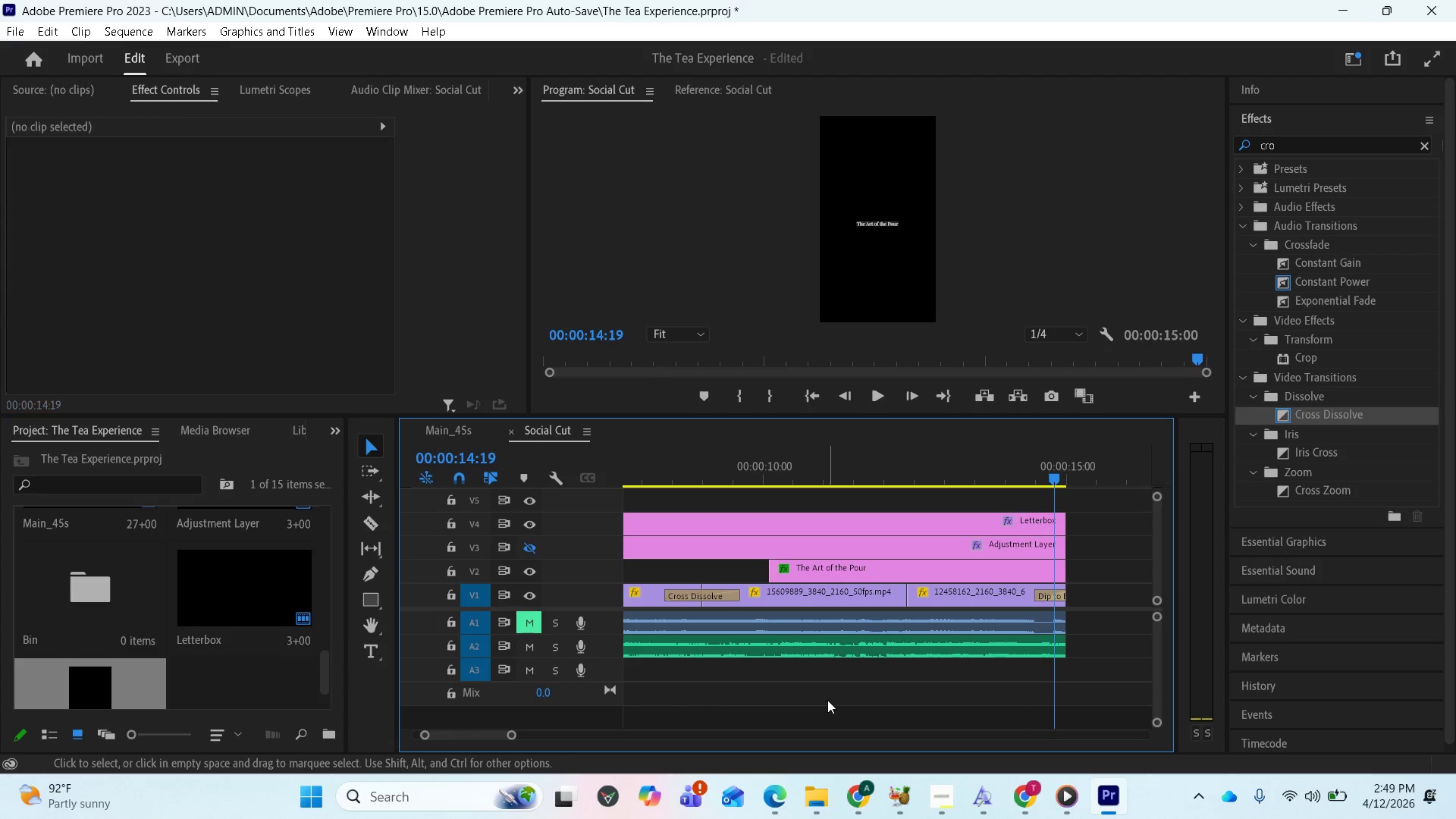 
key(Space)
 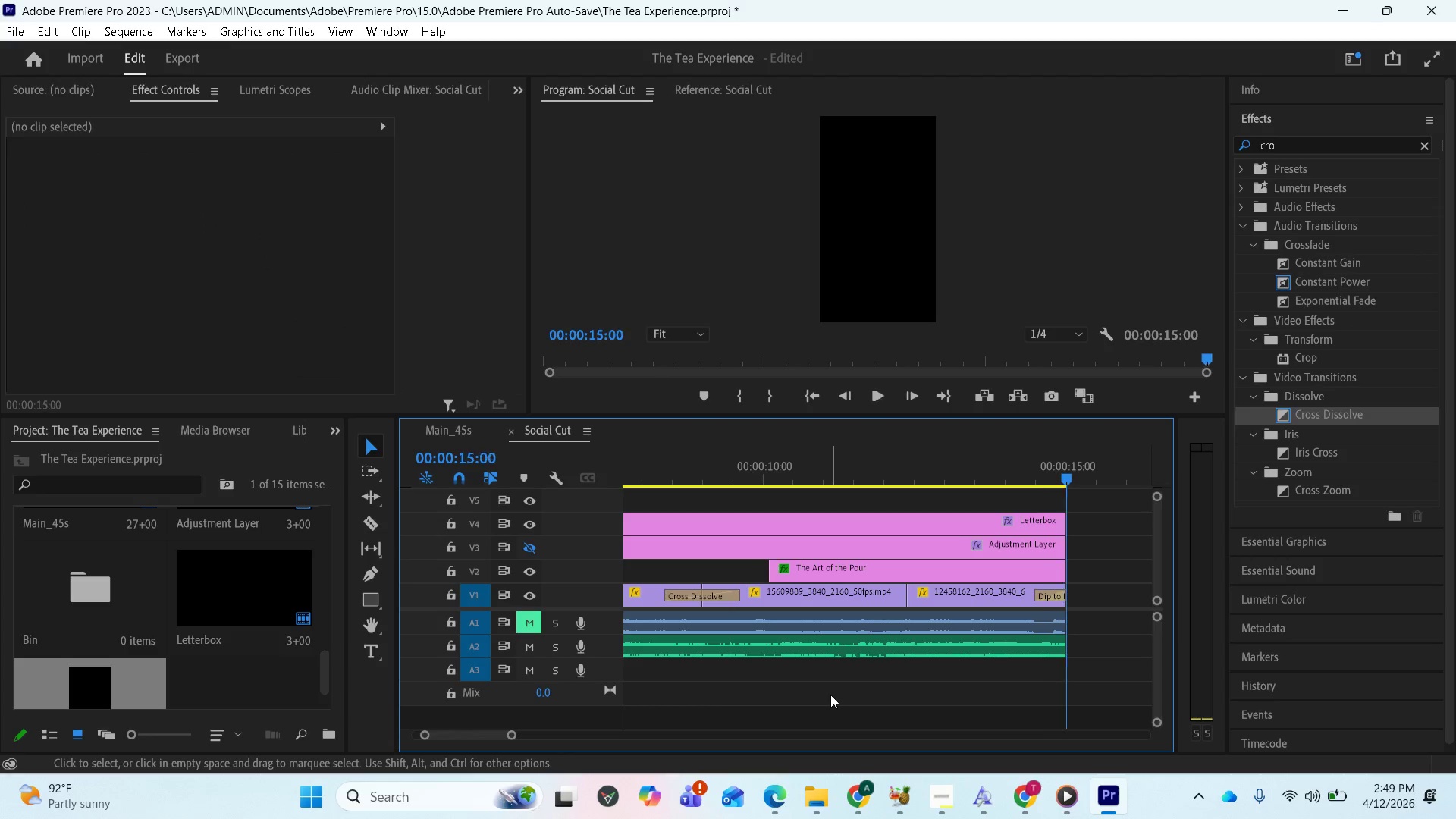 
key(Space)
 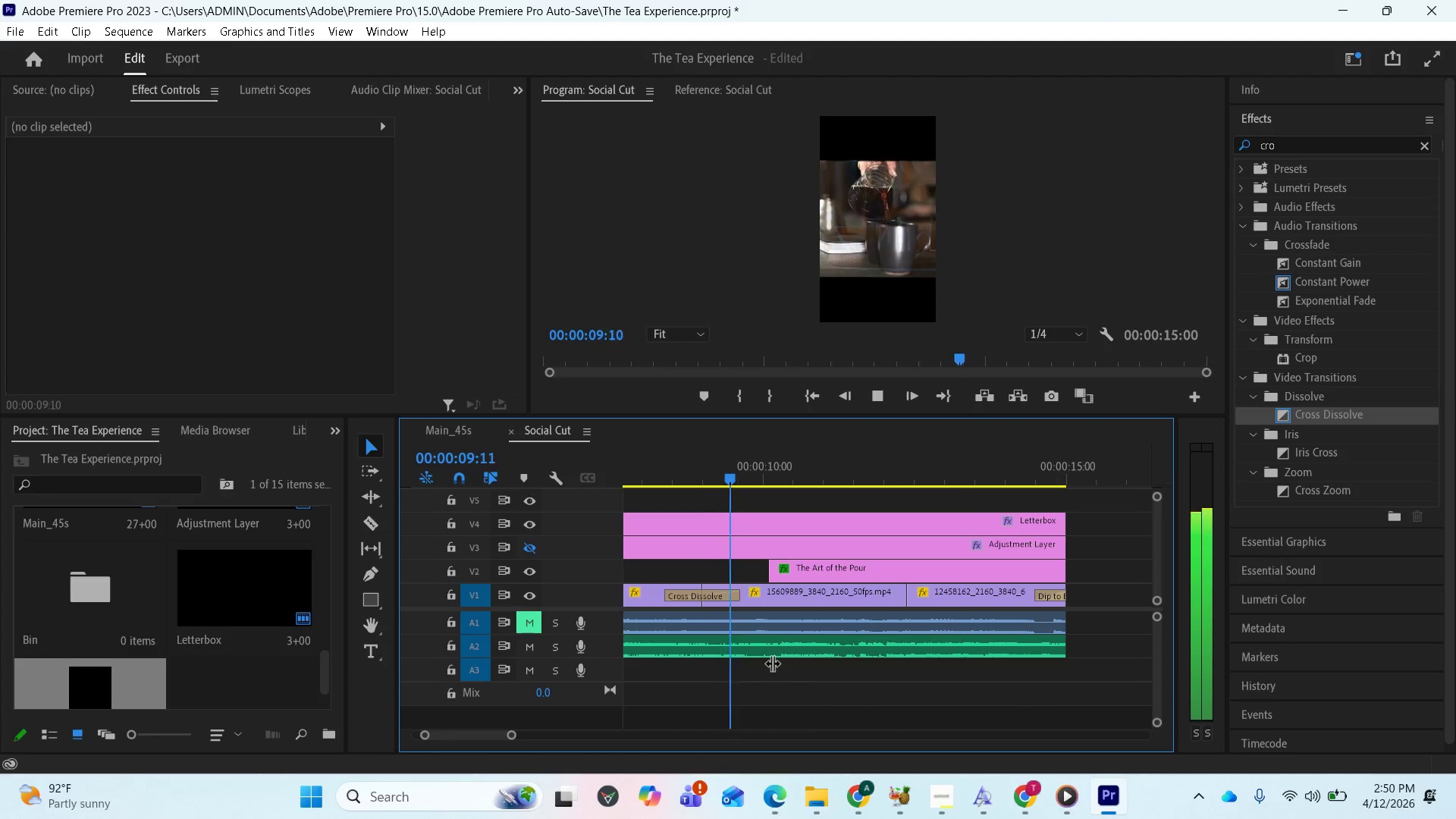 
wait(14.92)
 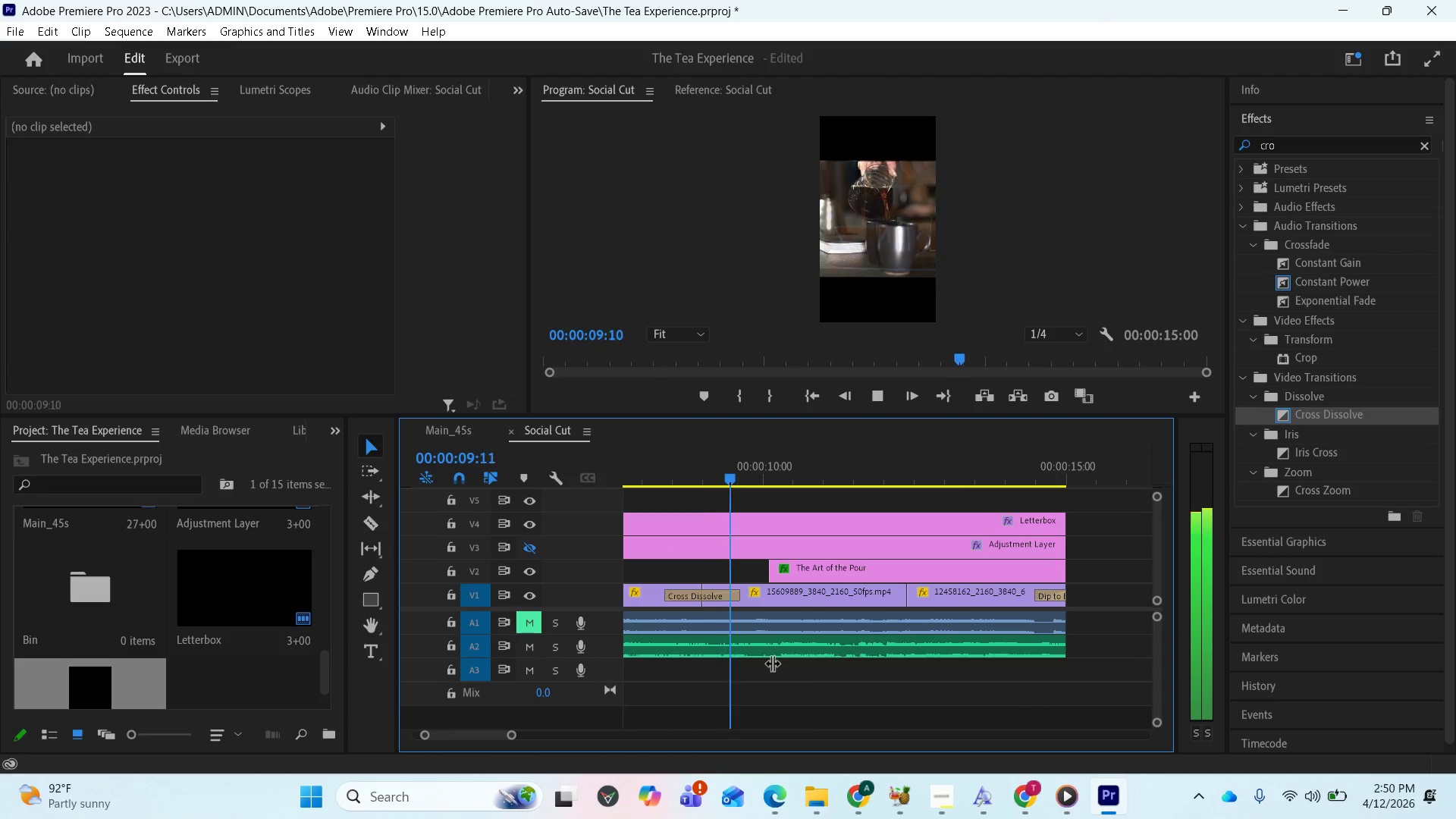 
key(Space)
 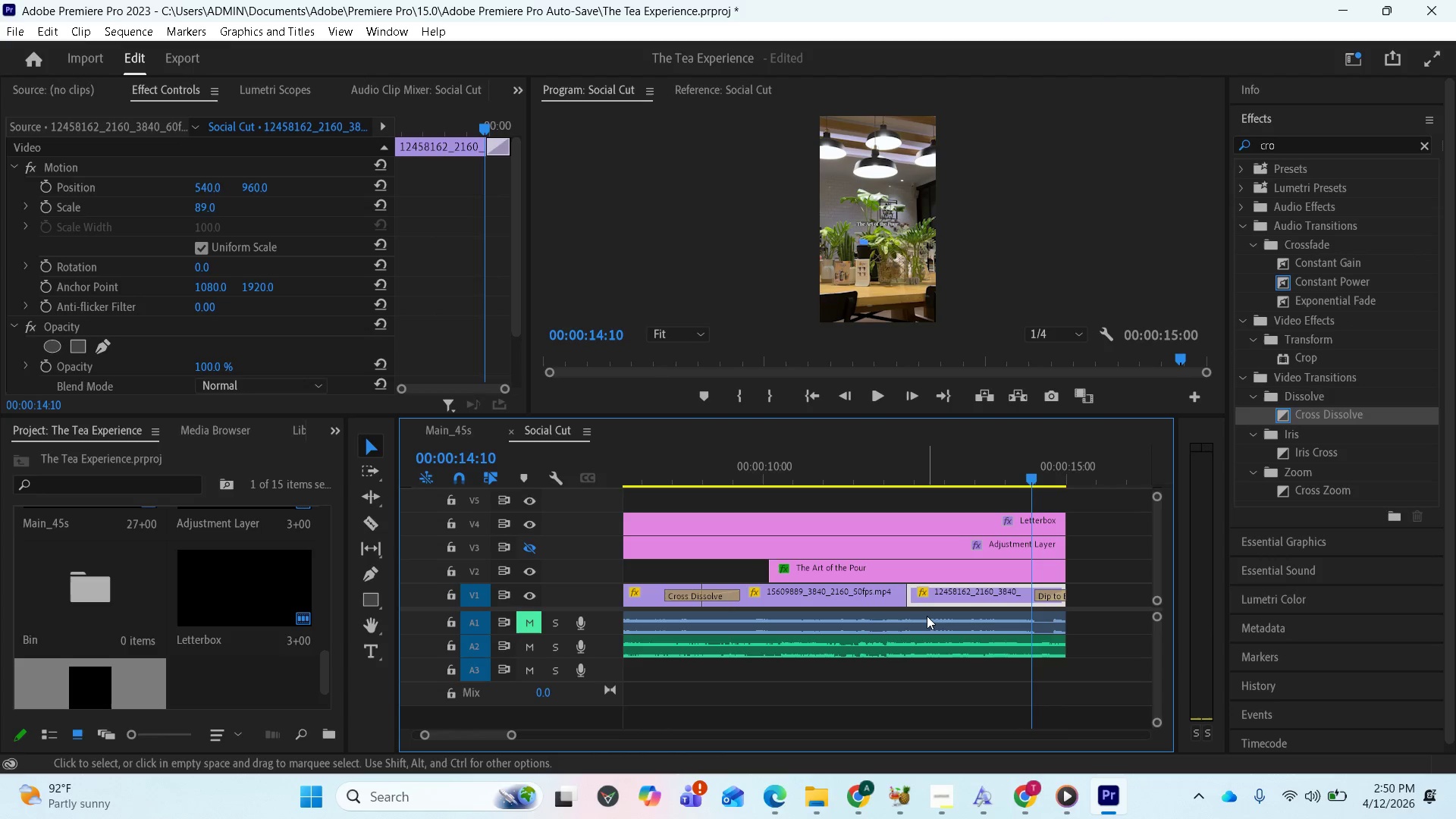 
left_click([949, 514])
 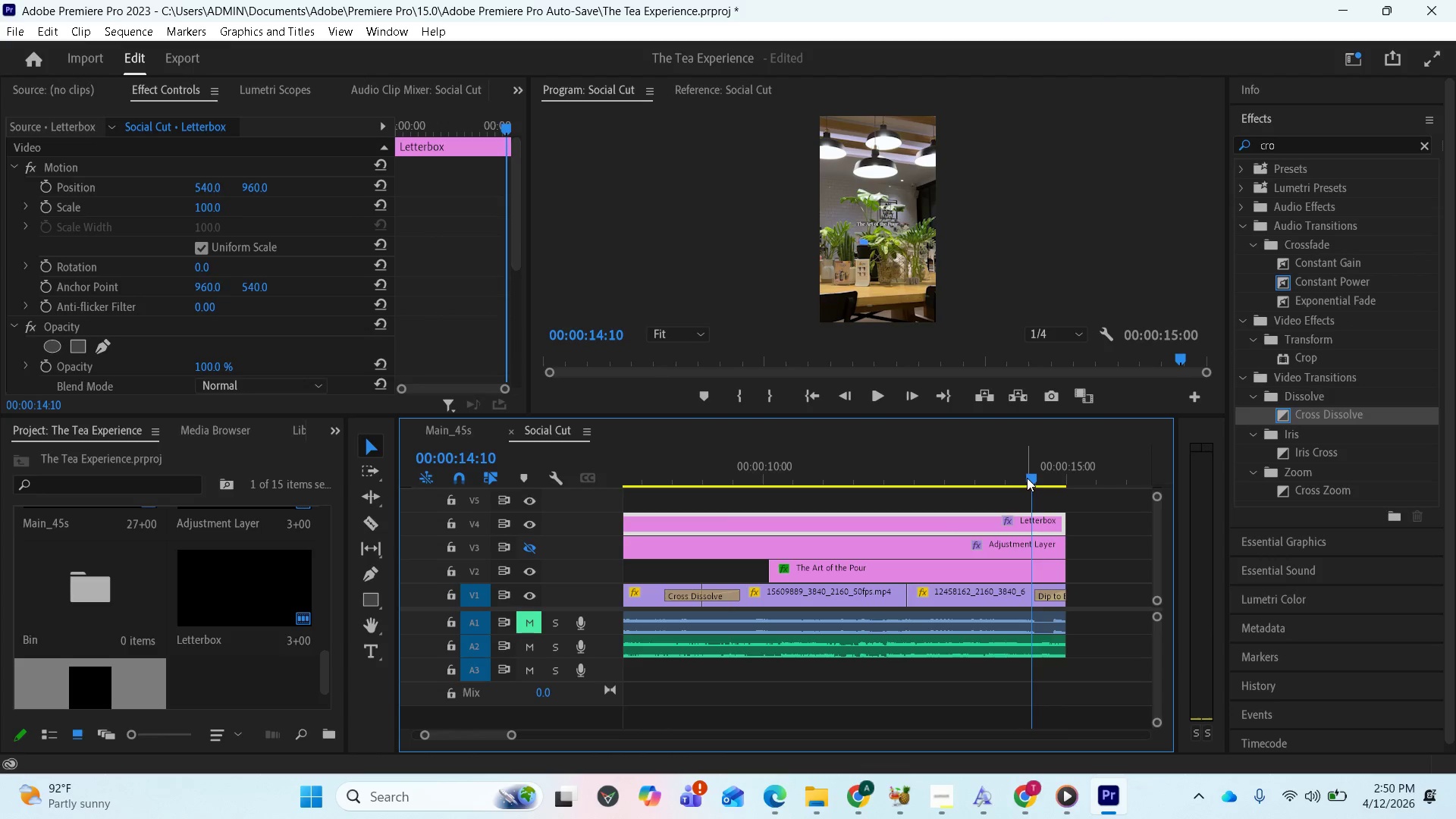 
left_click_drag(start_coordinate=[1026, 477], to_coordinate=[795, 503])
 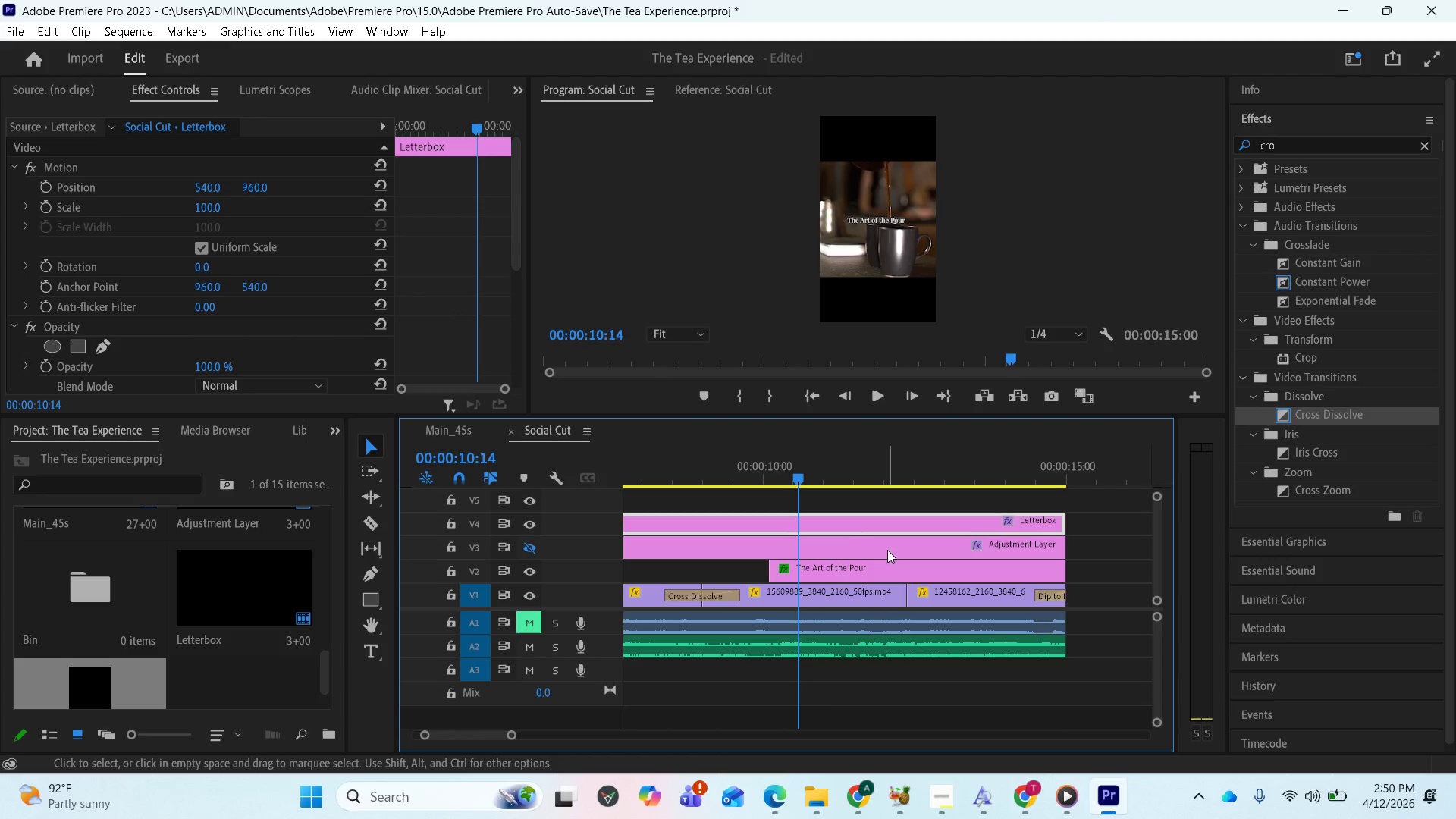 
left_click([849, 524])
 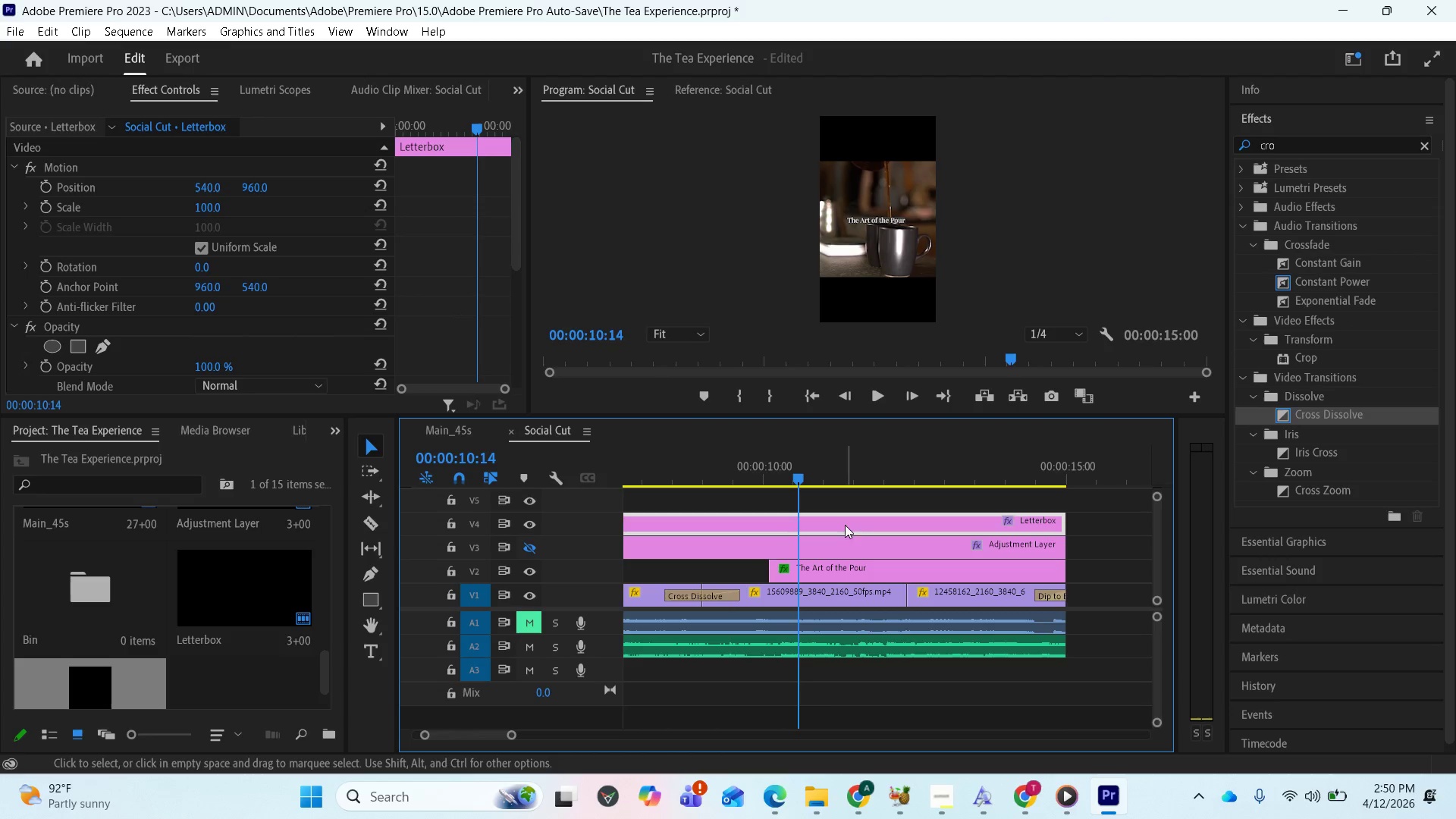 
scroll: coordinate [842, 545], scroll_direction: up, amount: 3.0
 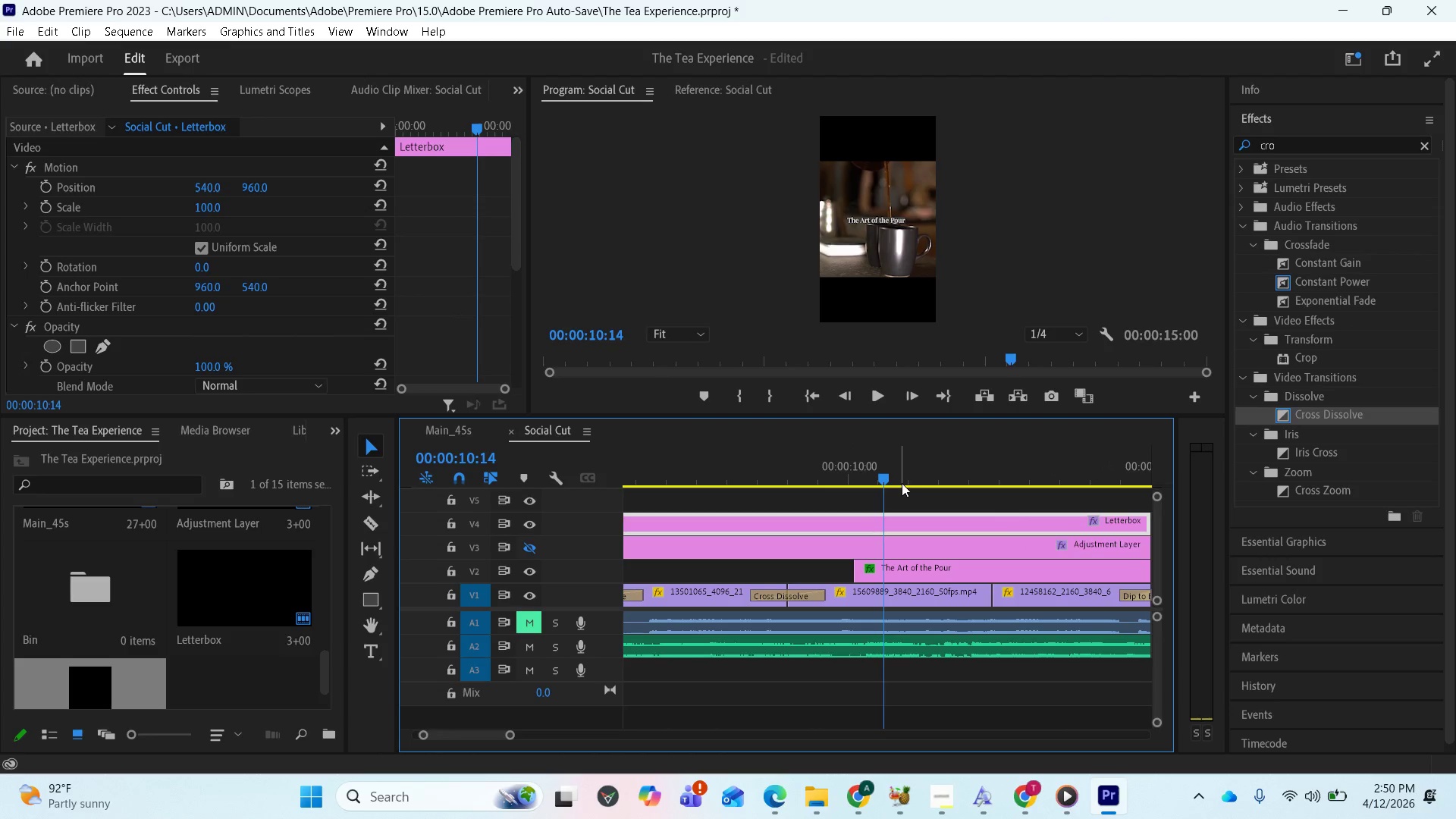 
left_click_drag(start_coordinate=[886, 479], to_coordinate=[971, 479])
 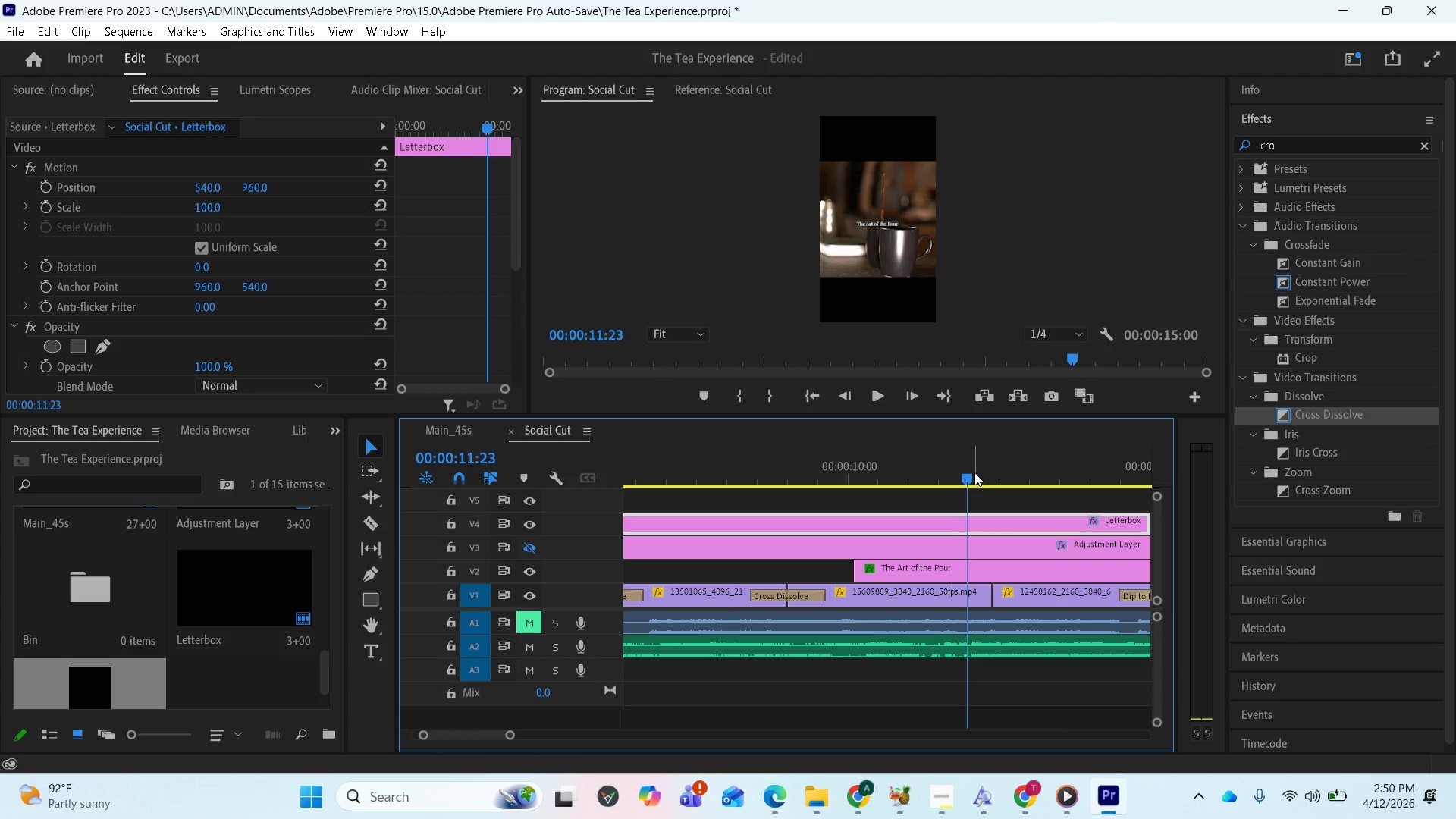 
left_click_drag(start_coordinate=[972, 475], to_coordinate=[1007, 479])
 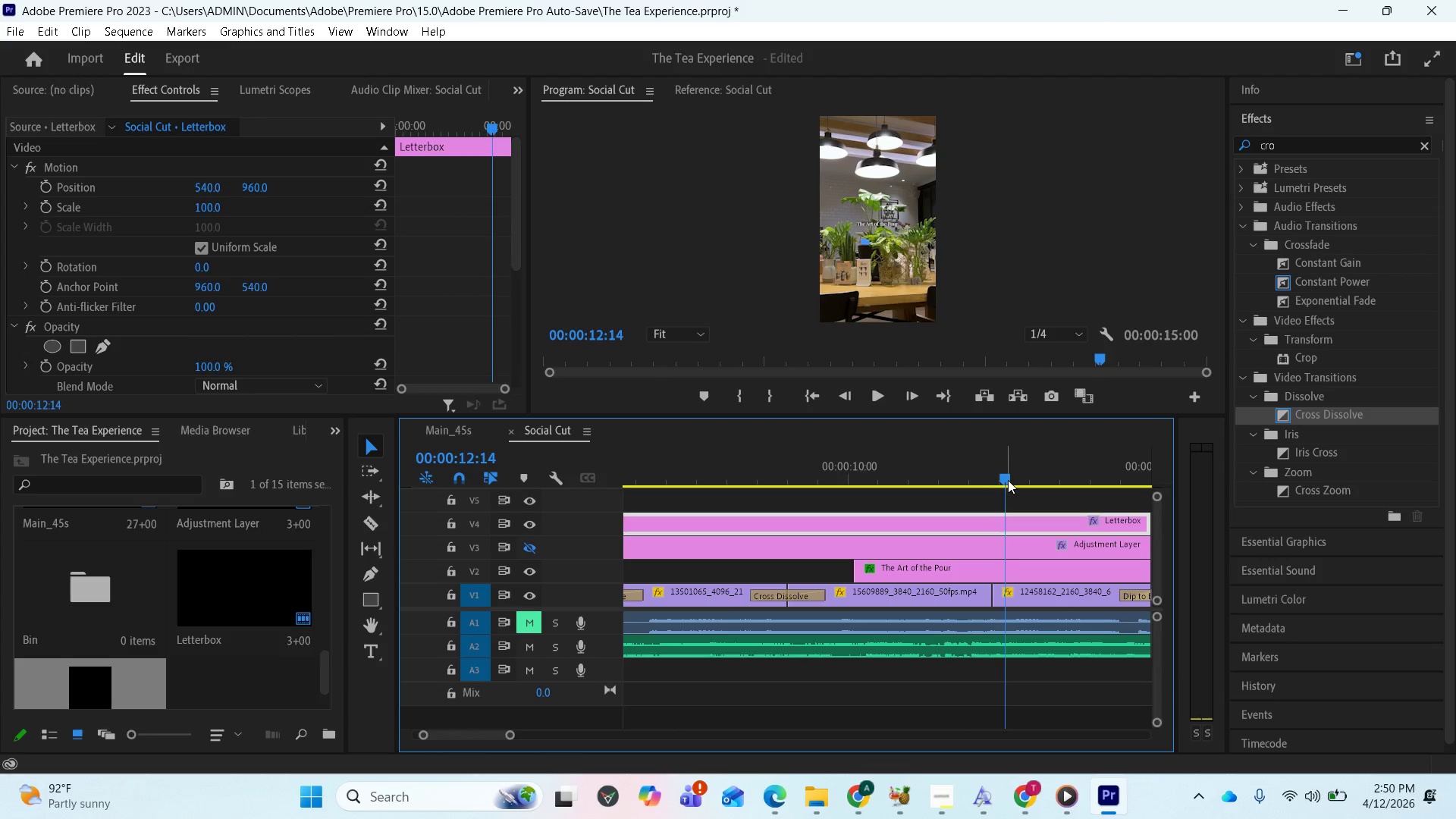 
left_click_drag(start_coordinate=[1002, 481], to_coordinate=[968, 483])
 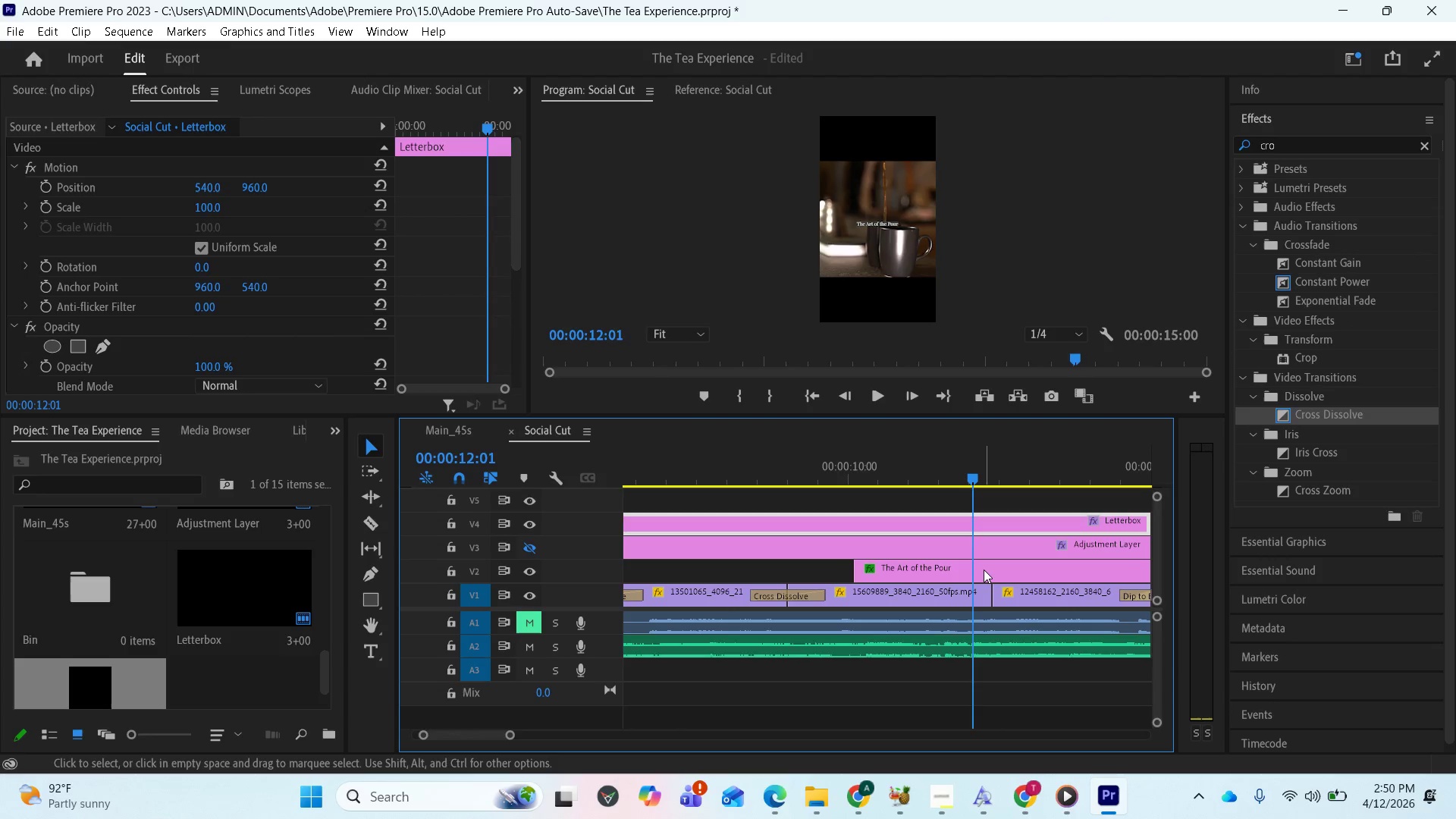 
scroll: coordinate [982, 576], scroll_direction: down, amount: 3.0
 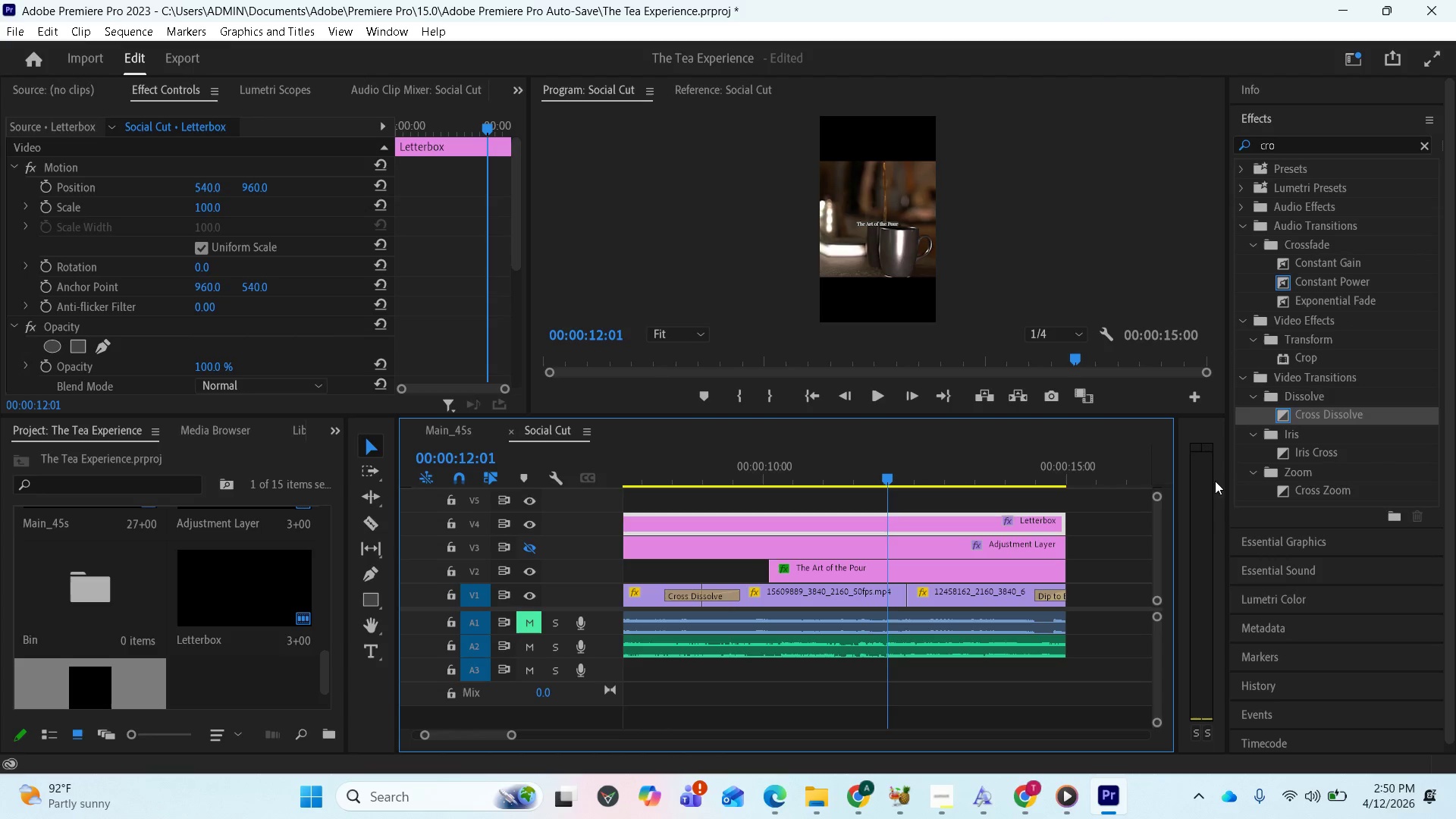 
left_click_drag(start_coordinate=[1298, 419], to_coordinate=[916, 597])
 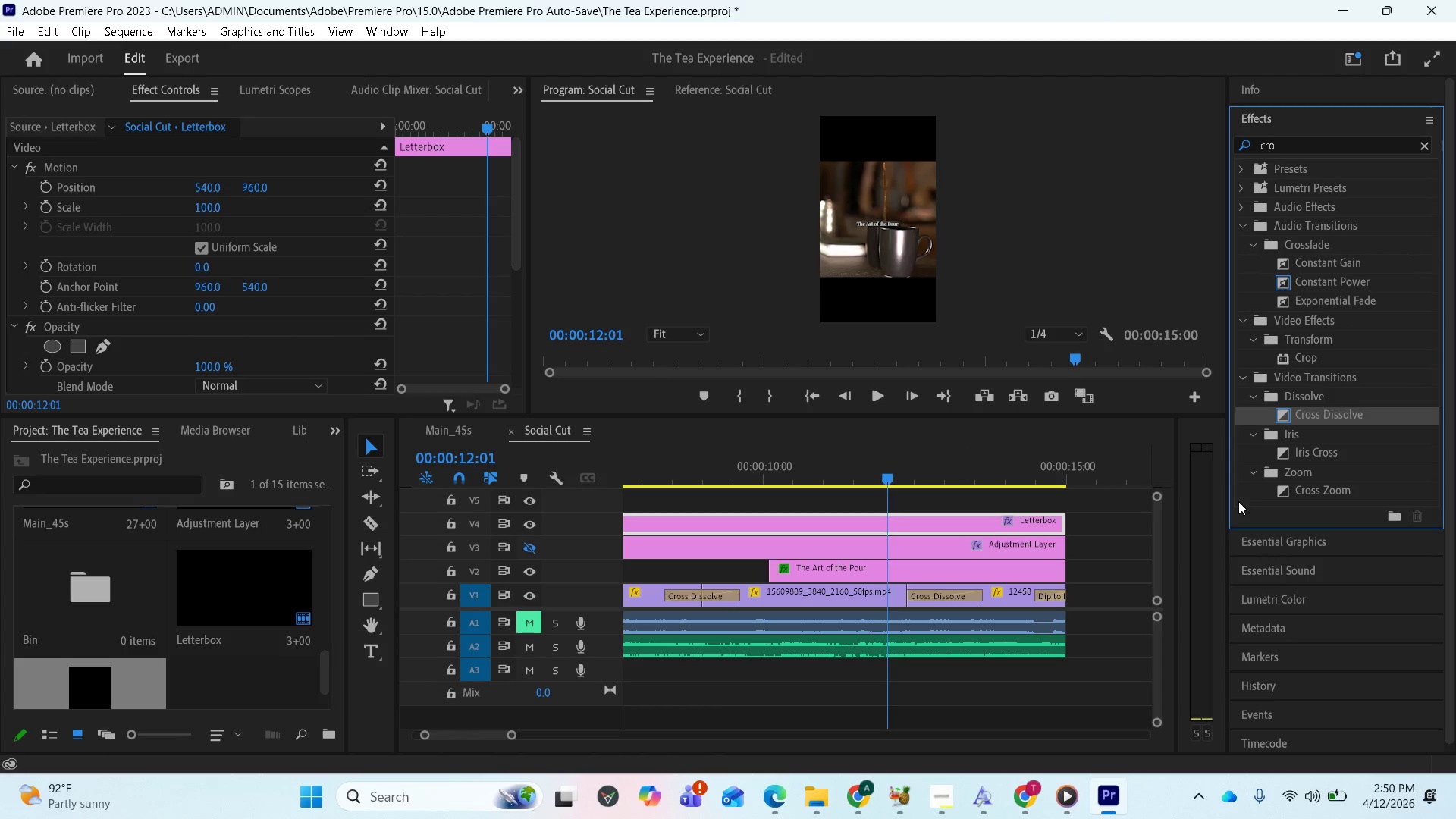 
key(Control+Z)
 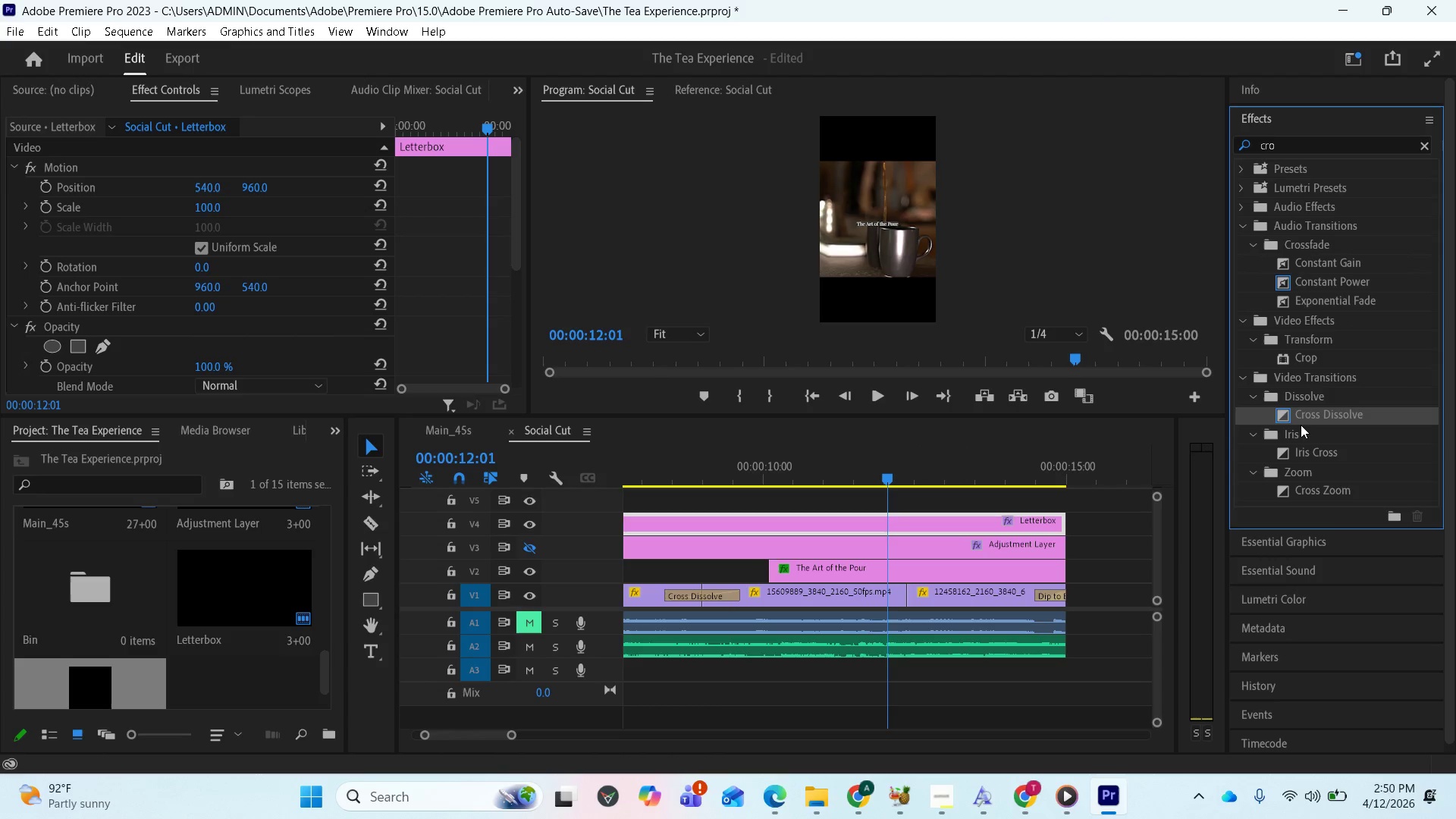 
left_click_drag(start_coordinate=[1301, 420], to_coordinate=[905, 600])
 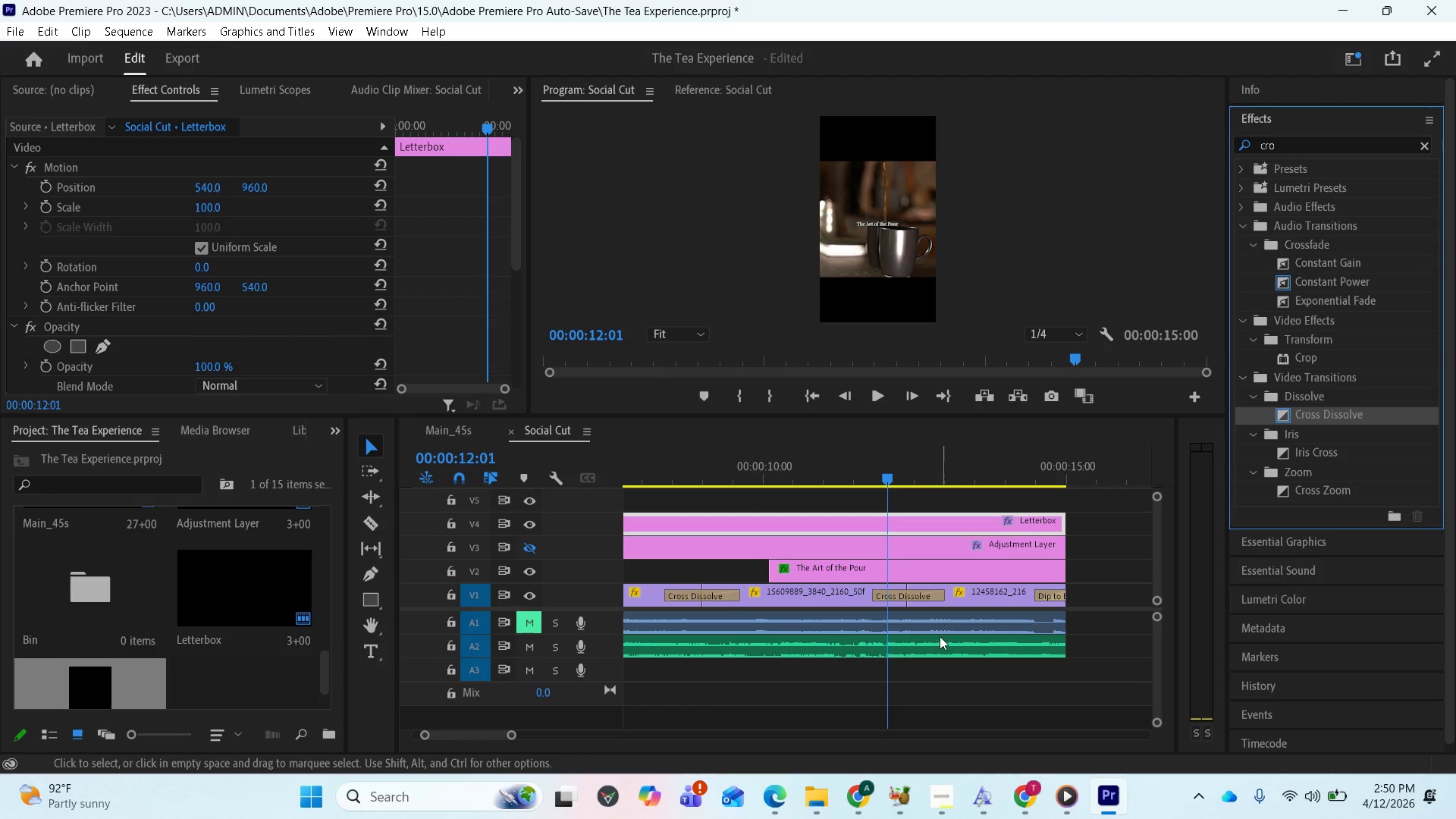 
key(Space)
 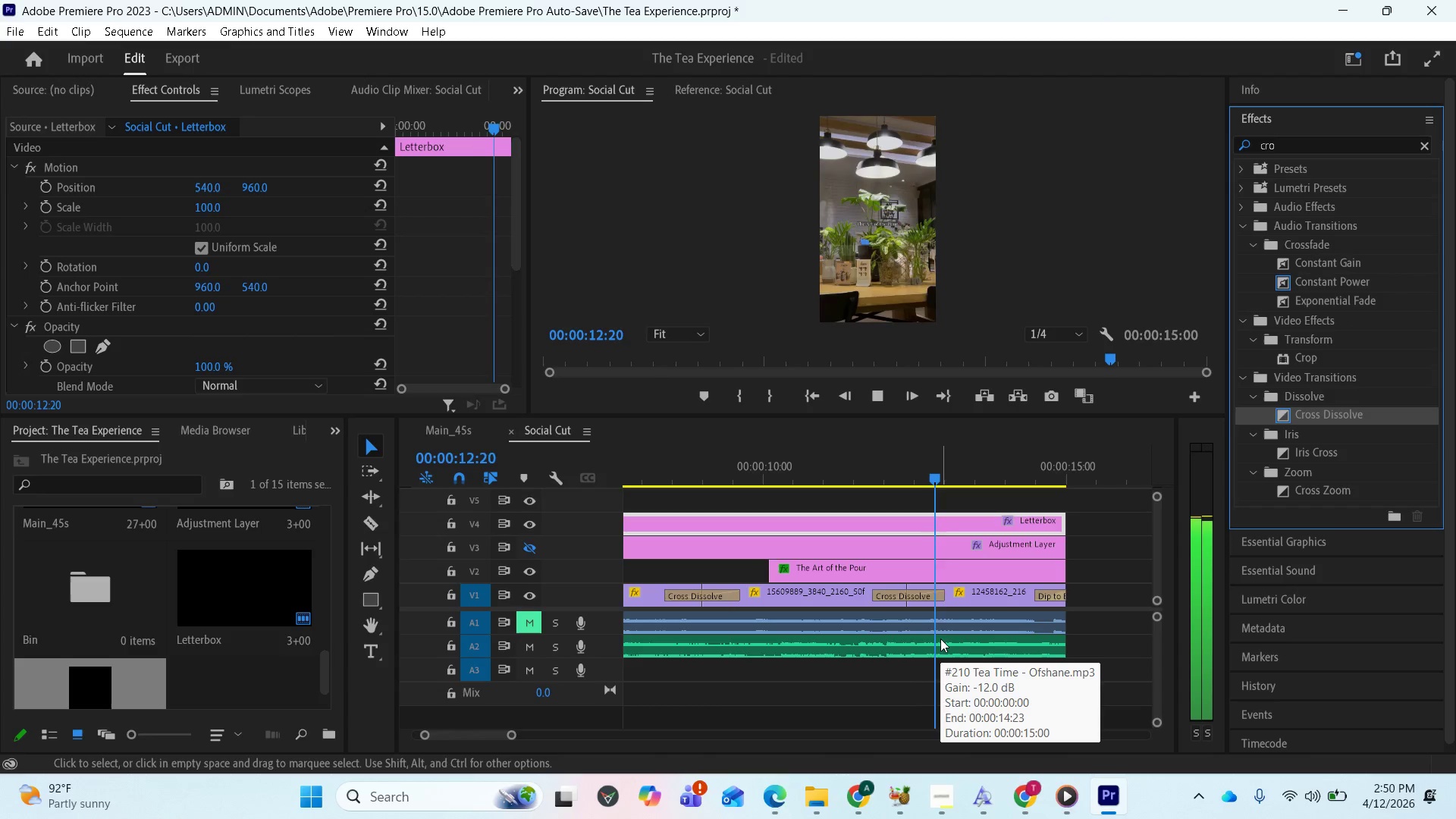 
key(Space)
 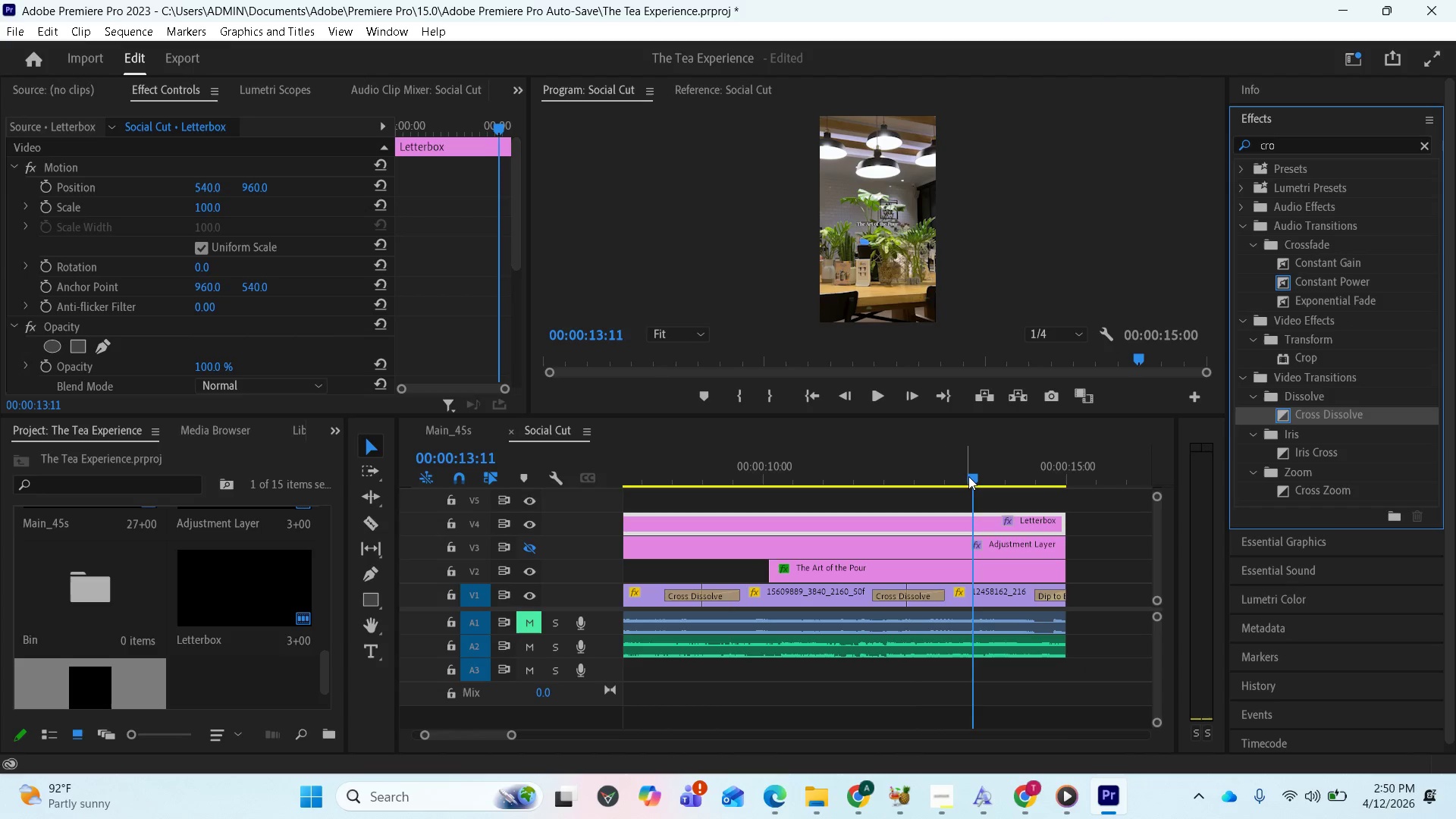 
left_click_drag(start_coordinate=[968, 476], to_coordinate=[933, 484])
 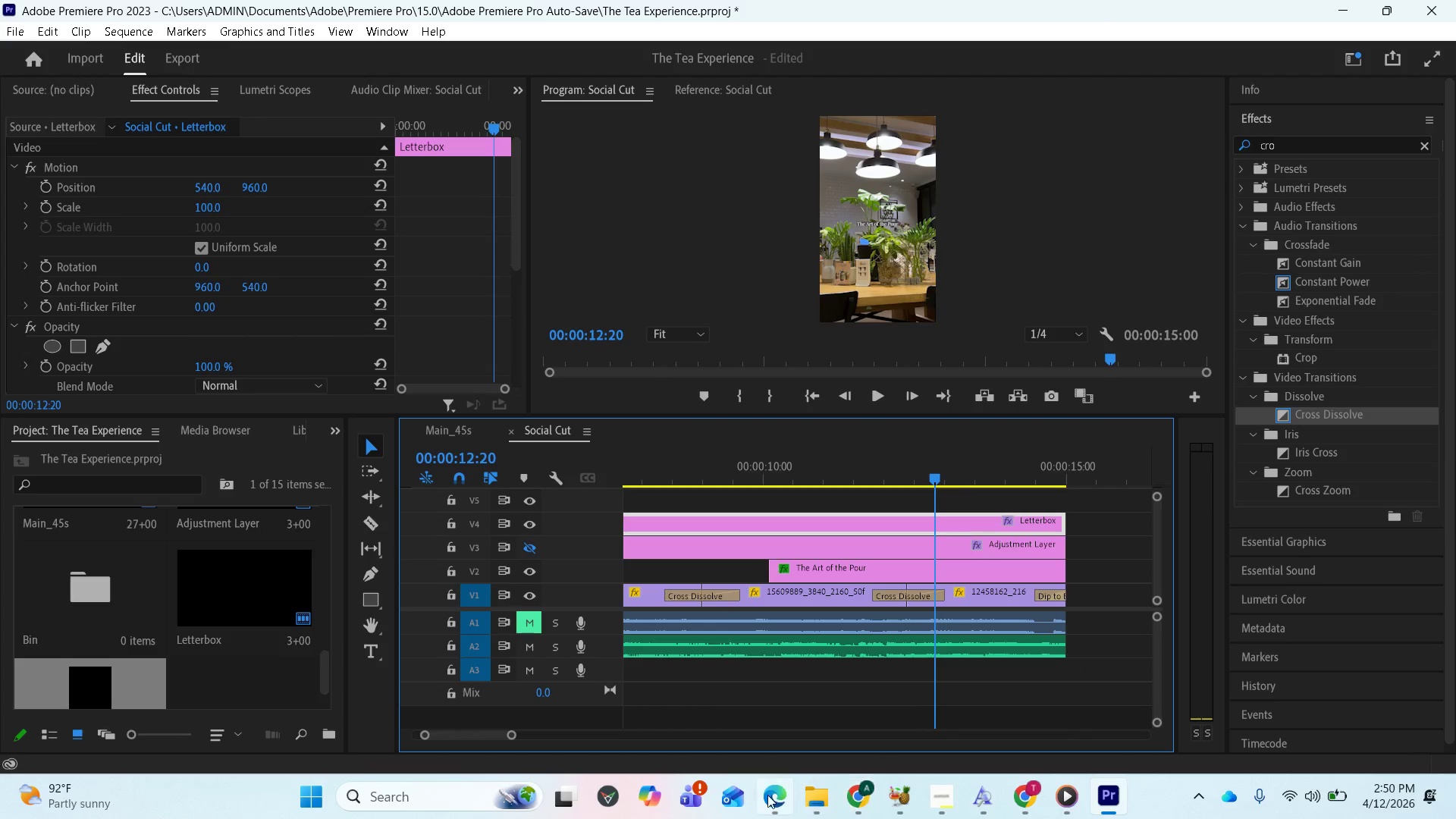 
mouse_move([783, 795])
 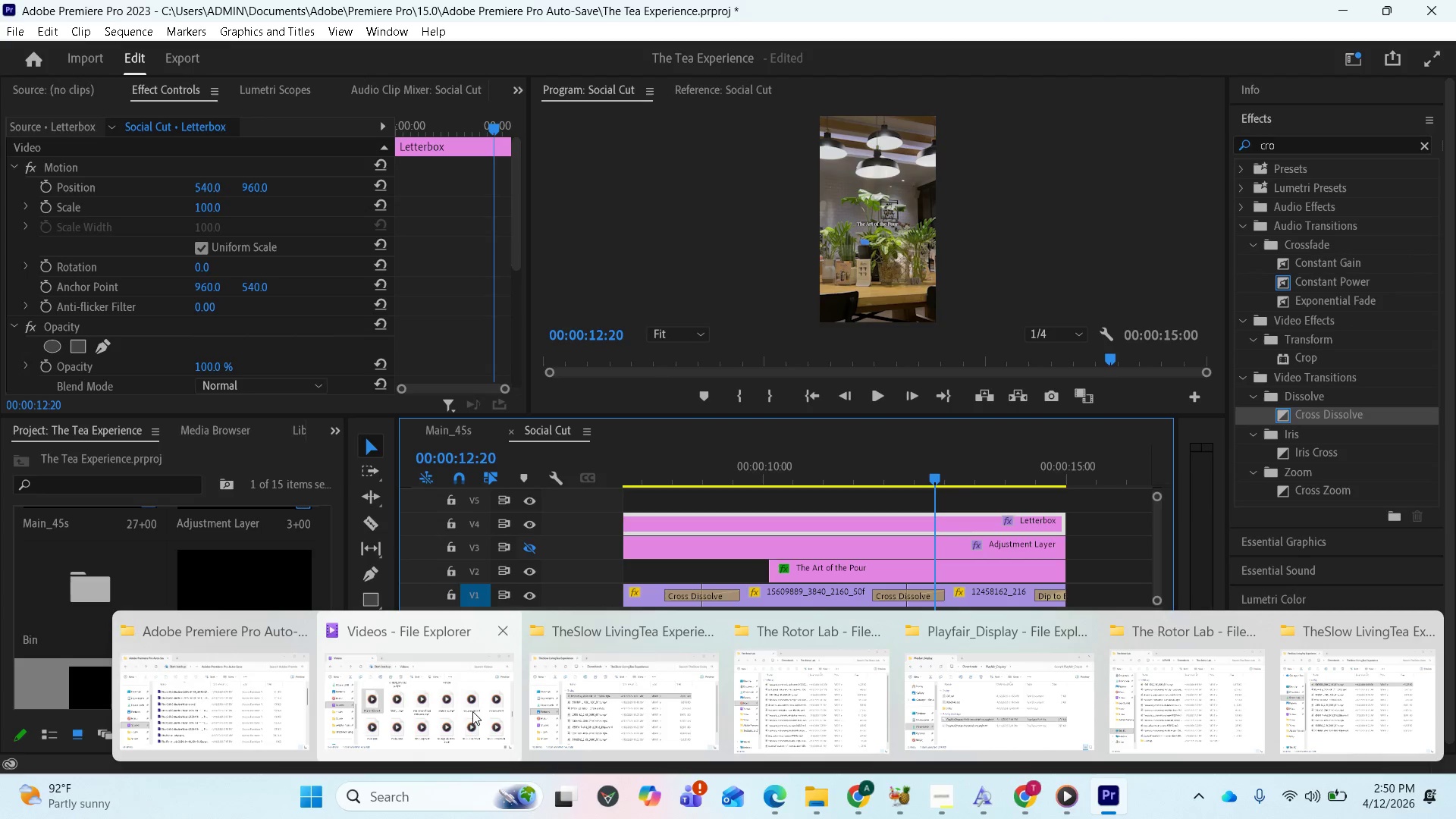 
left_click([466, 711])
 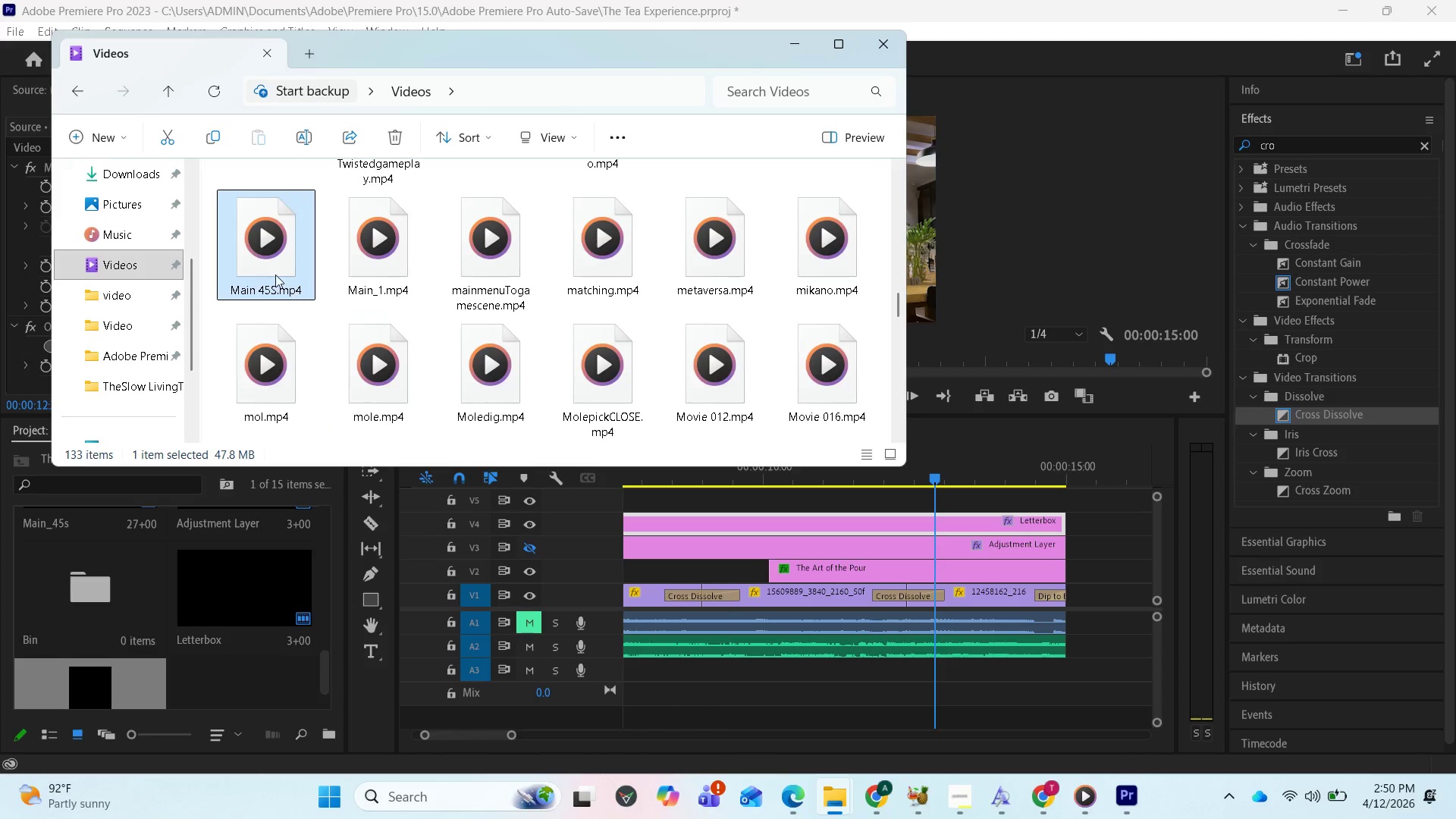 
double_click([268, 263])
 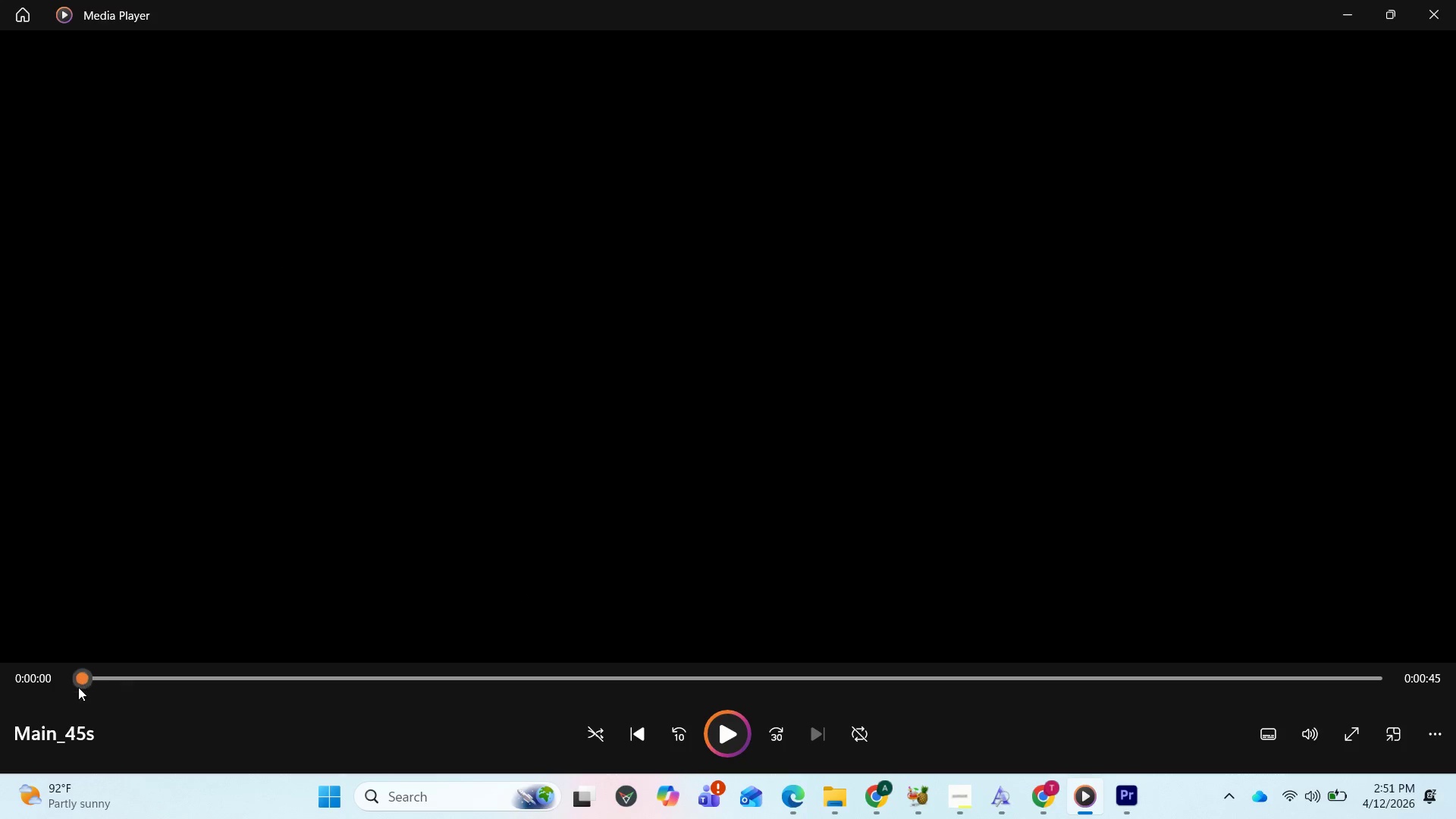 
left_click_drag(start_coordinate=[79, 683], to_coordinate=[1084, 672])
 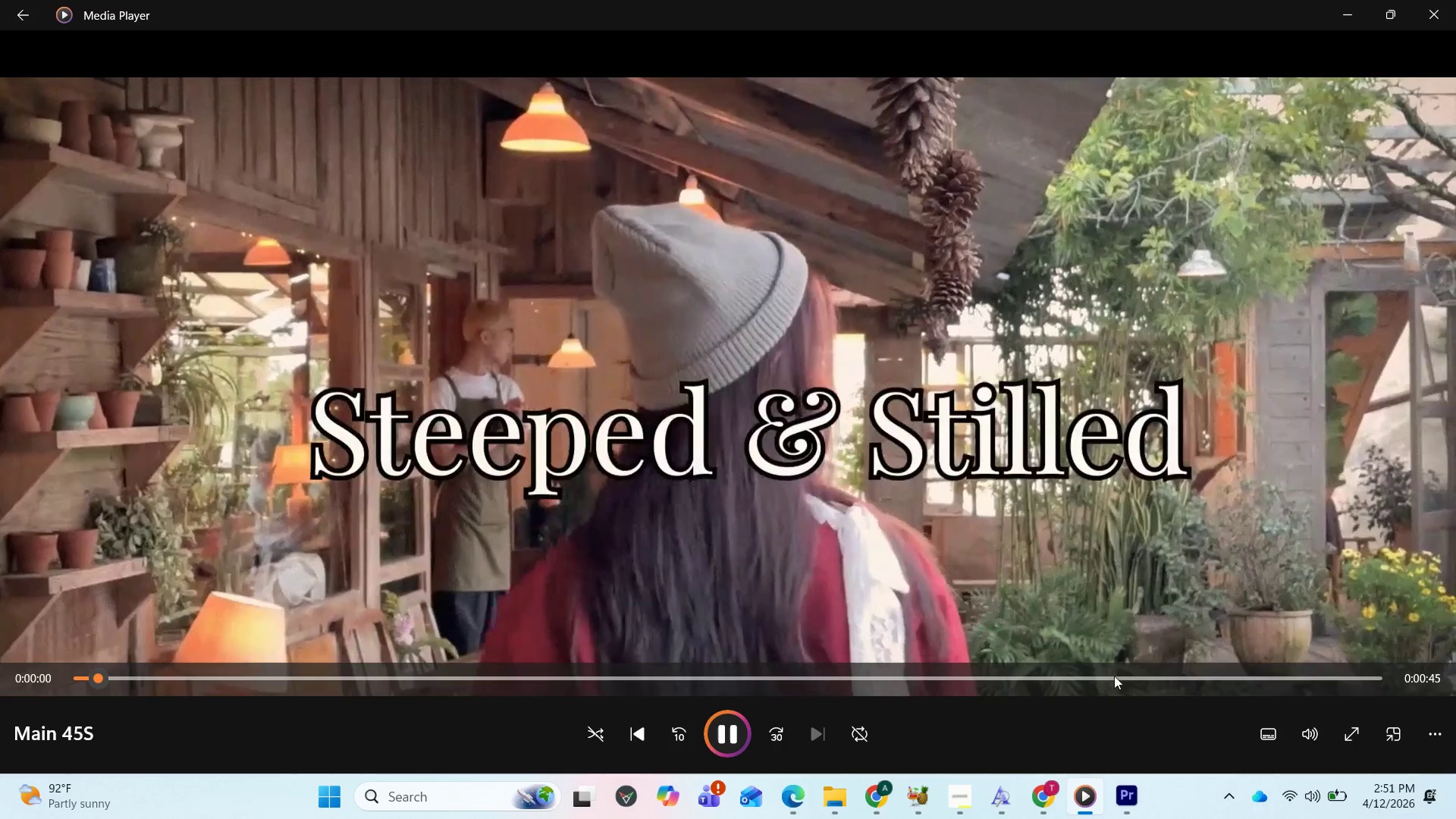 
left_click([1125, 672])
 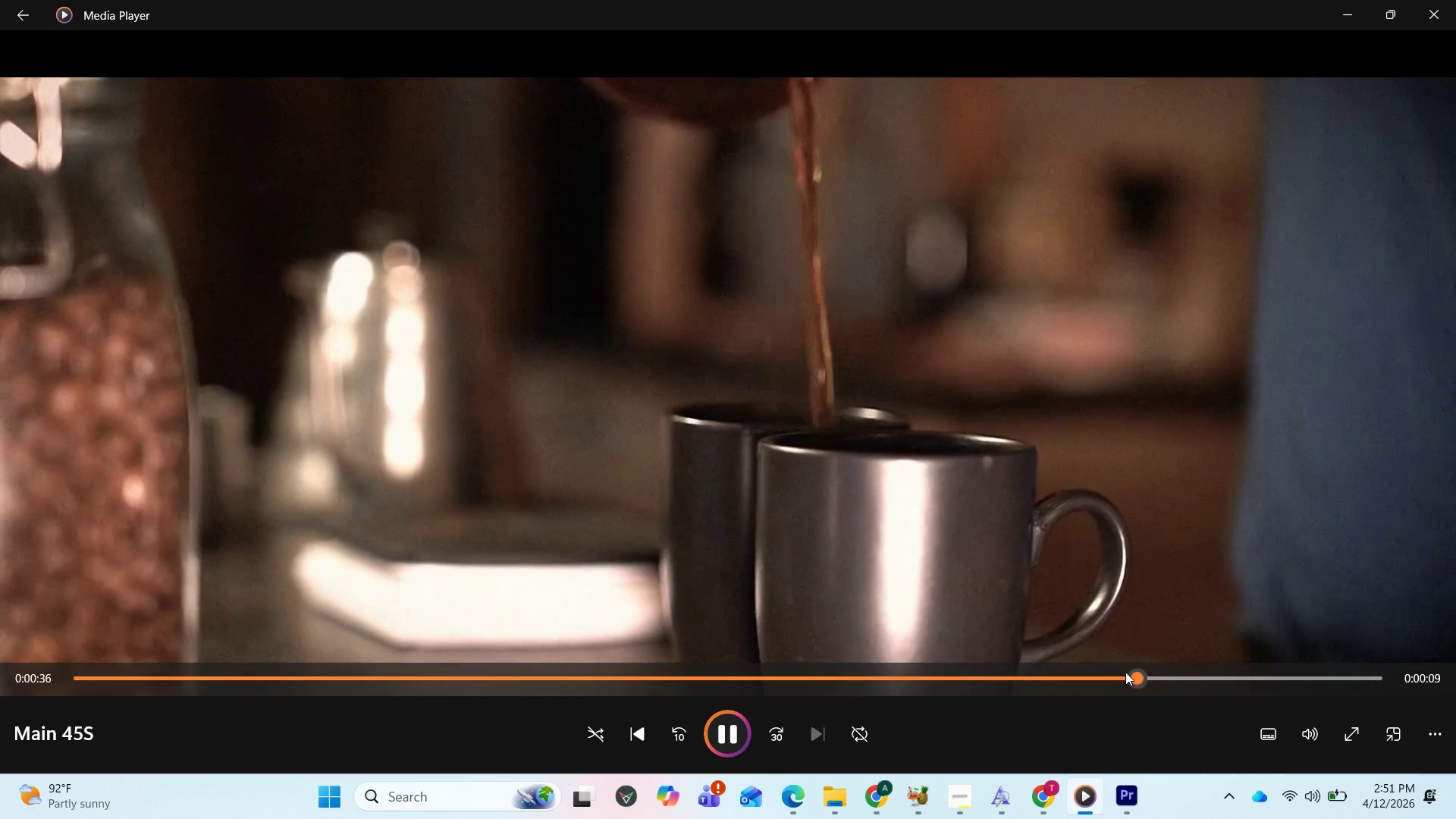 
left_click_drag(start_coordinate=[1139, 672], to_coordinate=[1270, 669])
 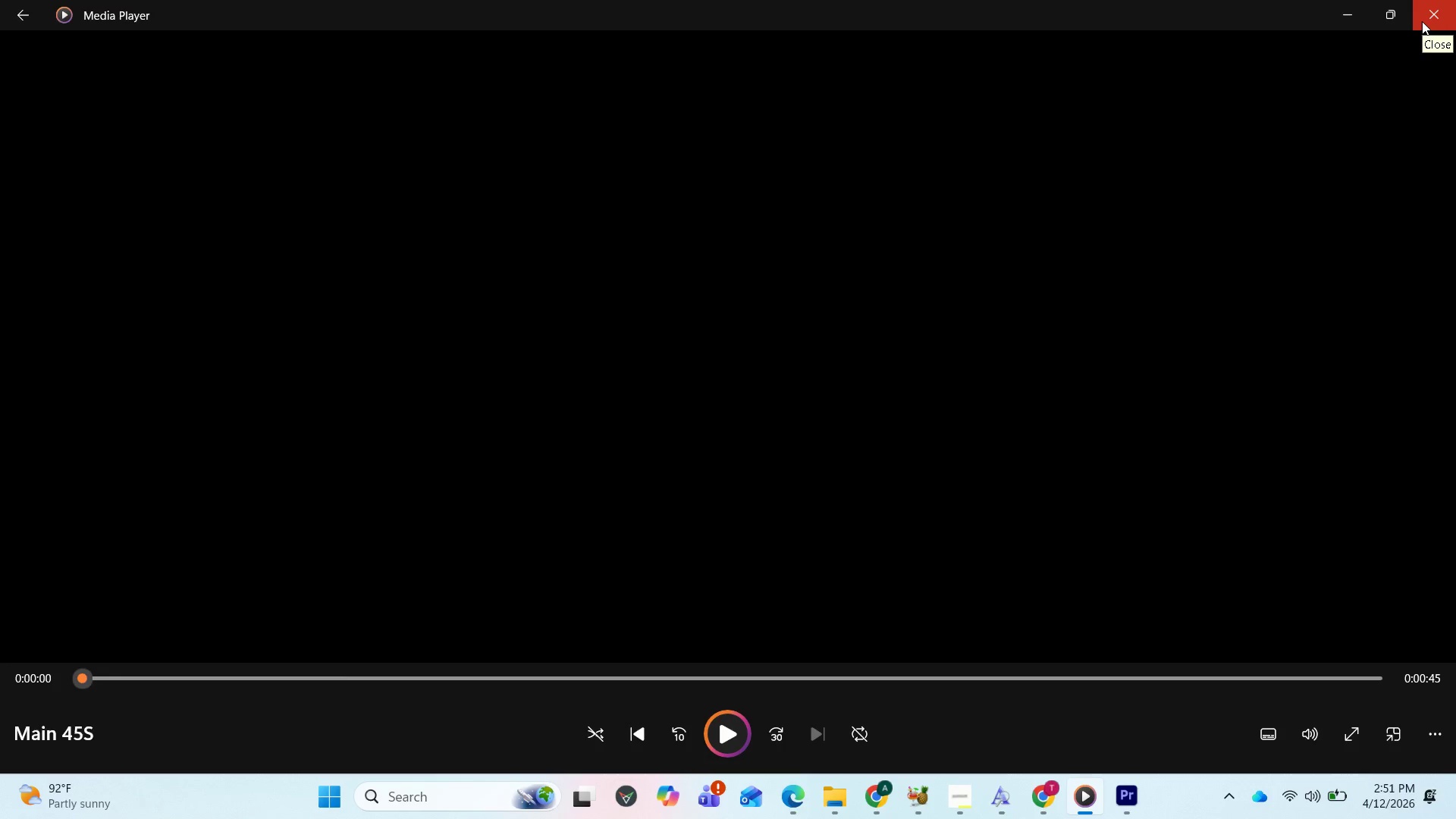 
wait(6.12)
 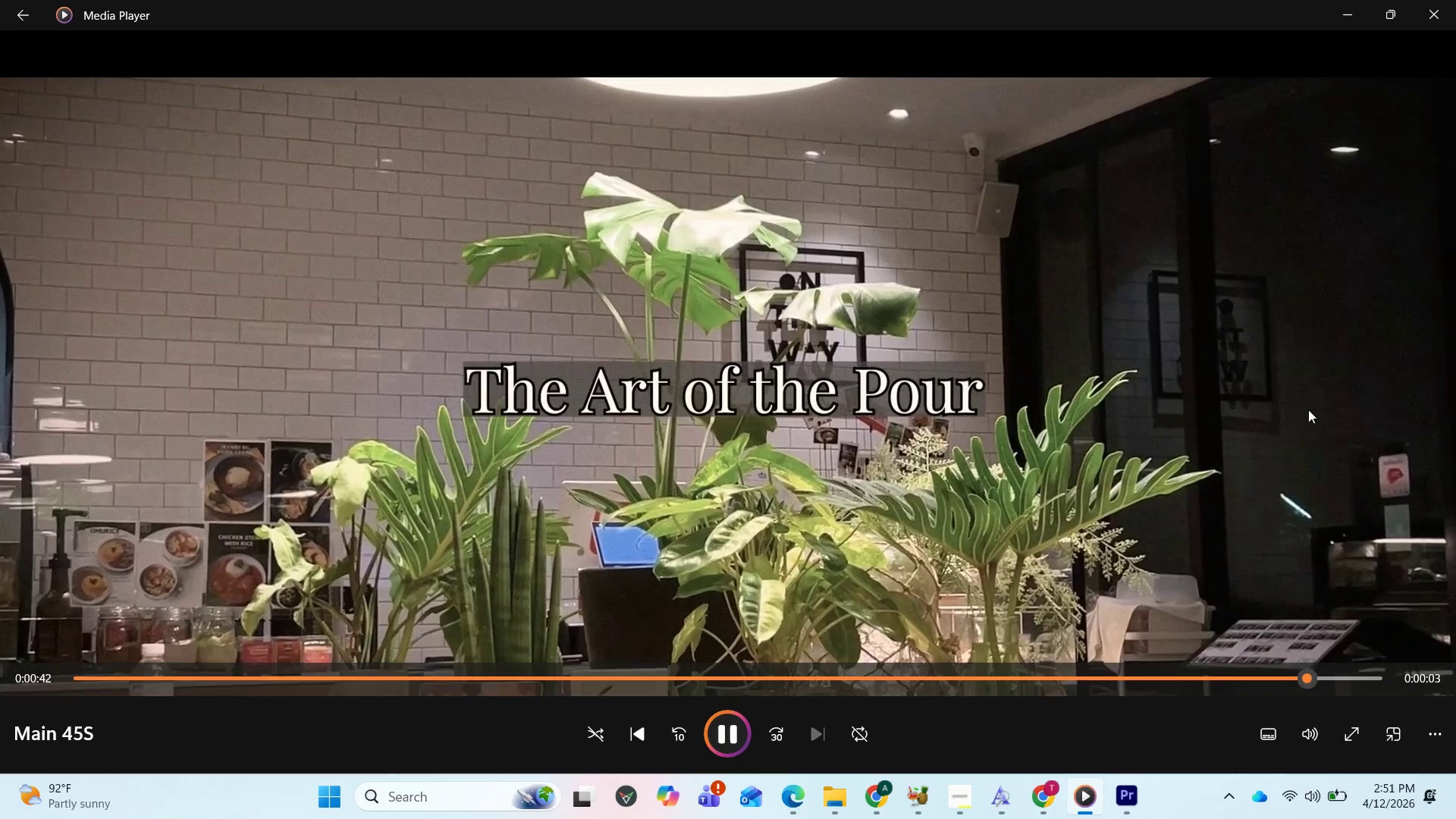 
left_click([1424, 31])
 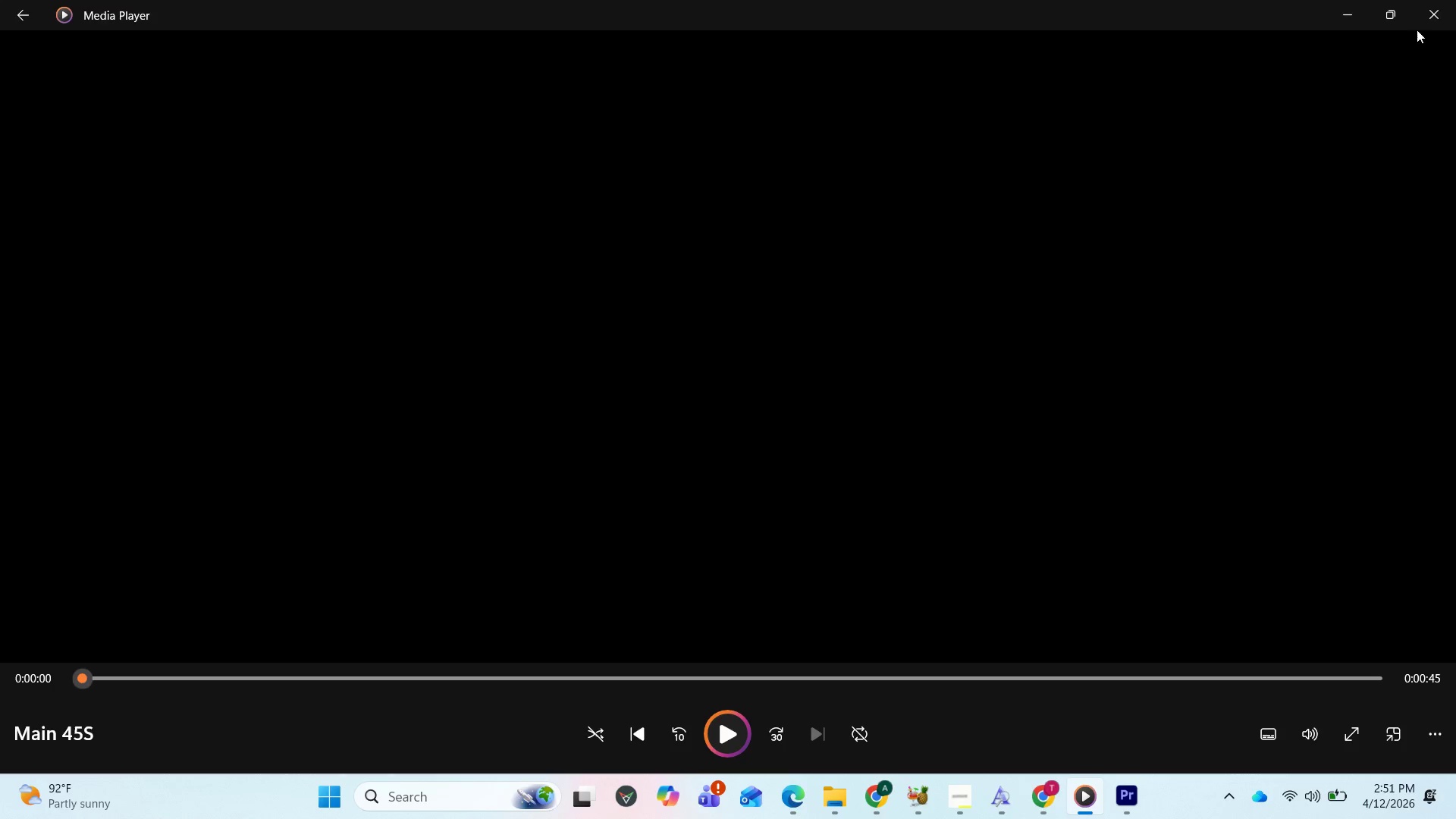 
left_click([1421, 24])
 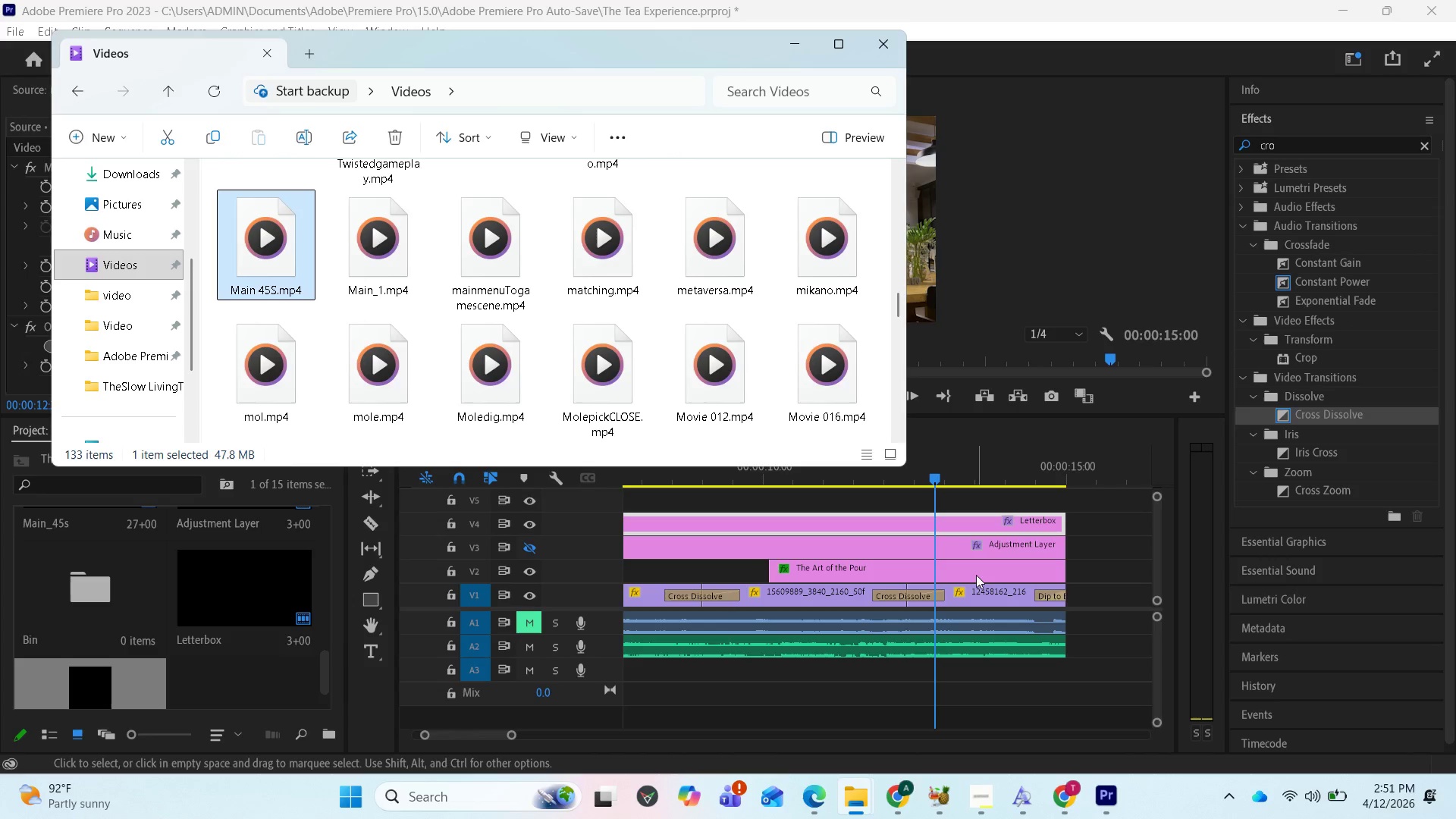 
left_click([971, 603])
 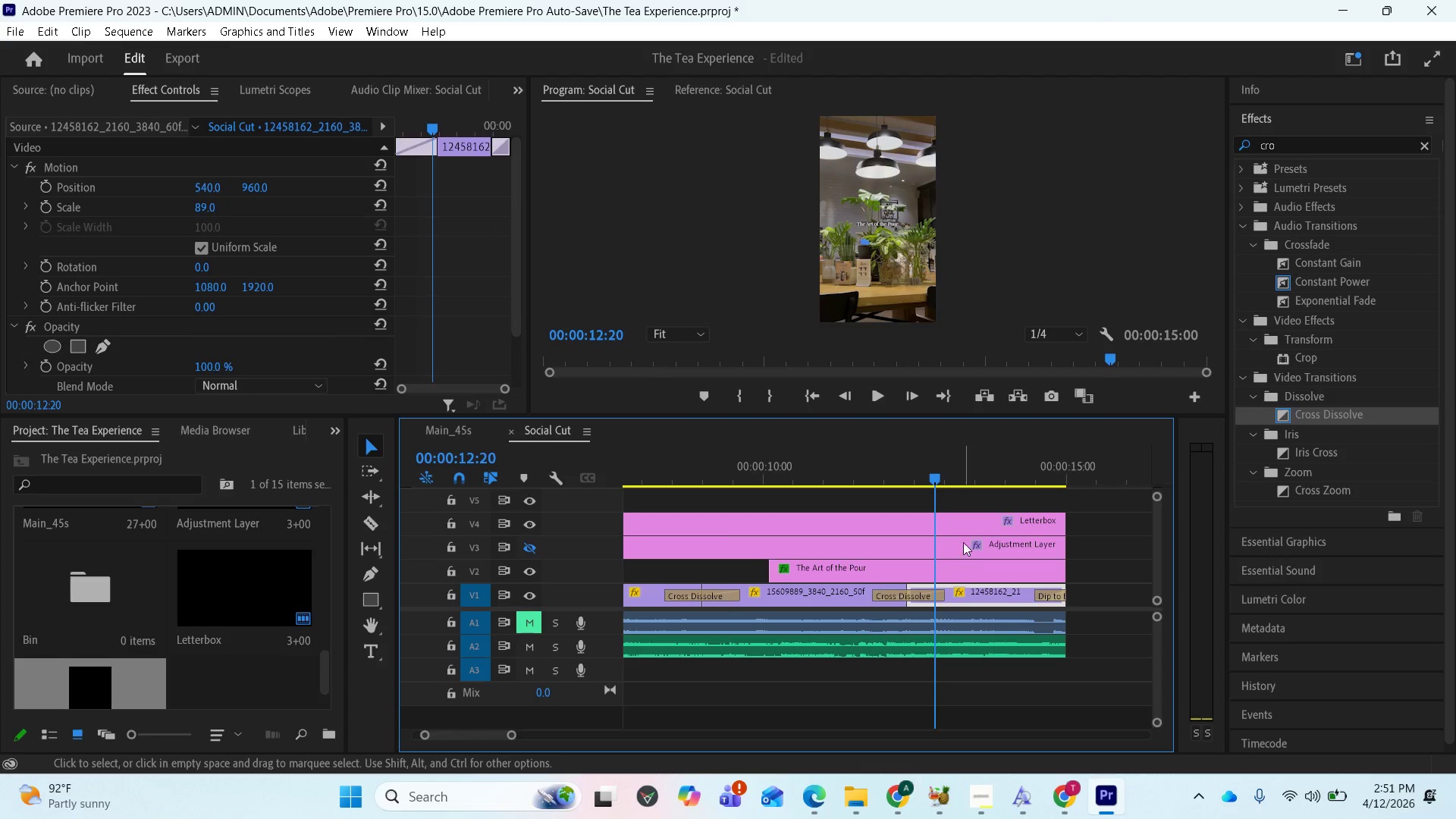 
left_click([963, 522])
 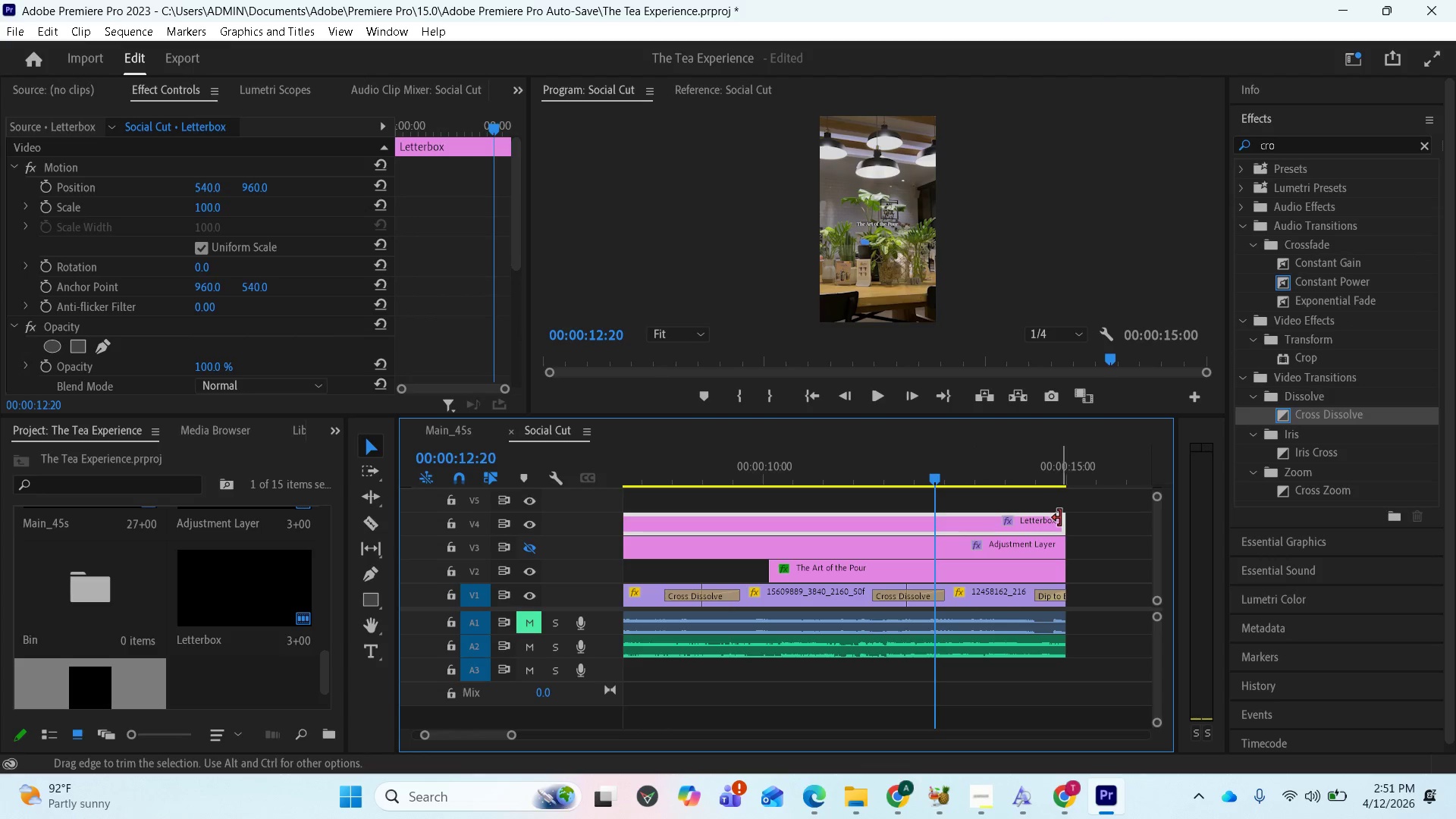 
left_click_drag(start_coordinate=[1062, 519], to_coordinate=[893, 532])
 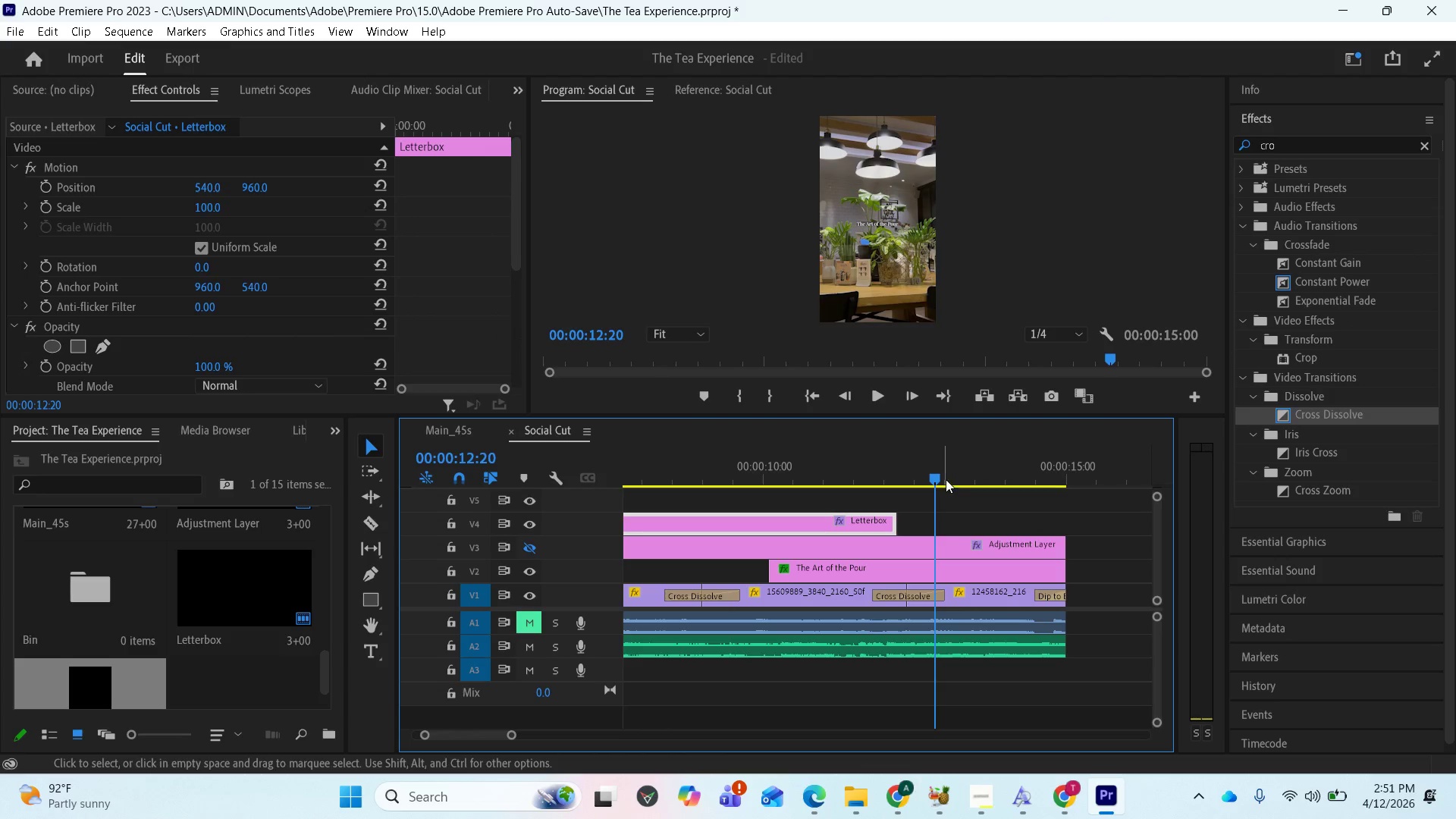 
left_click_drag(start_coordinate=[930, 475], to_coordinate=[844, 507])
 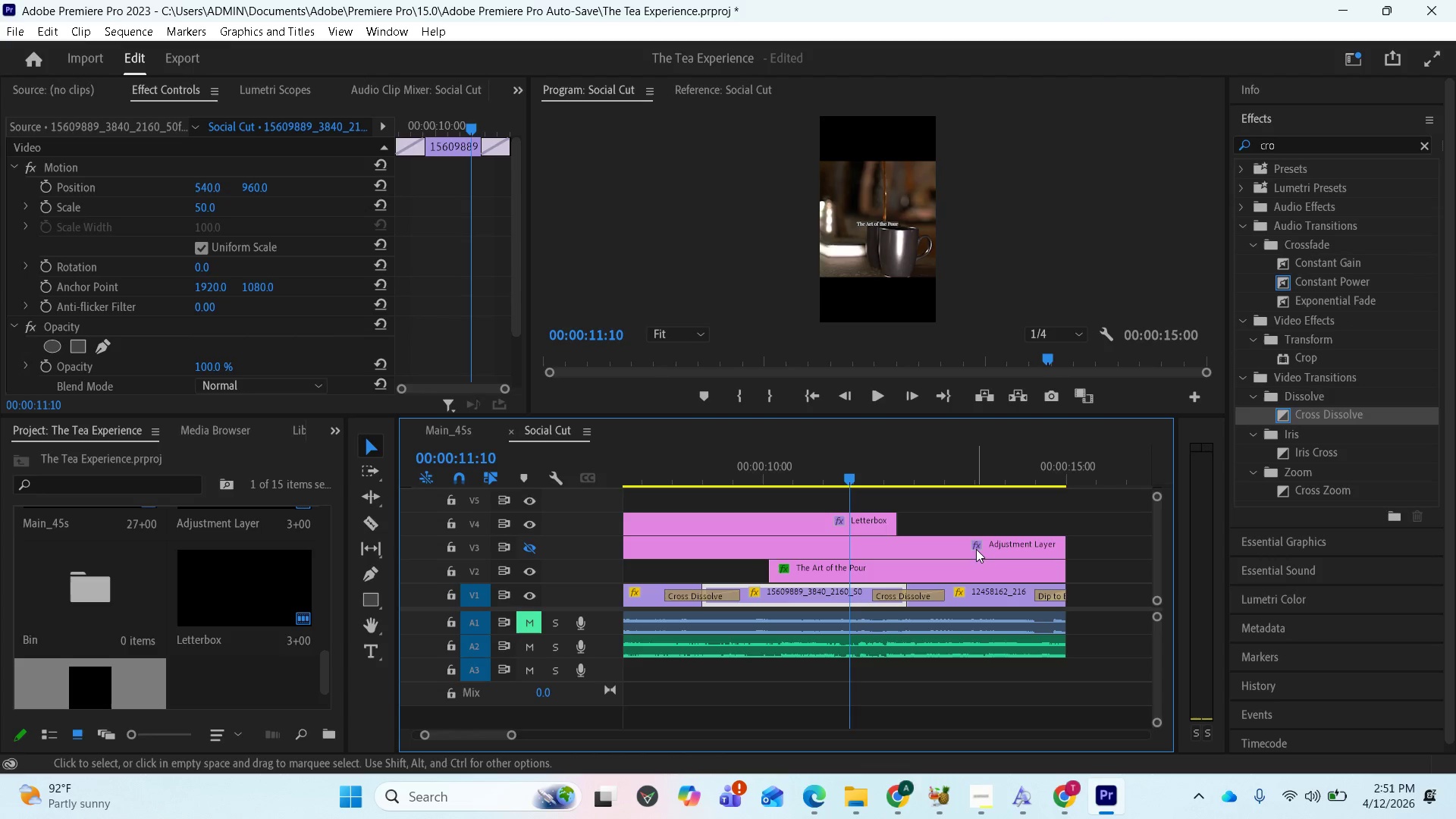 
key(Space)
 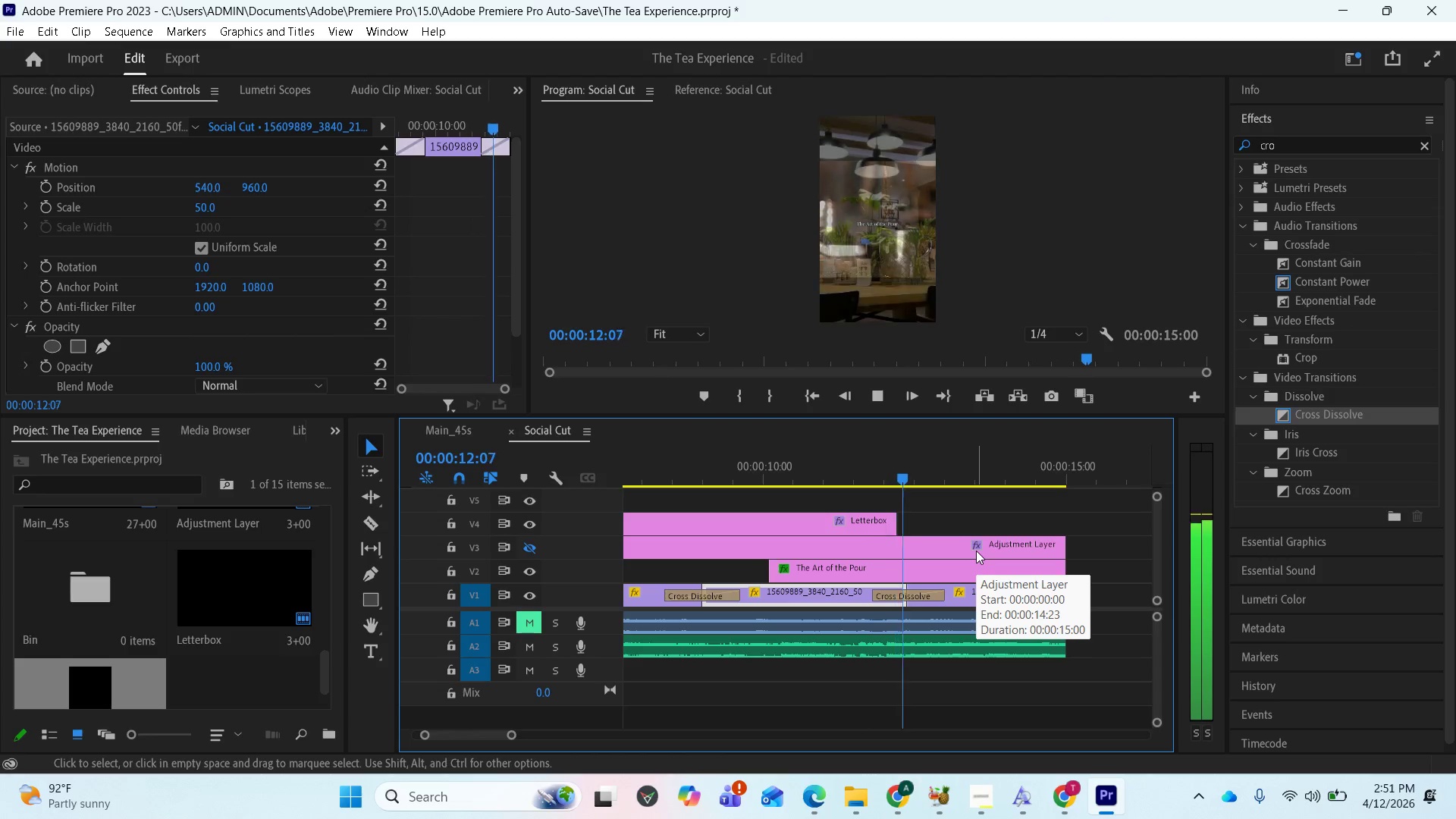 
key(Space)
 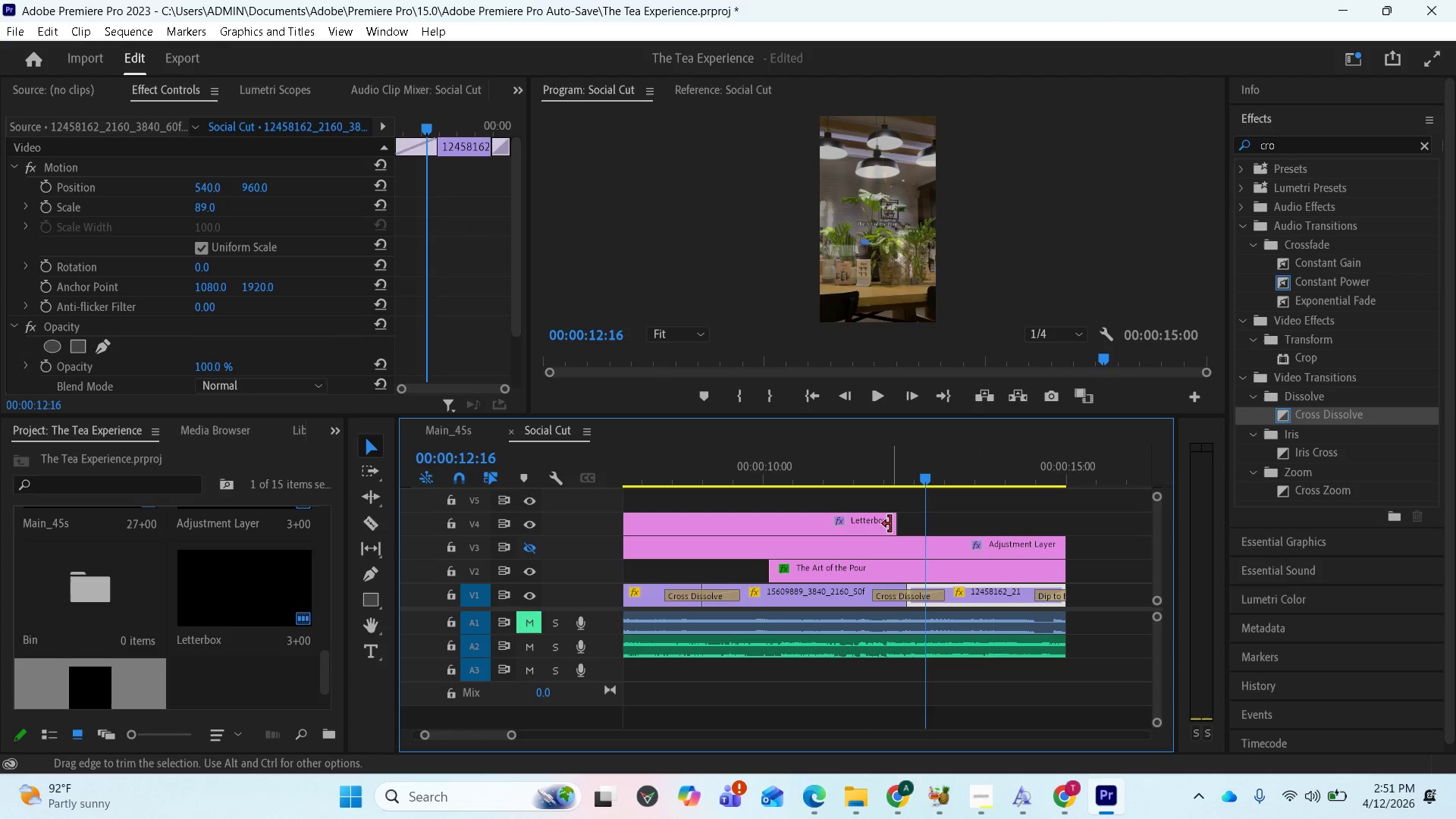 
left_click_drag(start_coordinate=[890, 524], to_coordinate=[814, 524])
 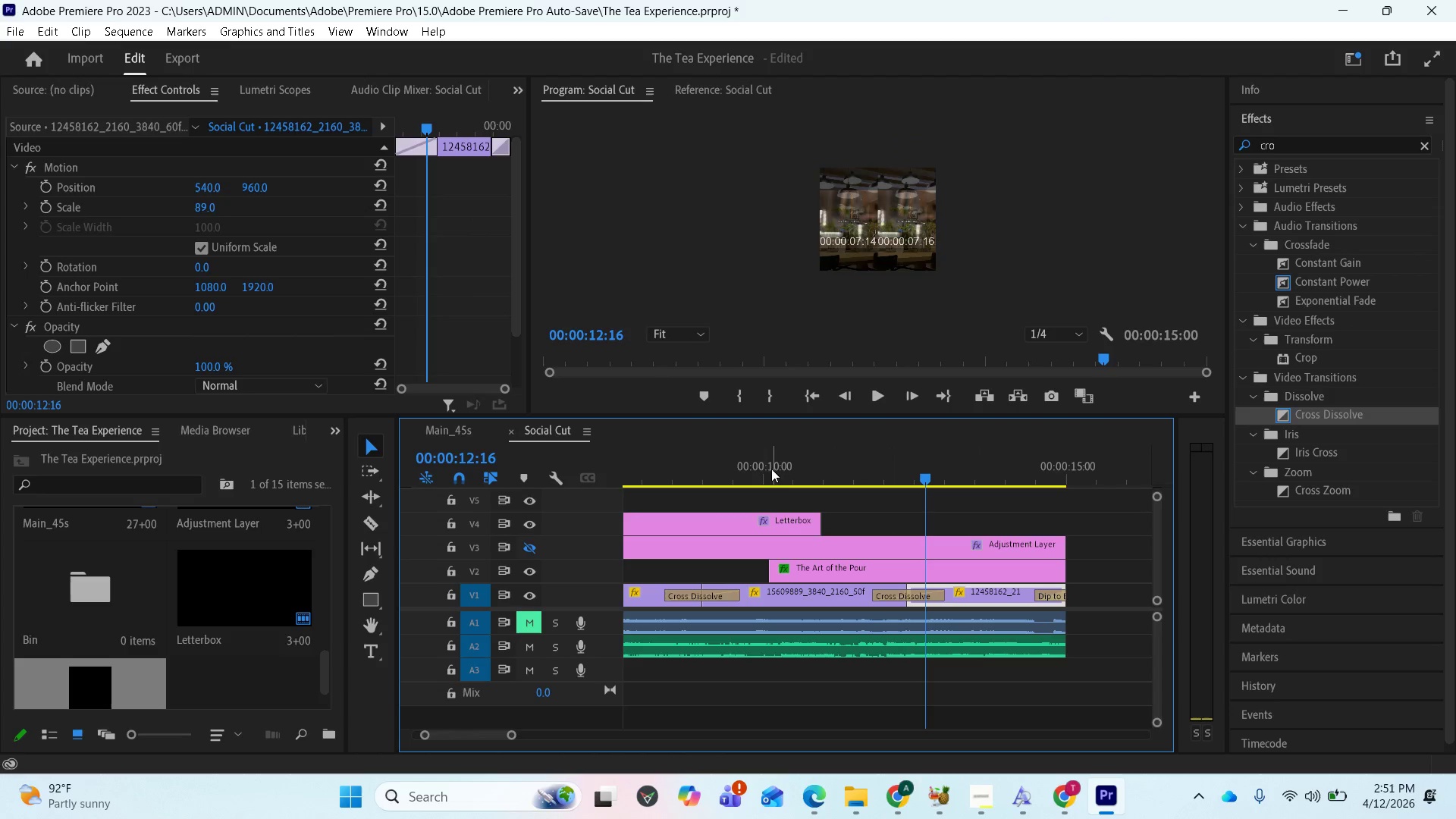 
left_click([763, 463])
 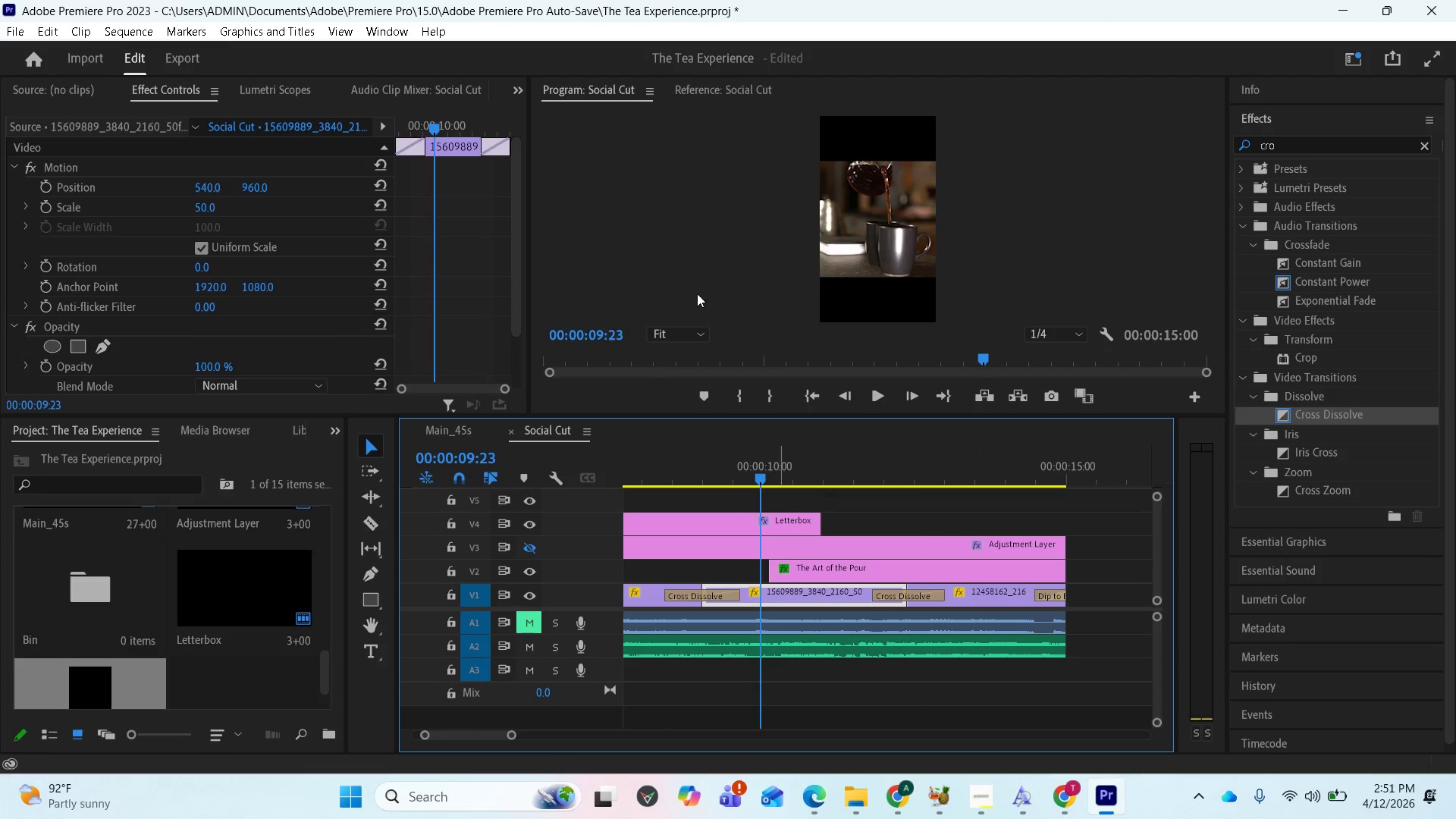 
key(Space)
 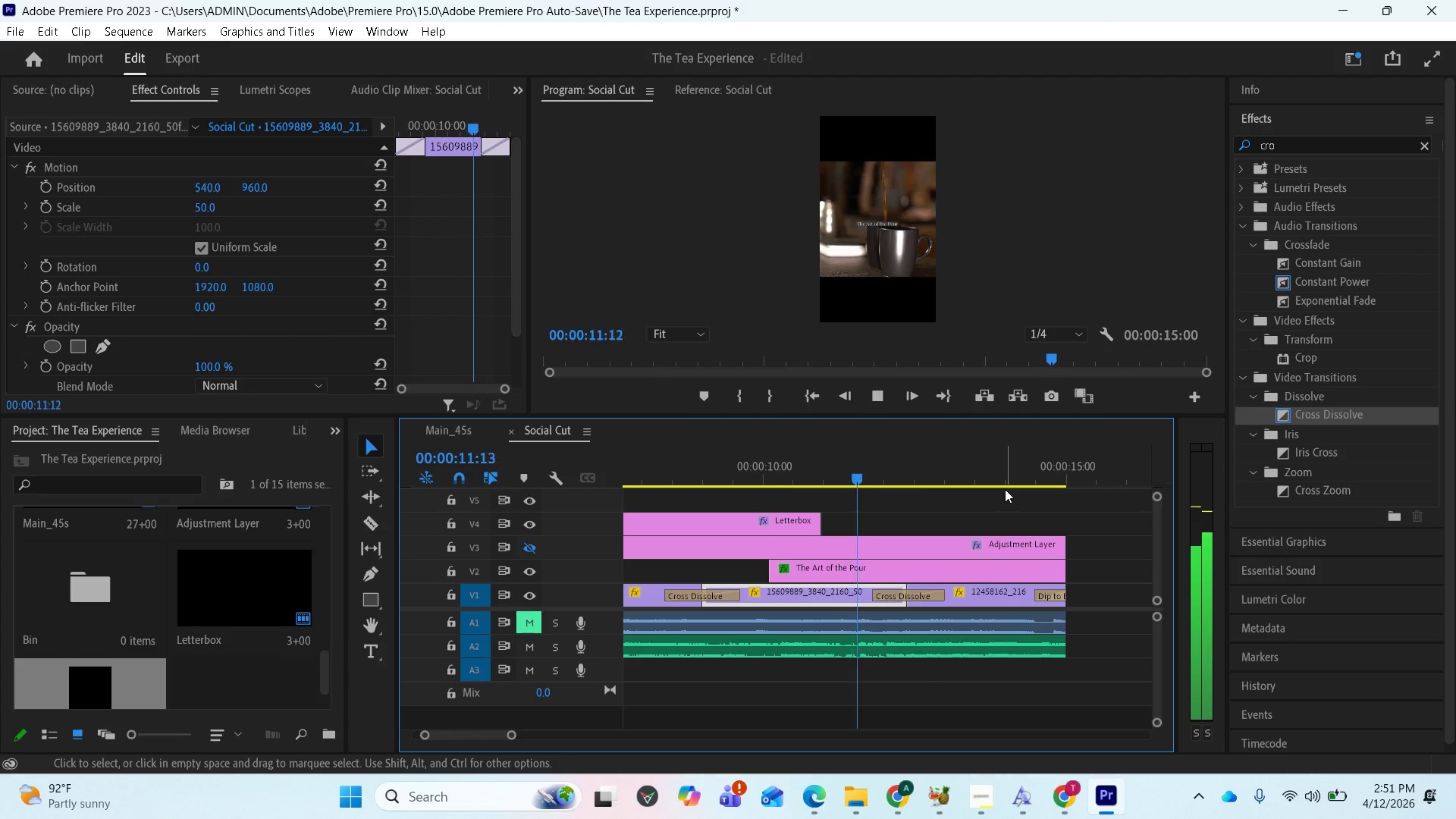 
key(Space)
 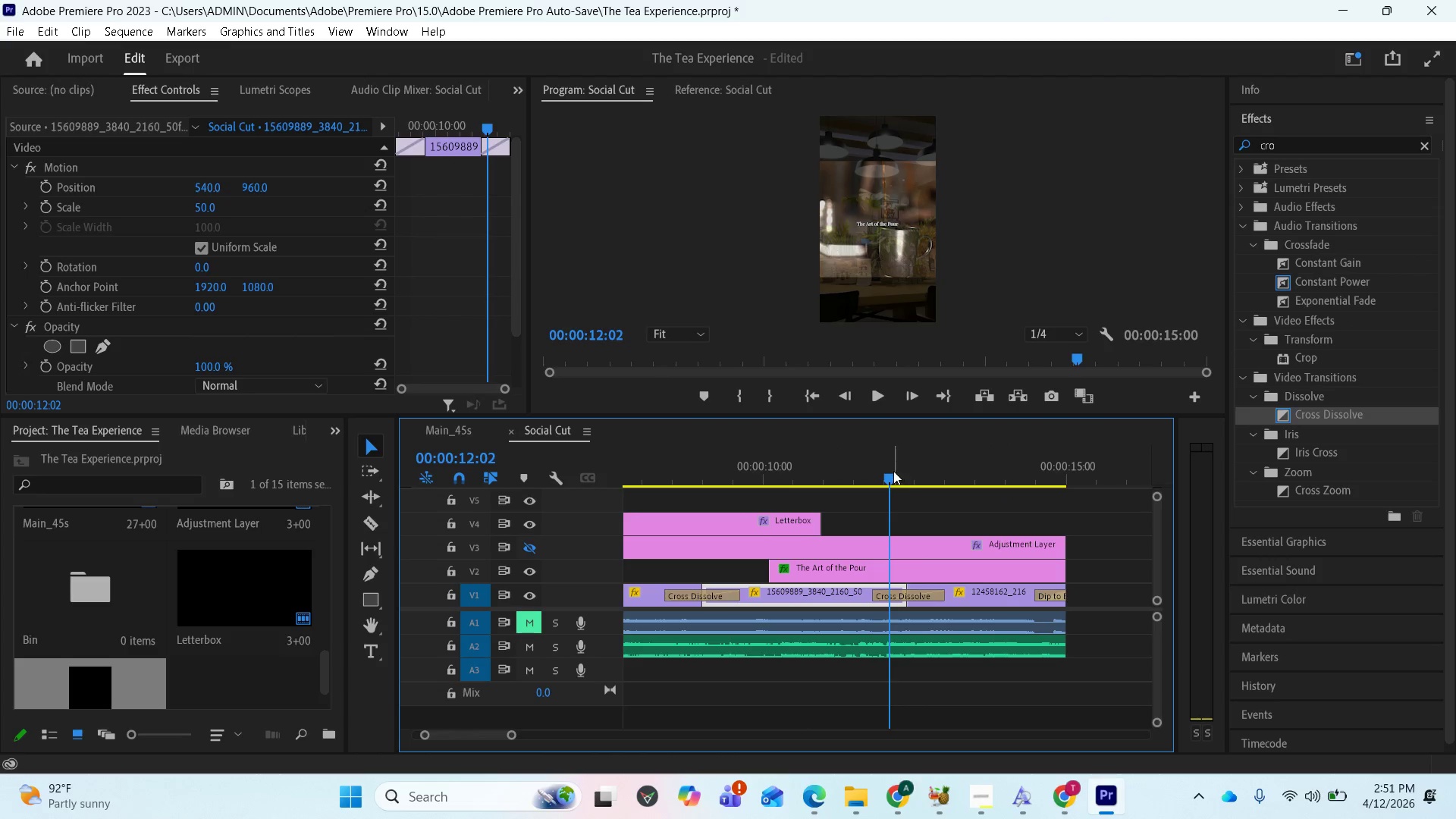 
left_click_drag(start_coordinate=[886, 471], to_coordinate=[661, 518])
 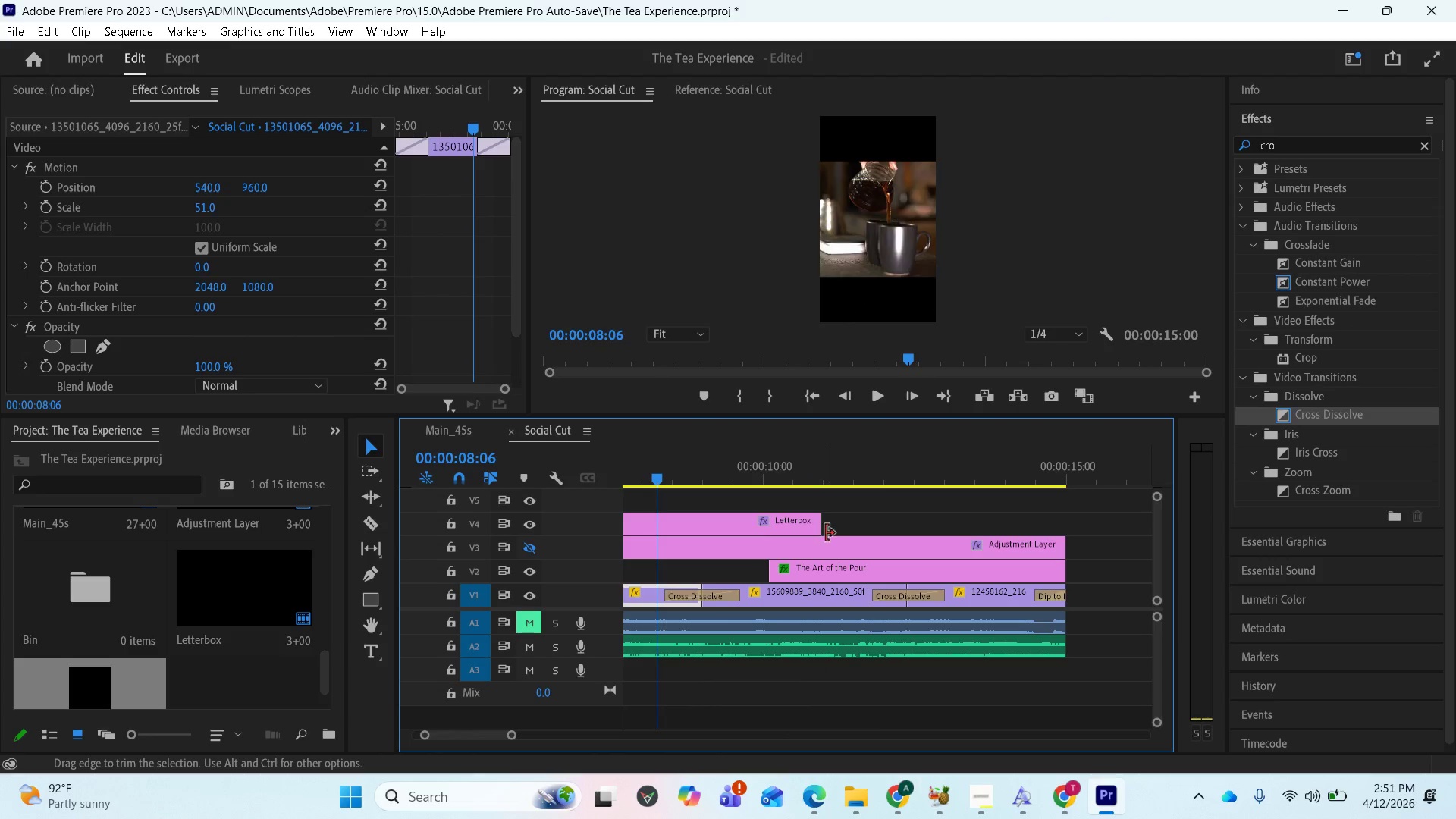 
key(Control+Z)
 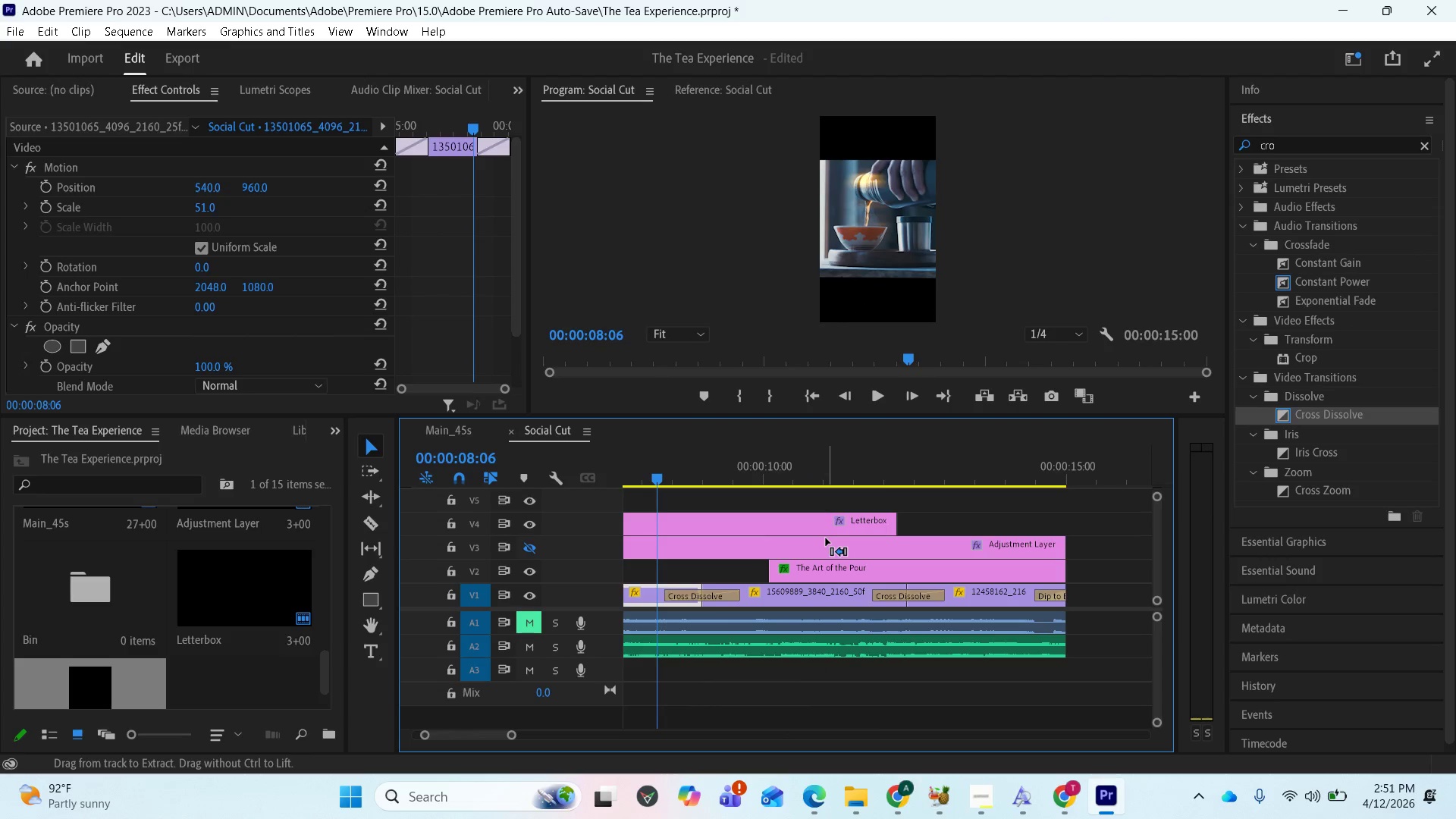 
key(Control+Z)
 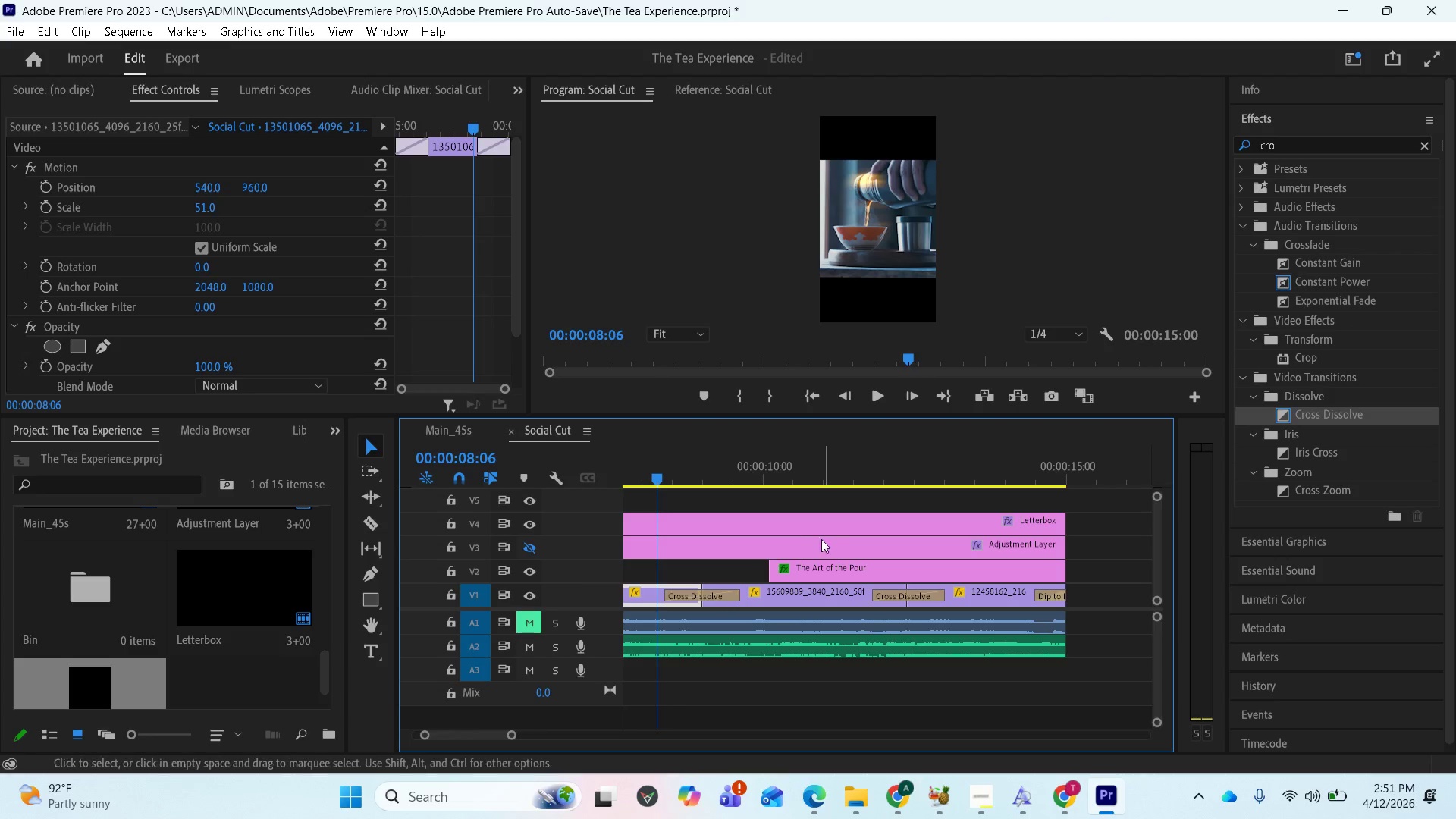 
scroll: coordinate [679, 533], scroll_direction: up, amount: 25.0
 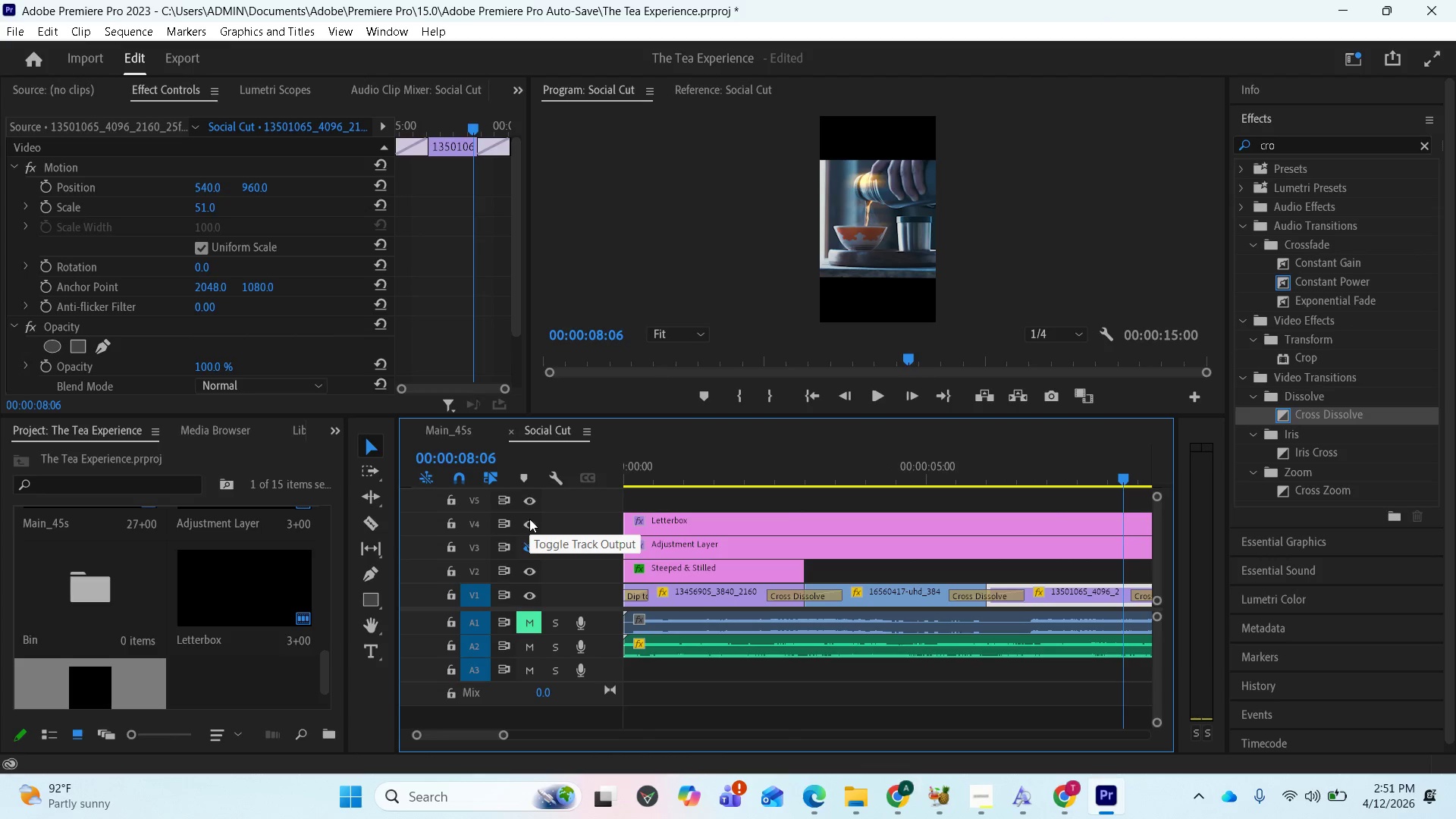 
left_click([529, 519])
 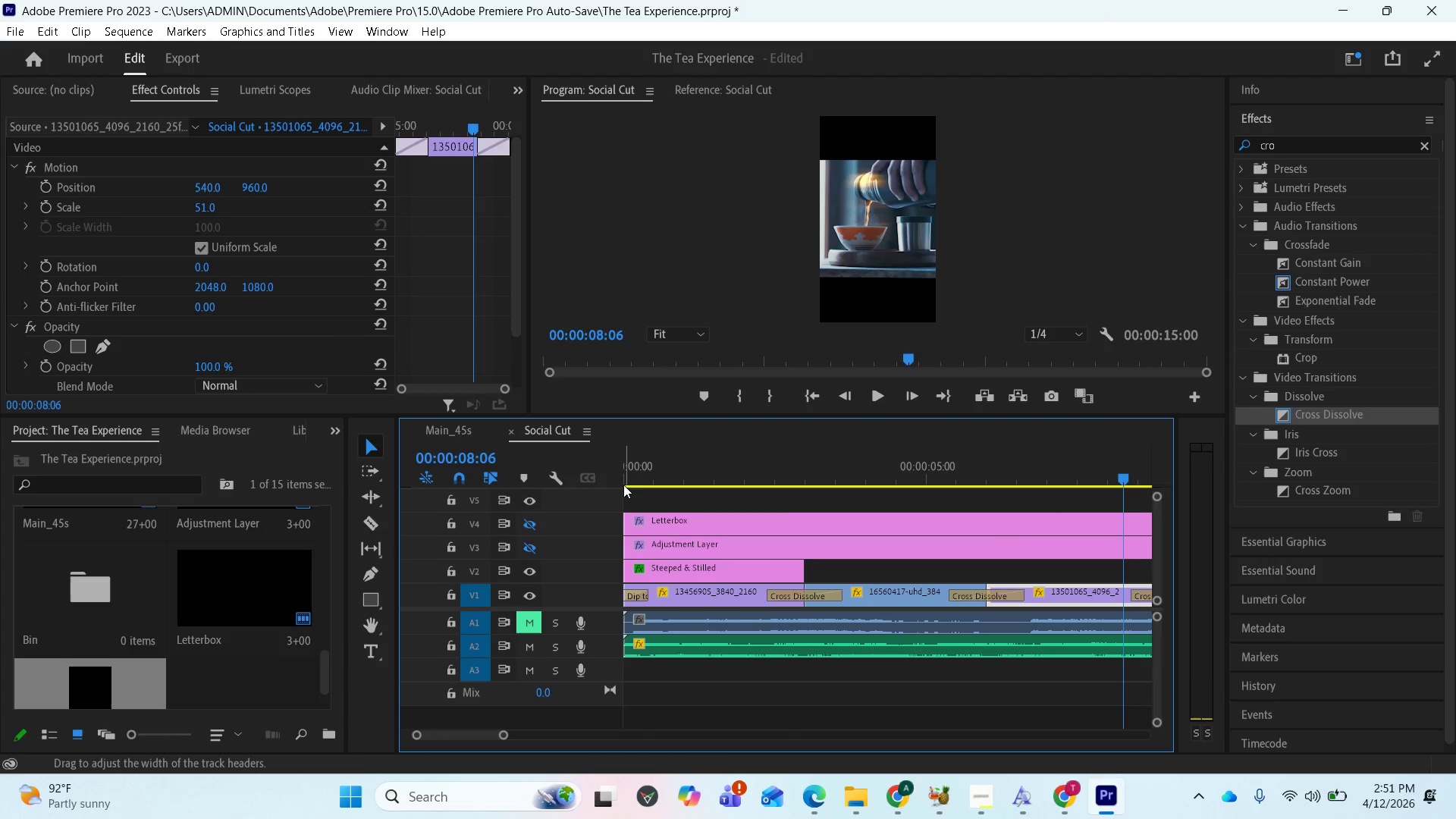 
left_click([629, 475])
 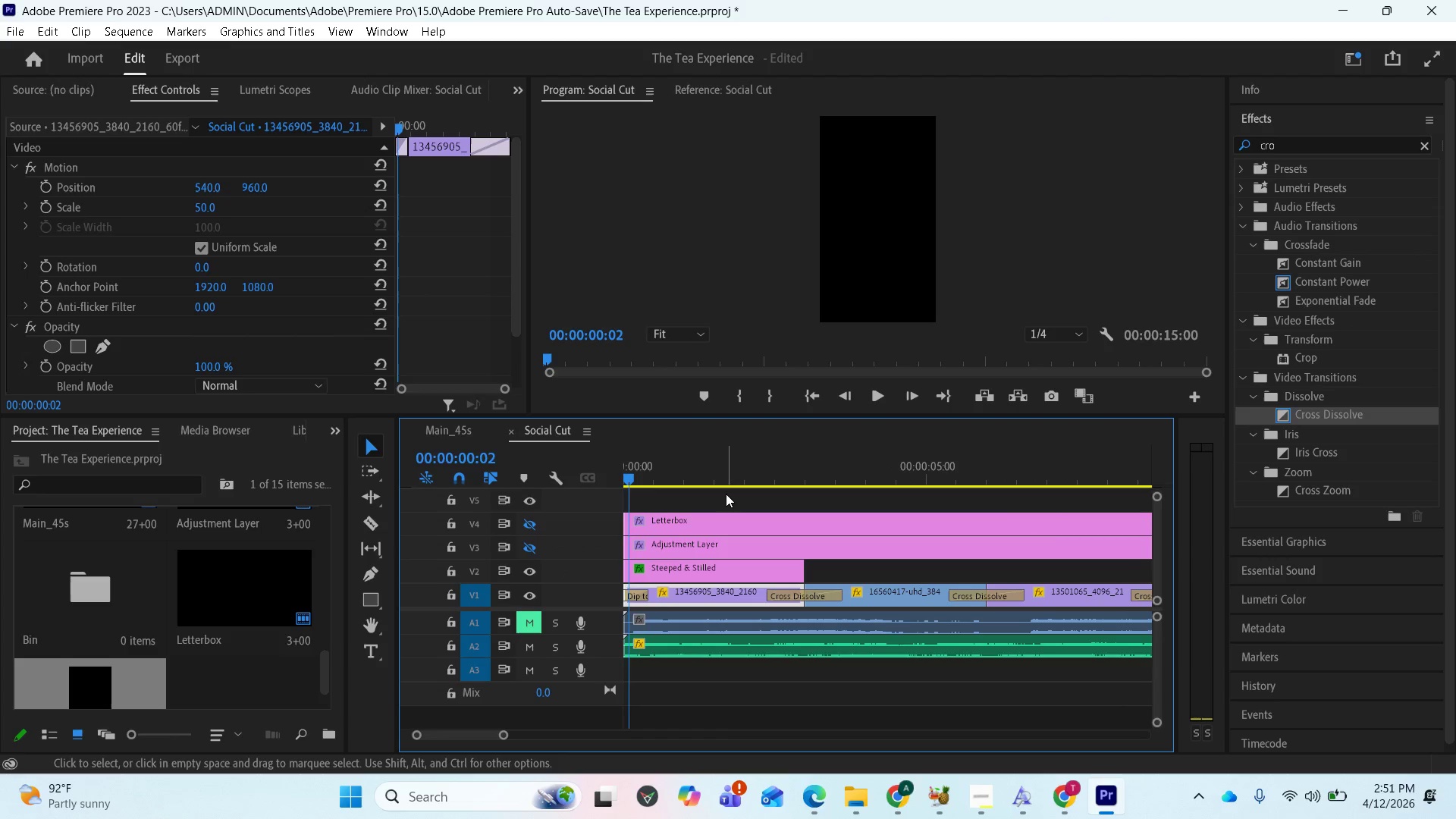 
key(Space)
 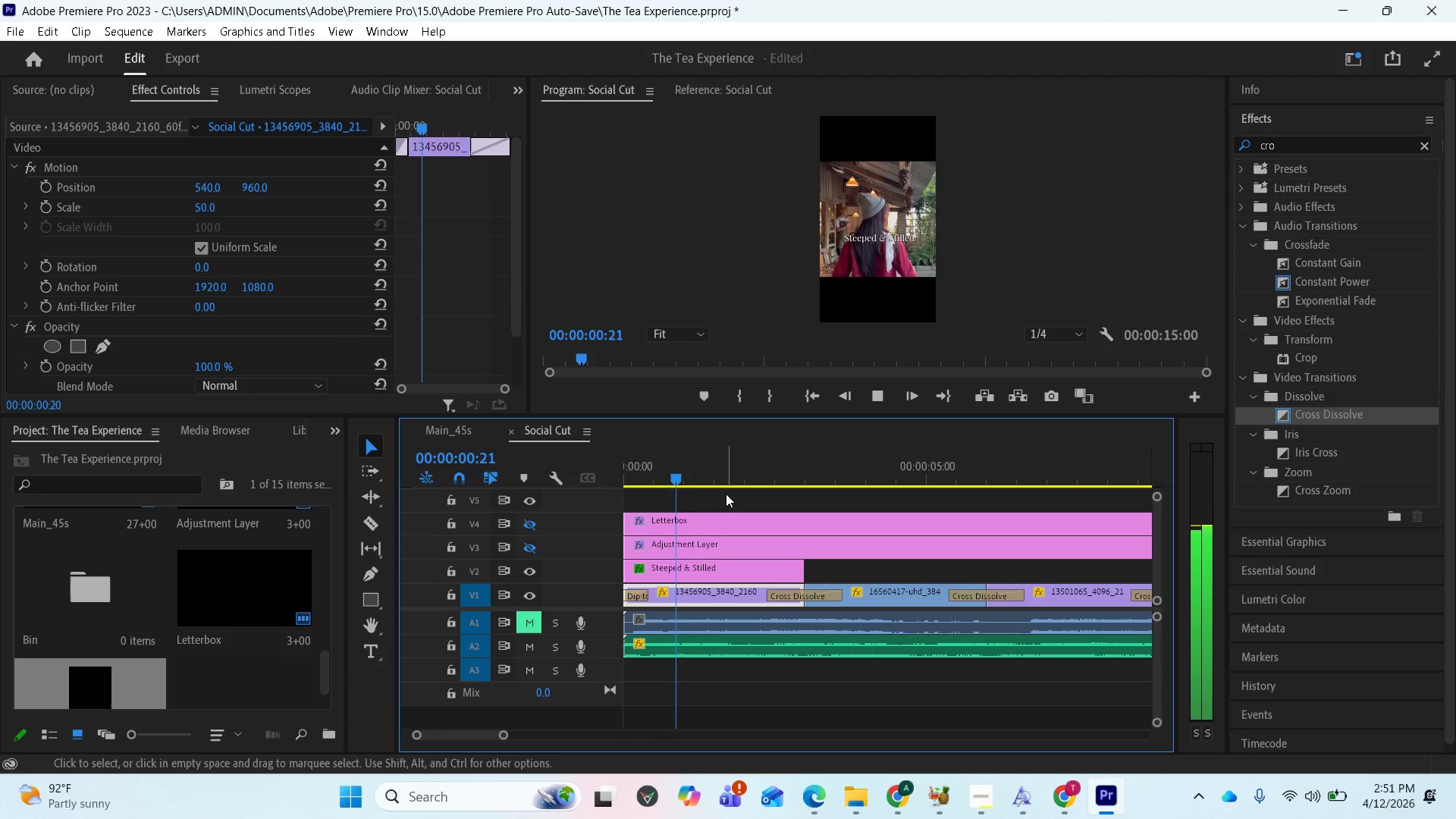 
key(Space)
 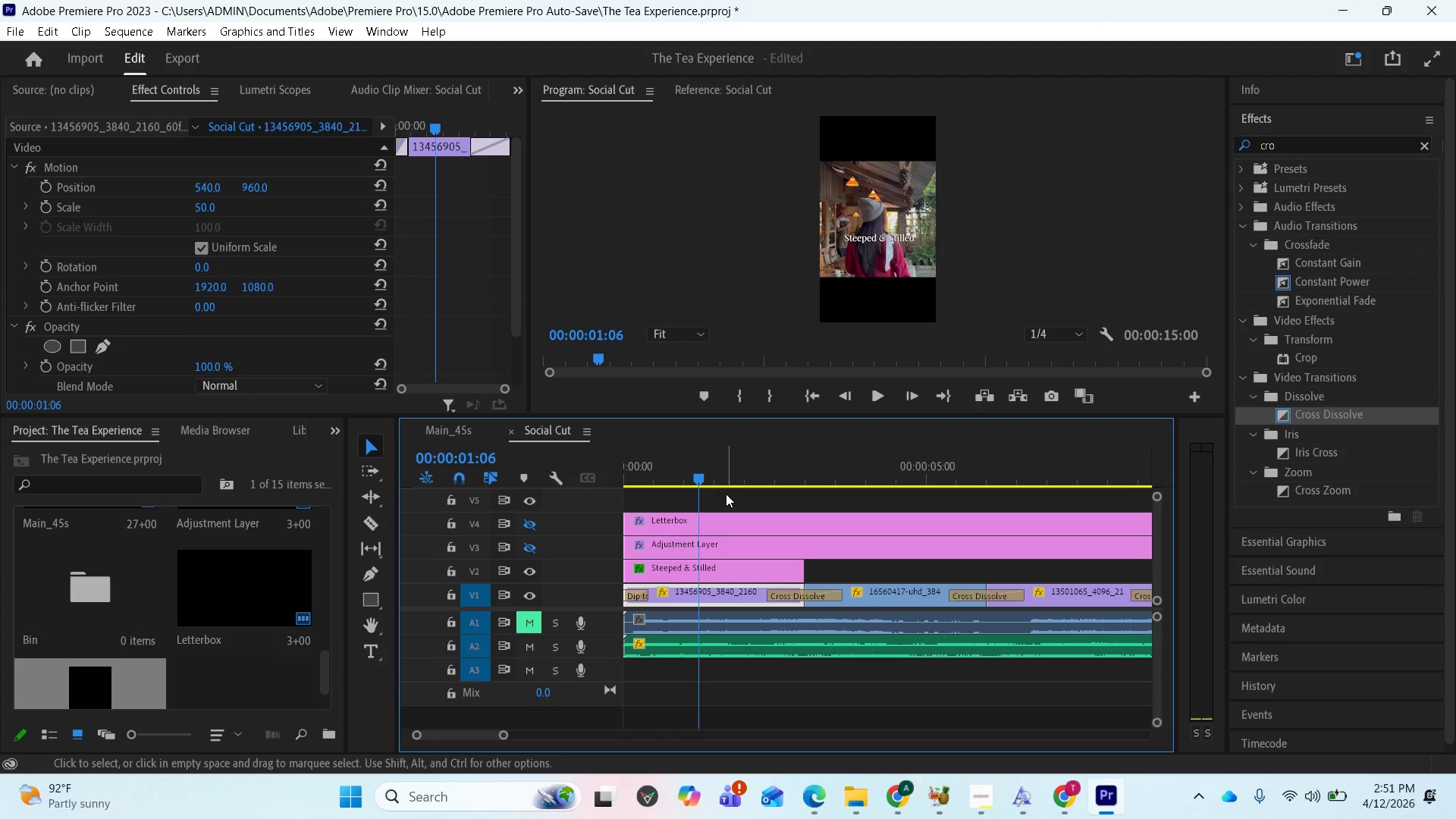 
wait(6.56)
 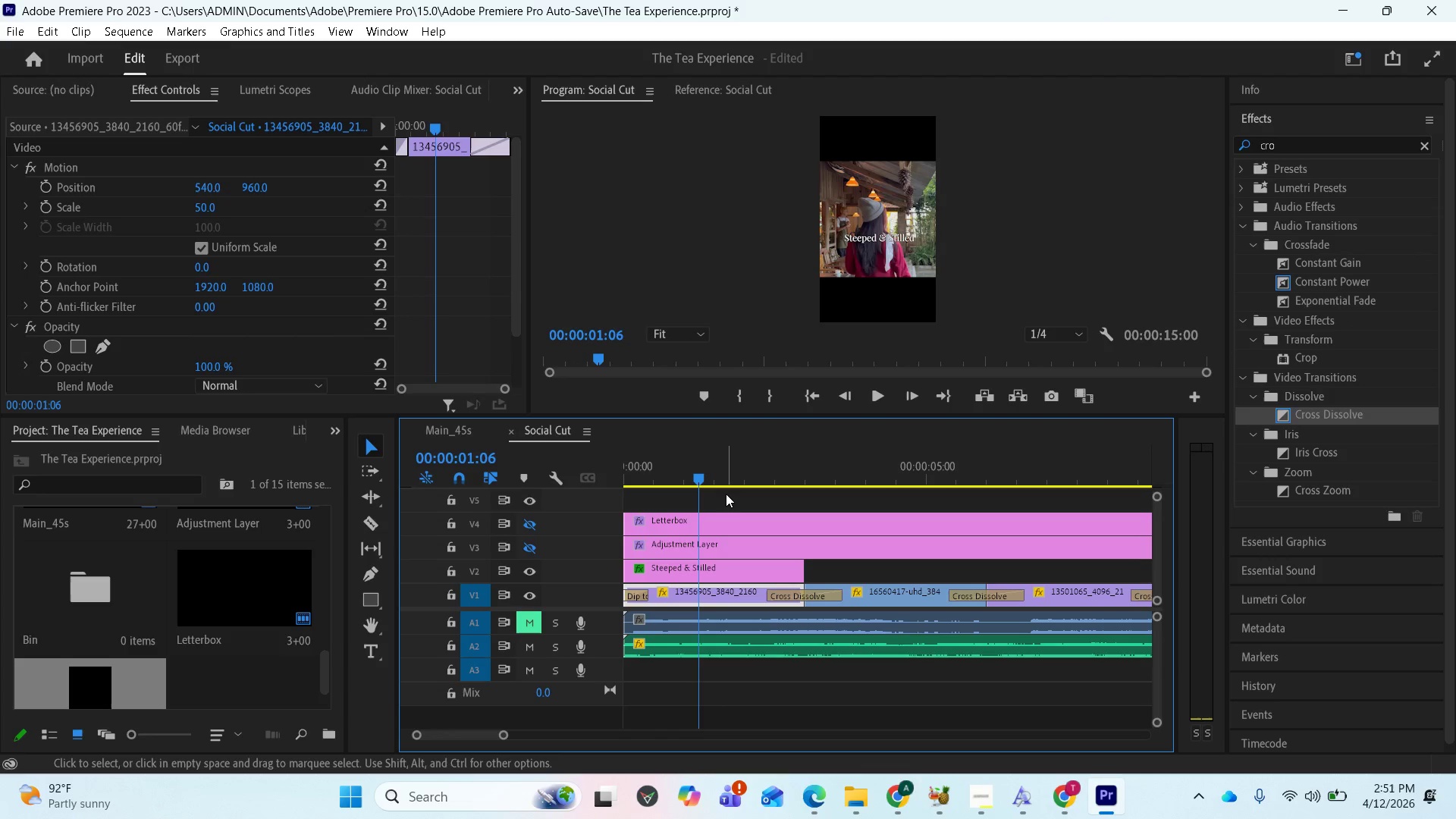 
left_click([735, 520])
 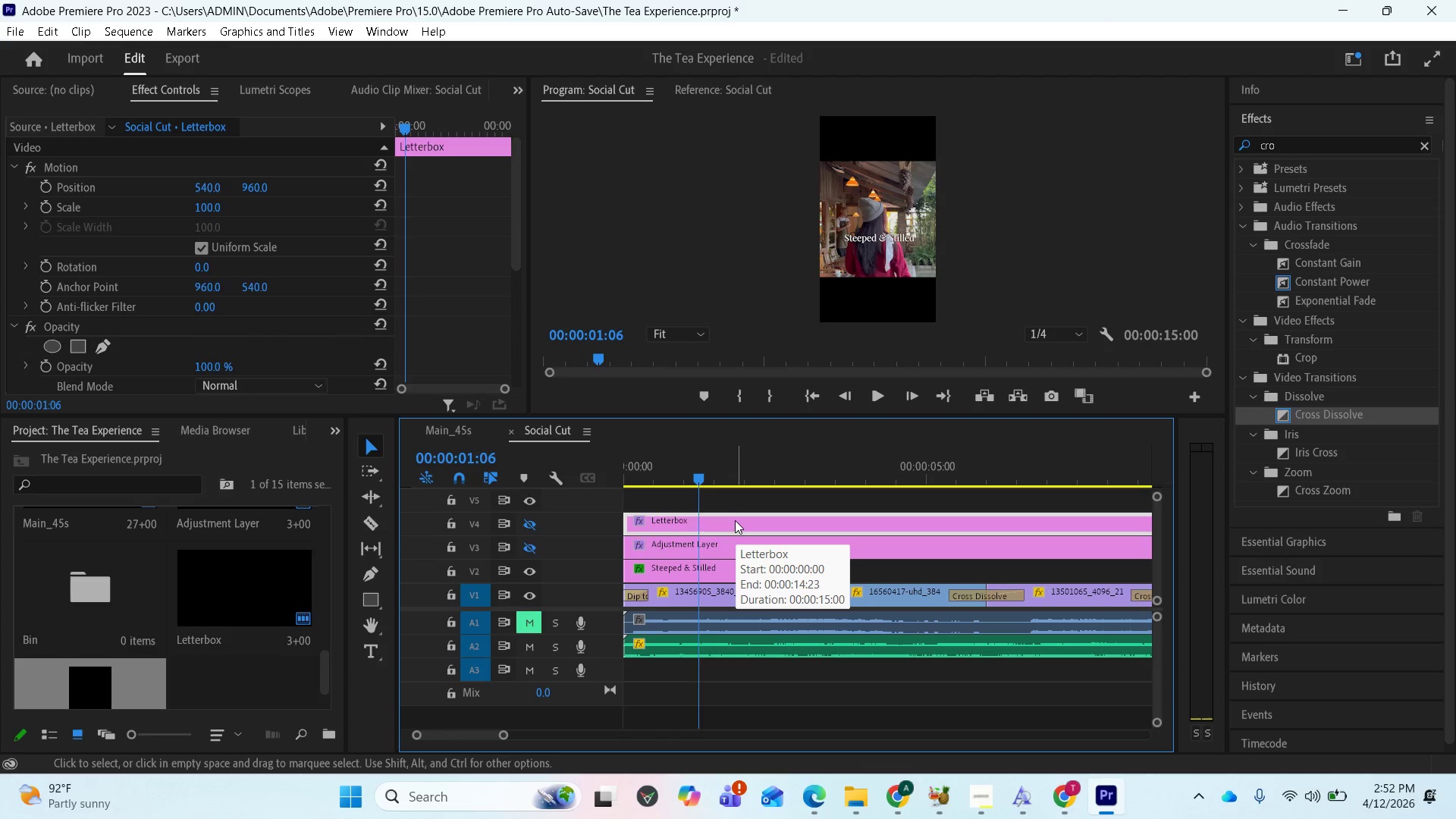 
scroll: coordinate [253, 337], scroll_direction: down, amount: 13.0
 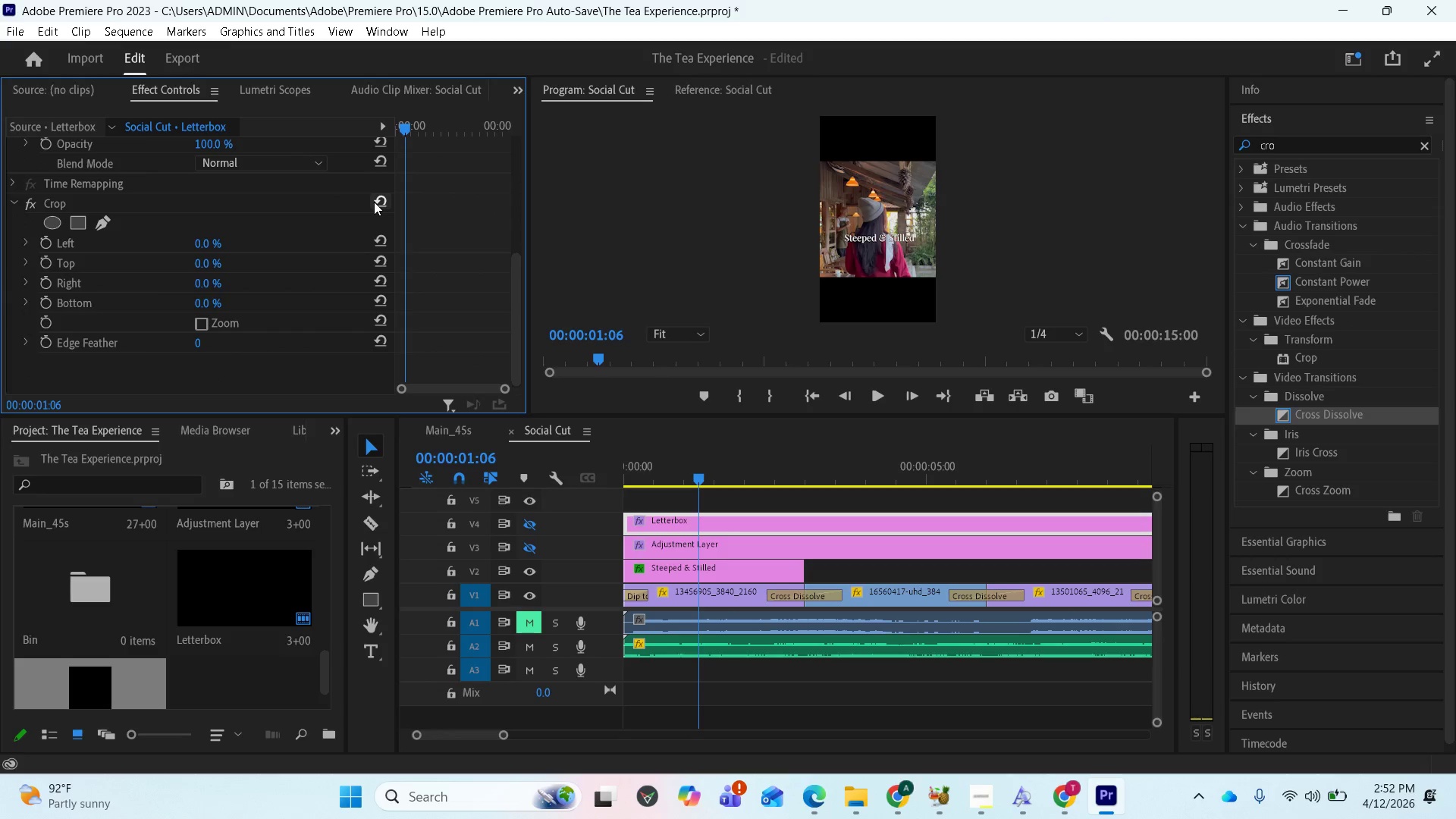 
wait(5.67)
 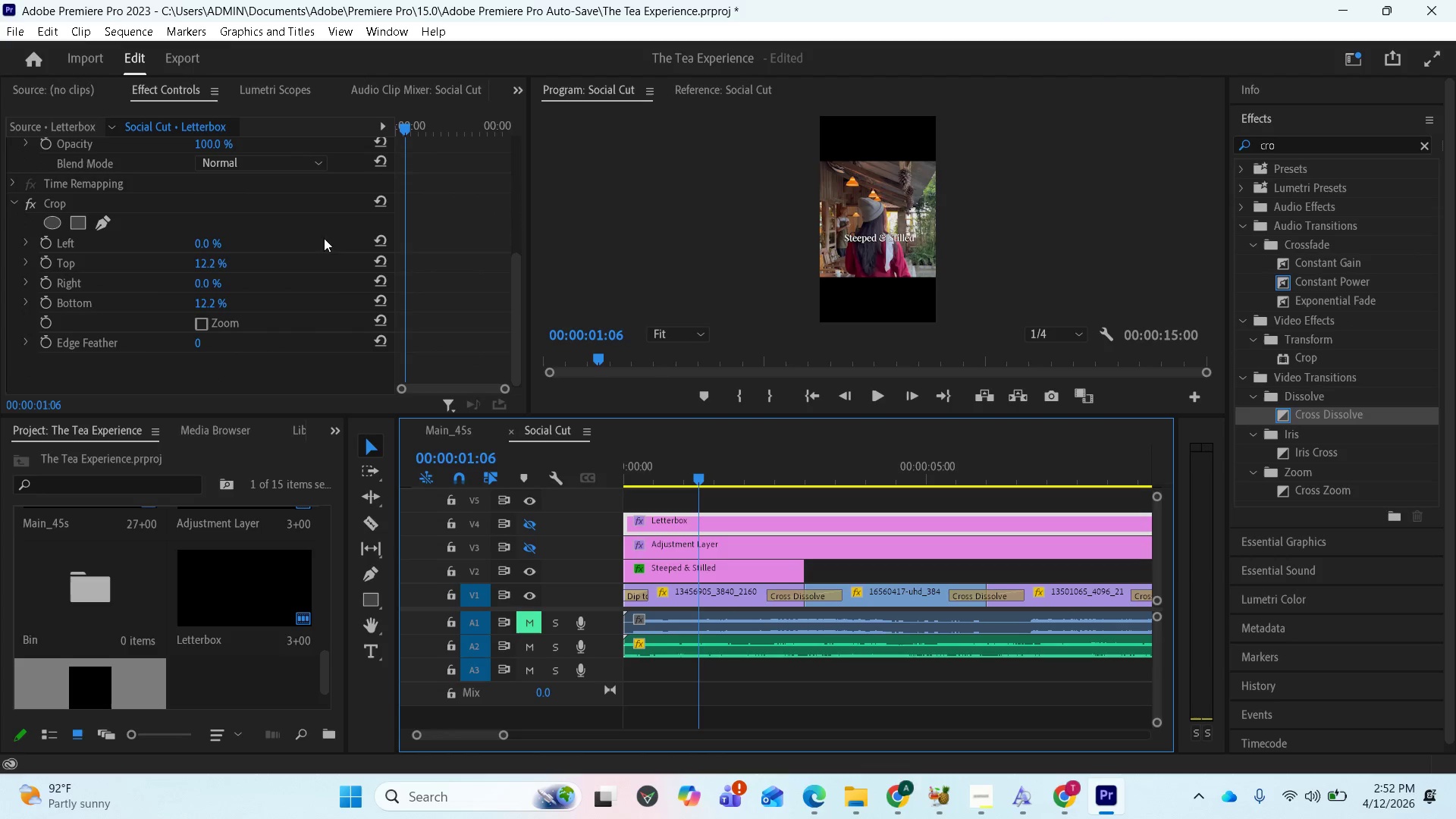 
left_click([383, 202])
 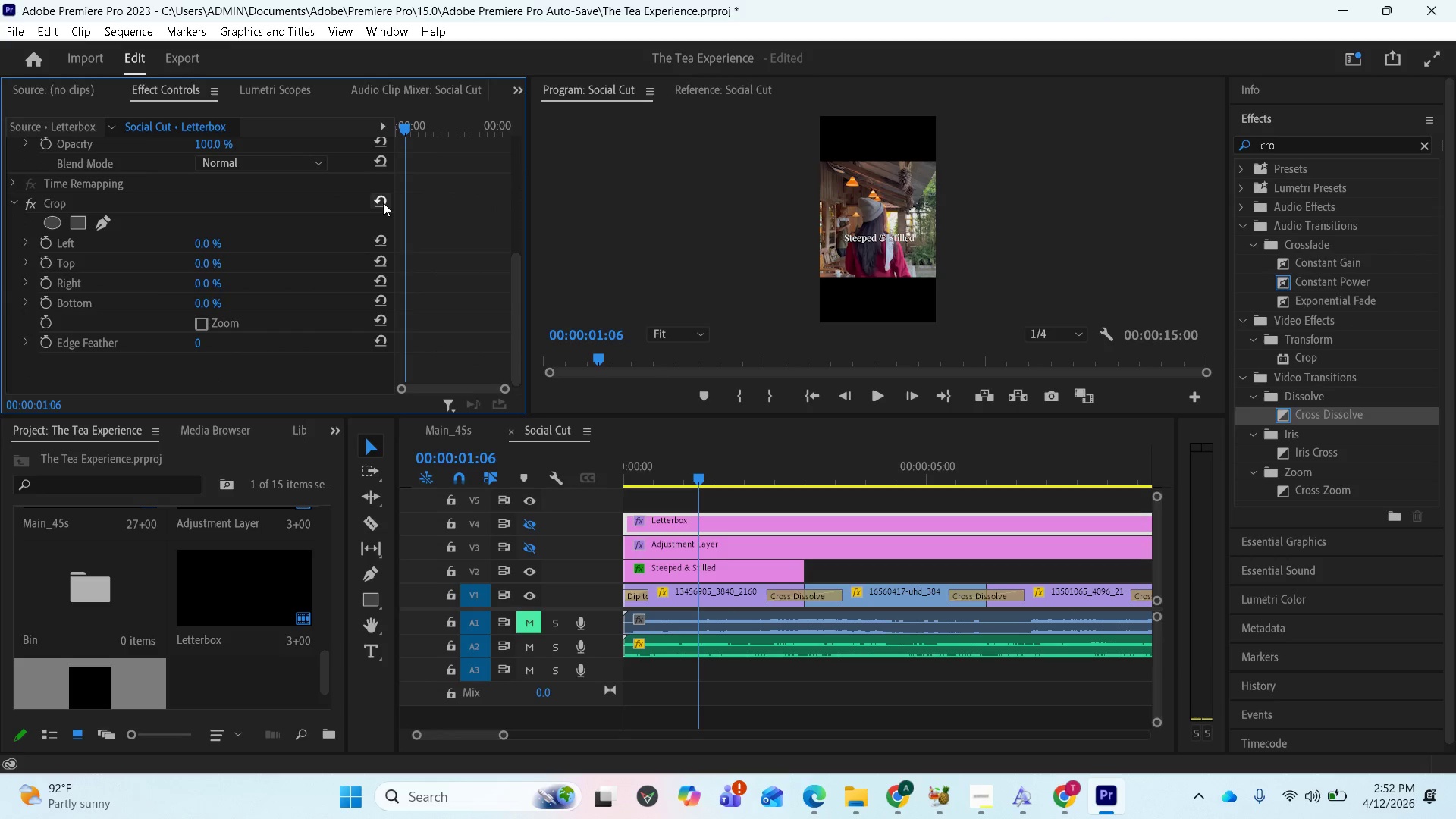 
left_click([383, 202])
 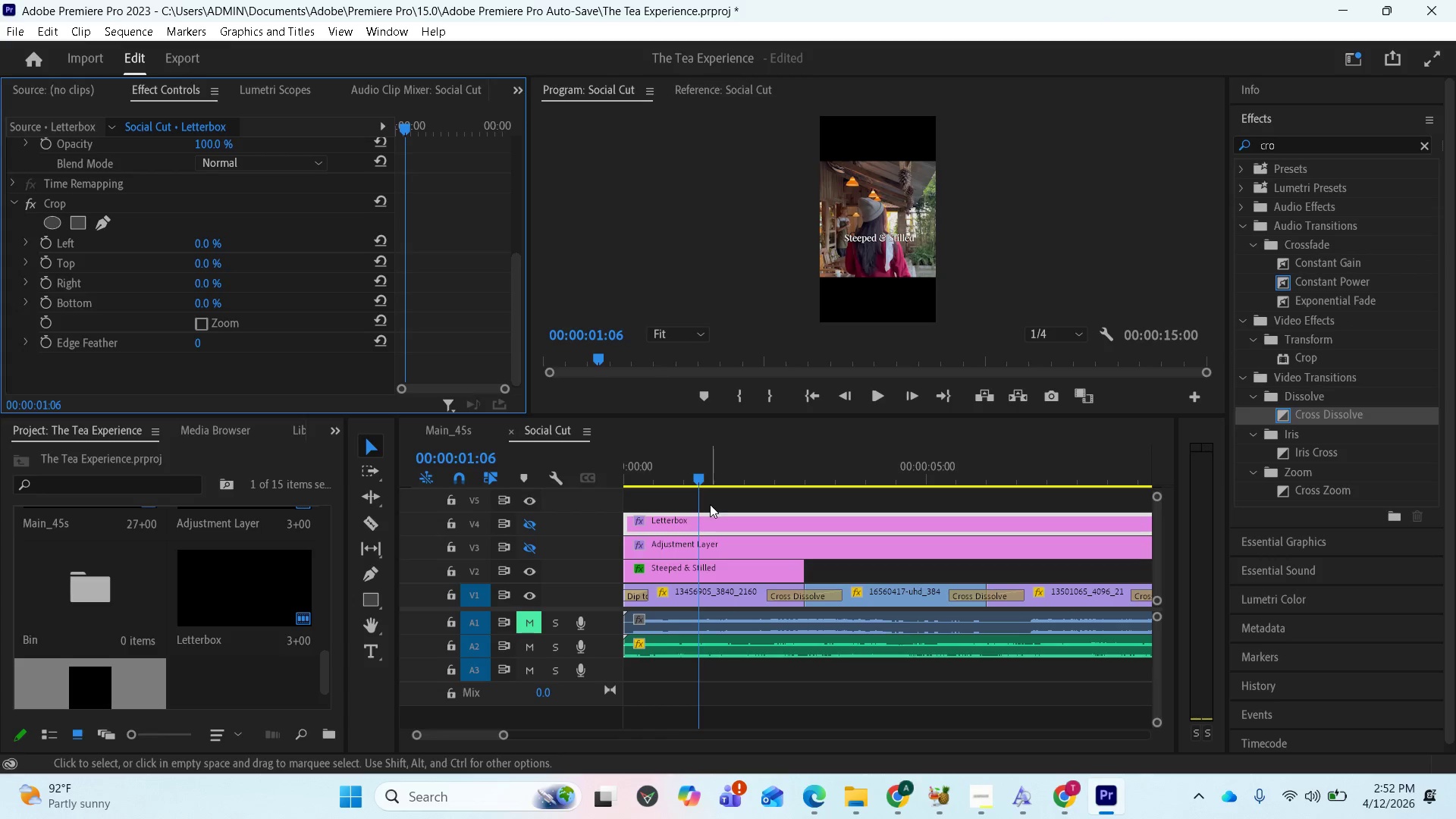 
left_click([711, 510])
 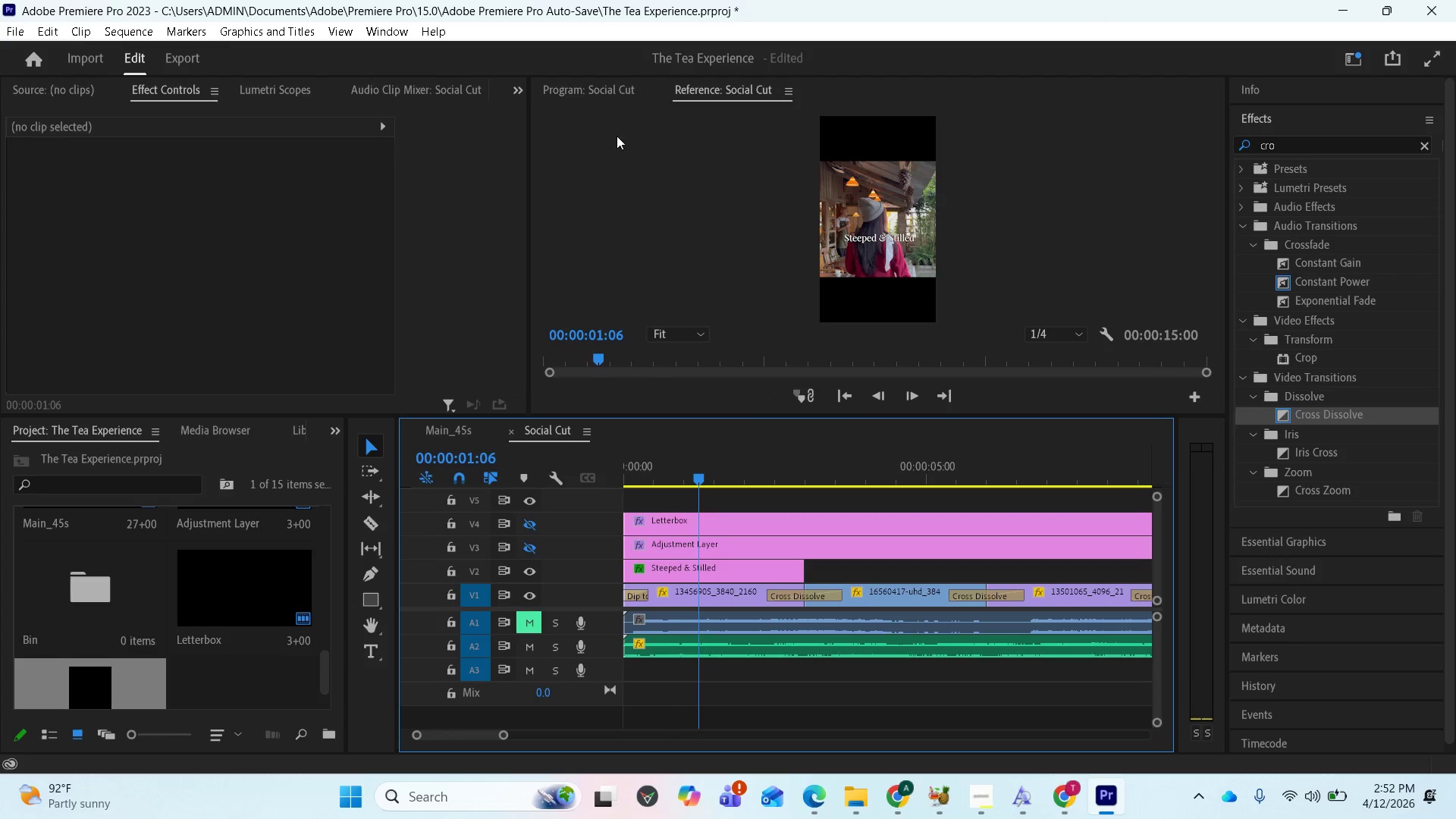 
left_click([598, 95])
 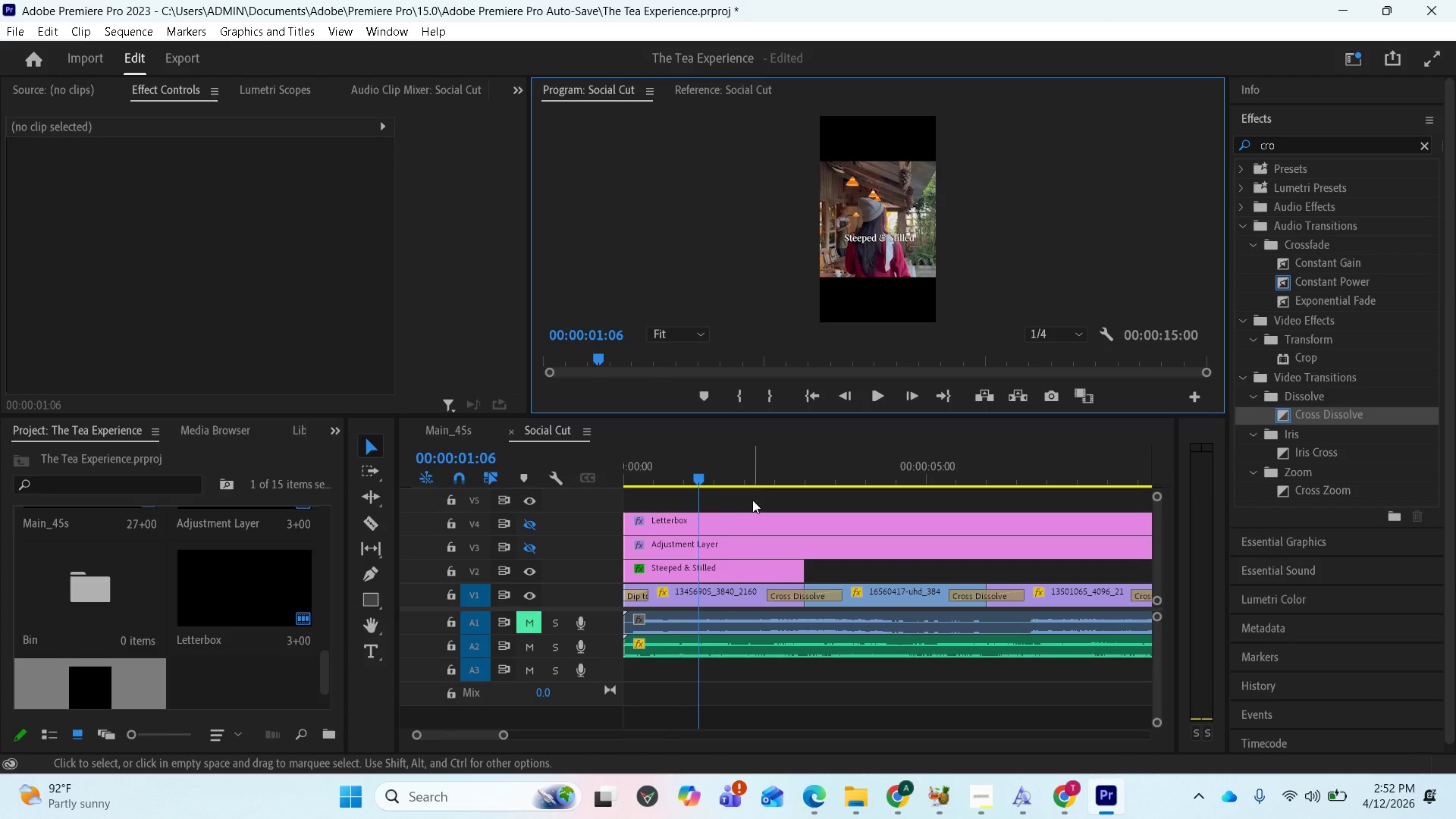 
left_click([741, 522])
 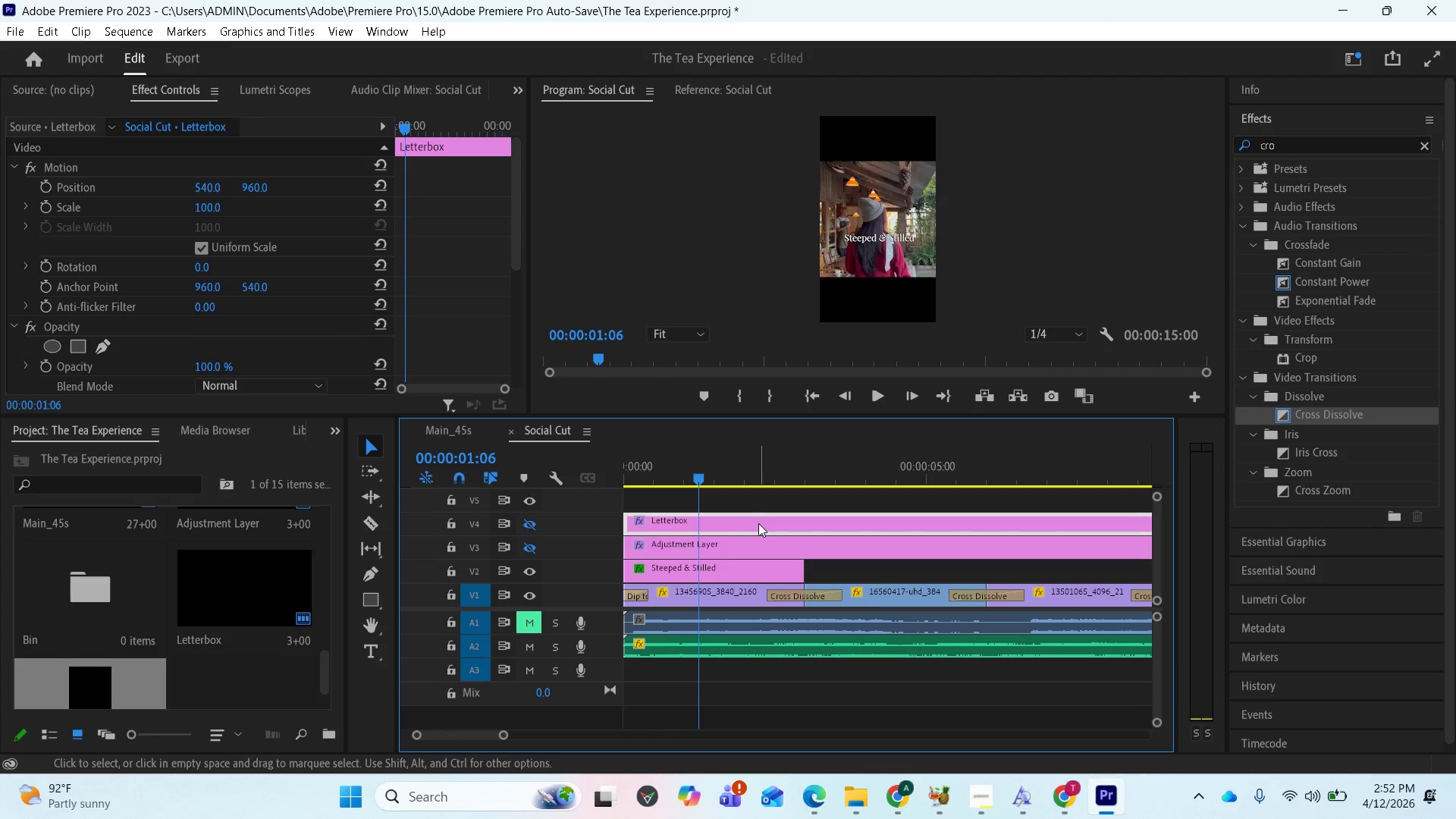 
scroll: coordinate [339, 328], scroll_direction: down, amount: 16.0
 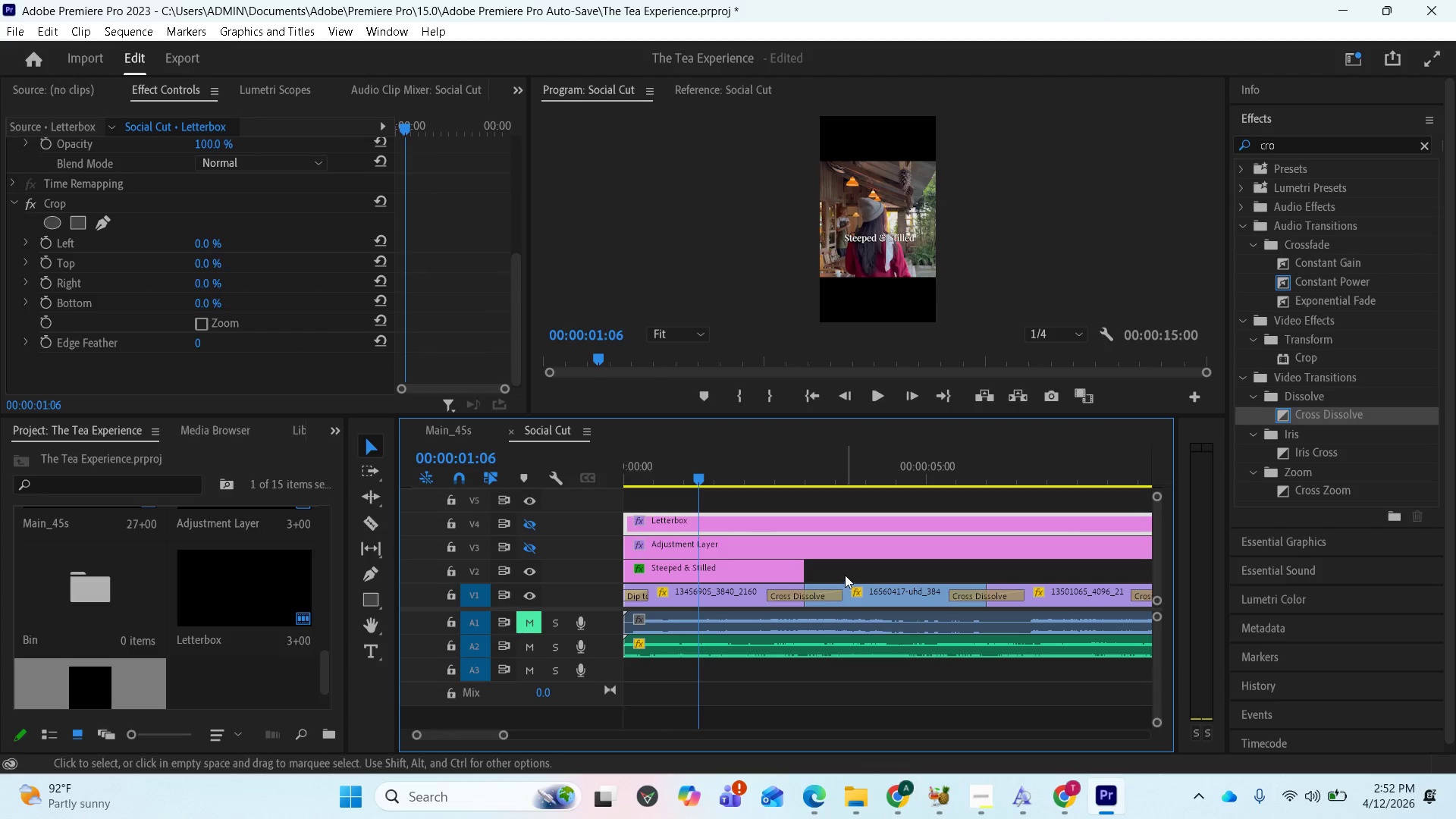 
key(Control+Z)
 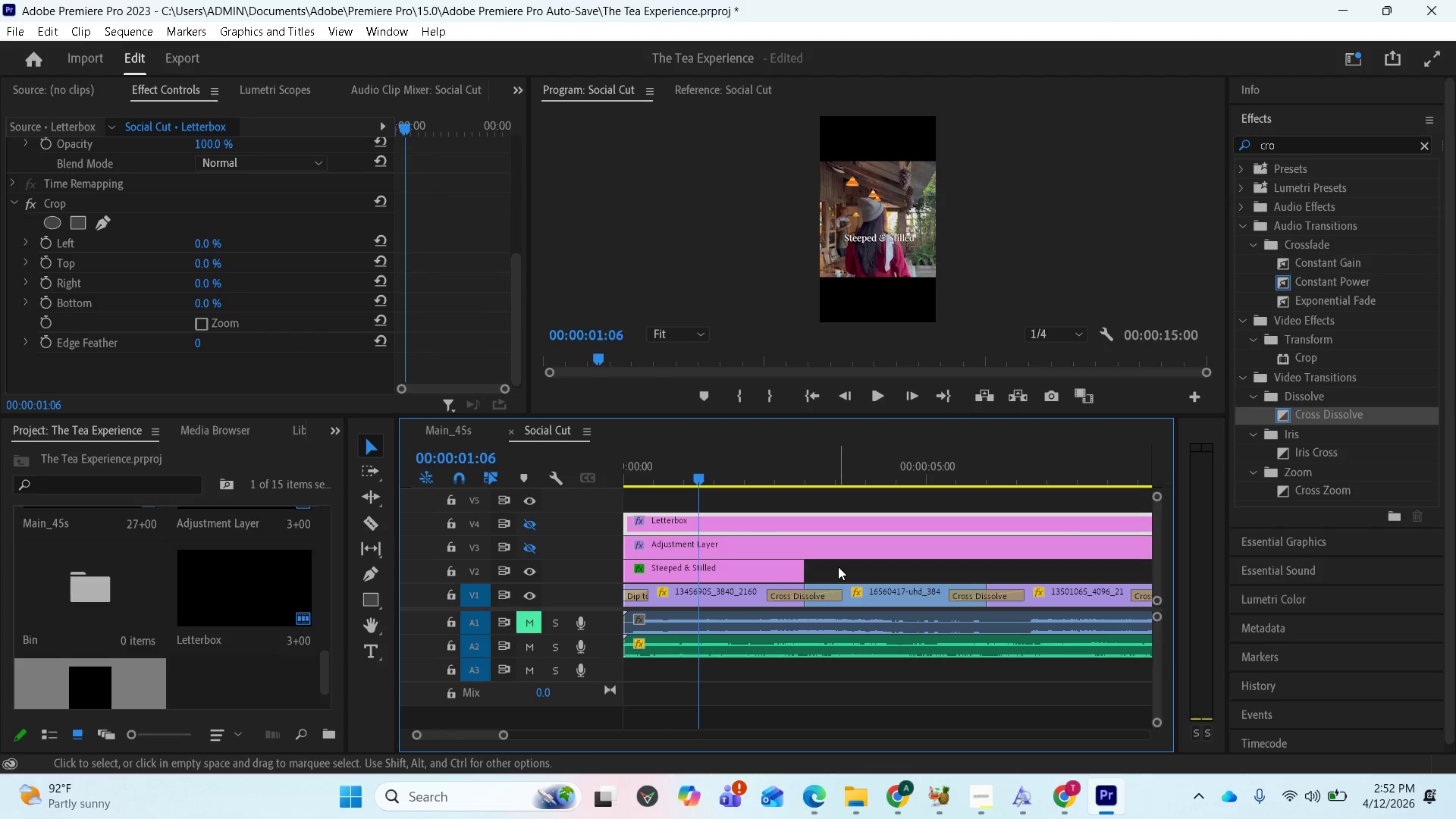 
key(Control+Z)
 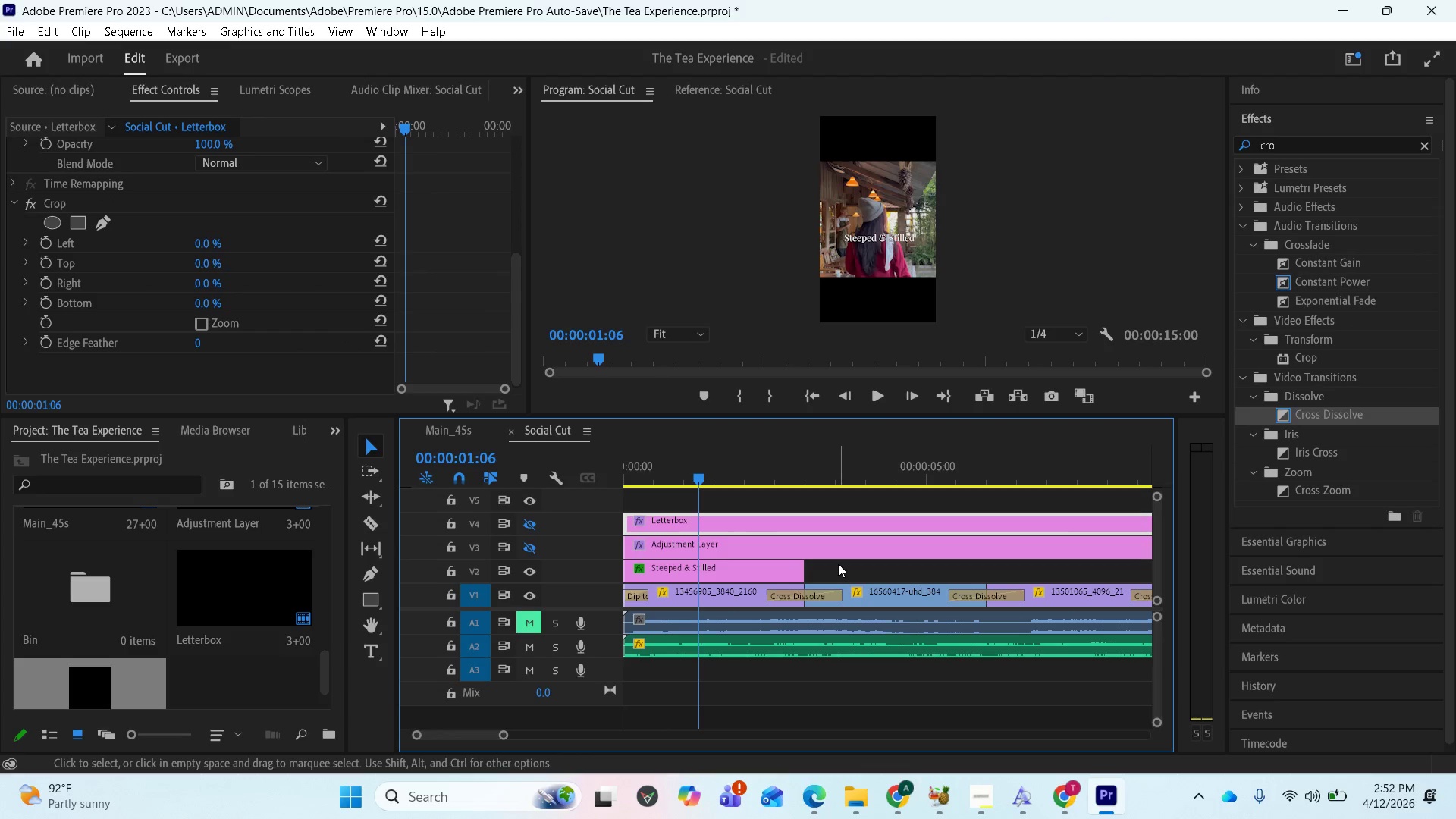 
key(Control+Z)
 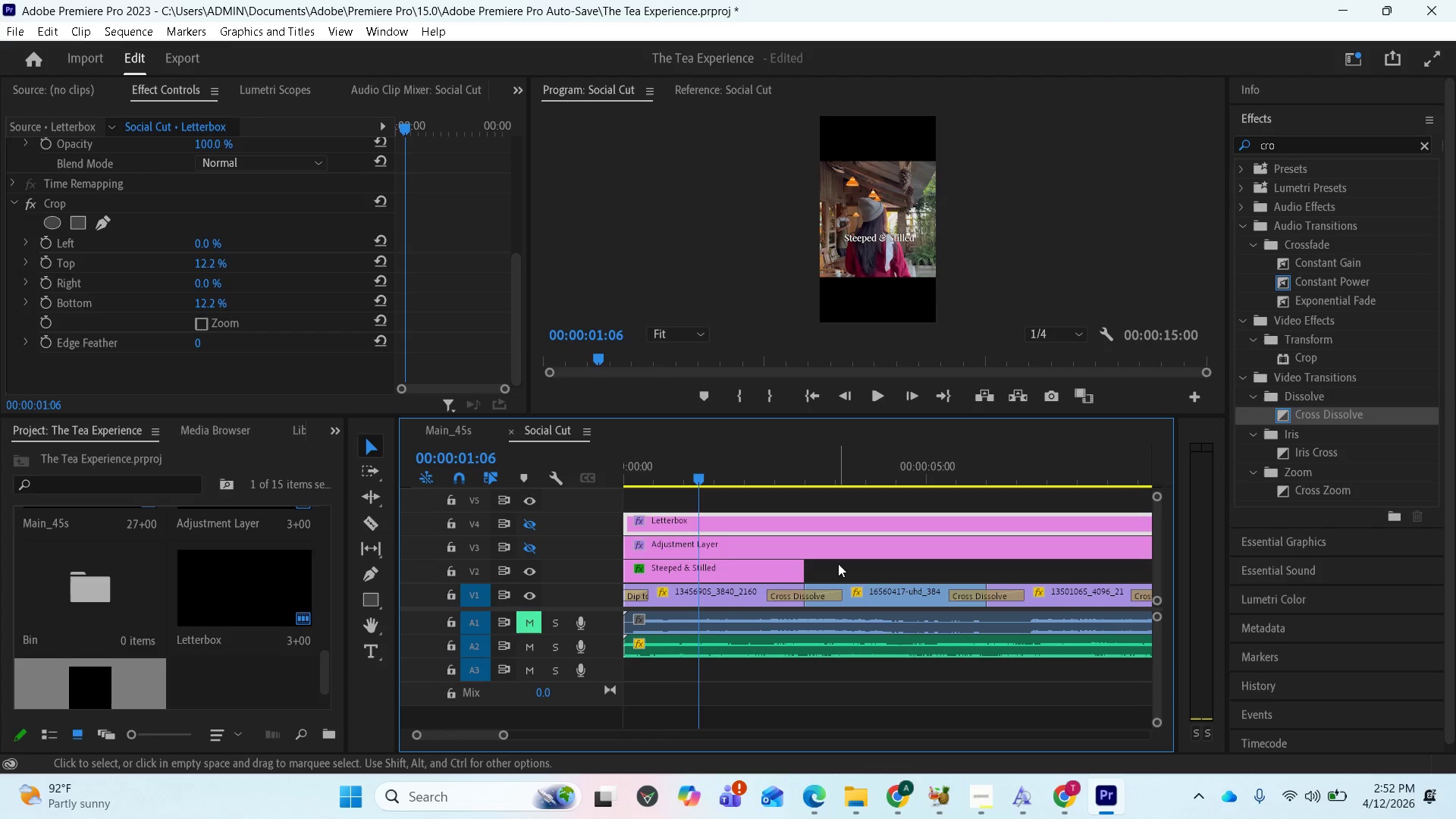 
key(Control+Z)
 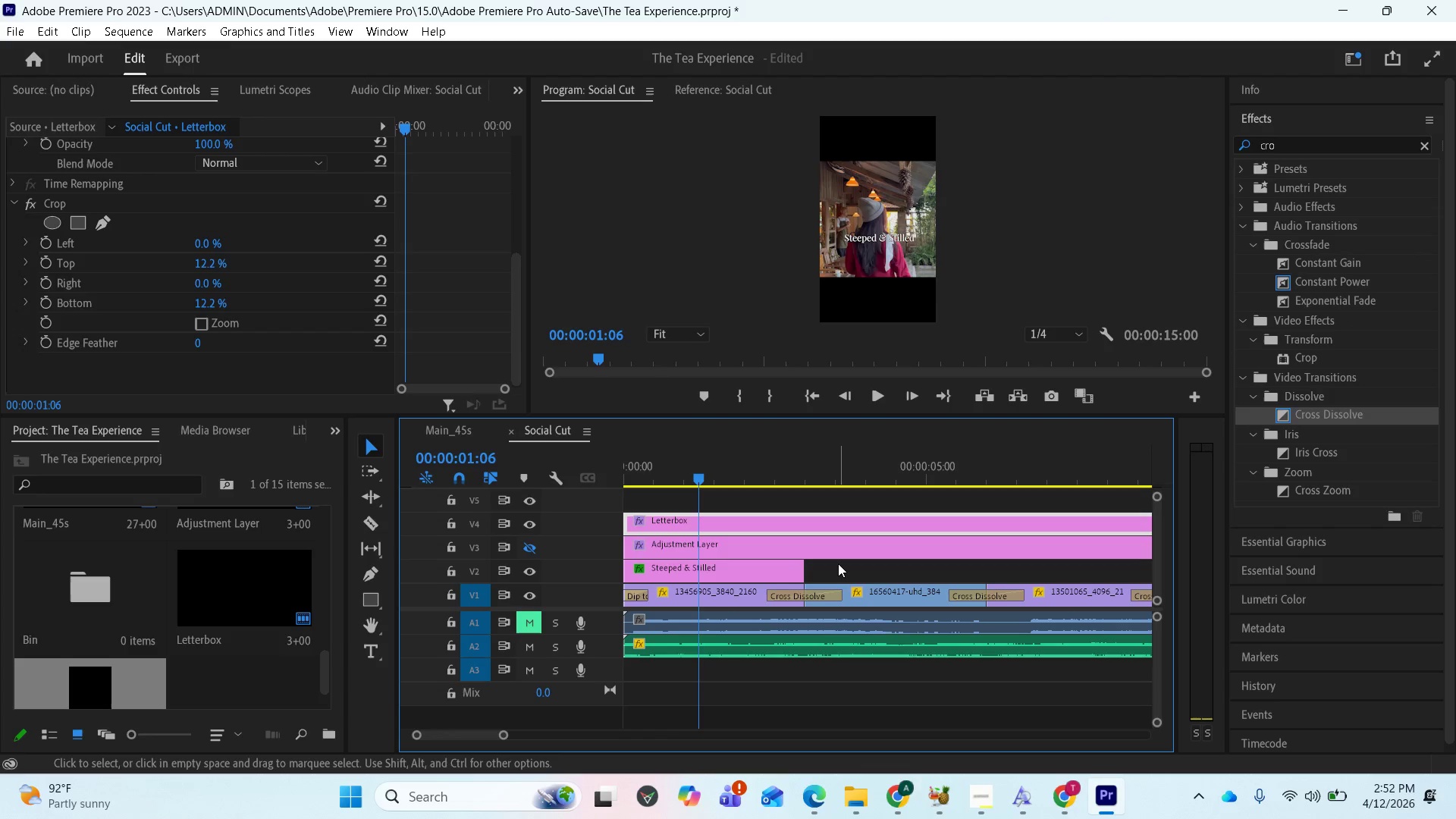 
key(Control+Z)
 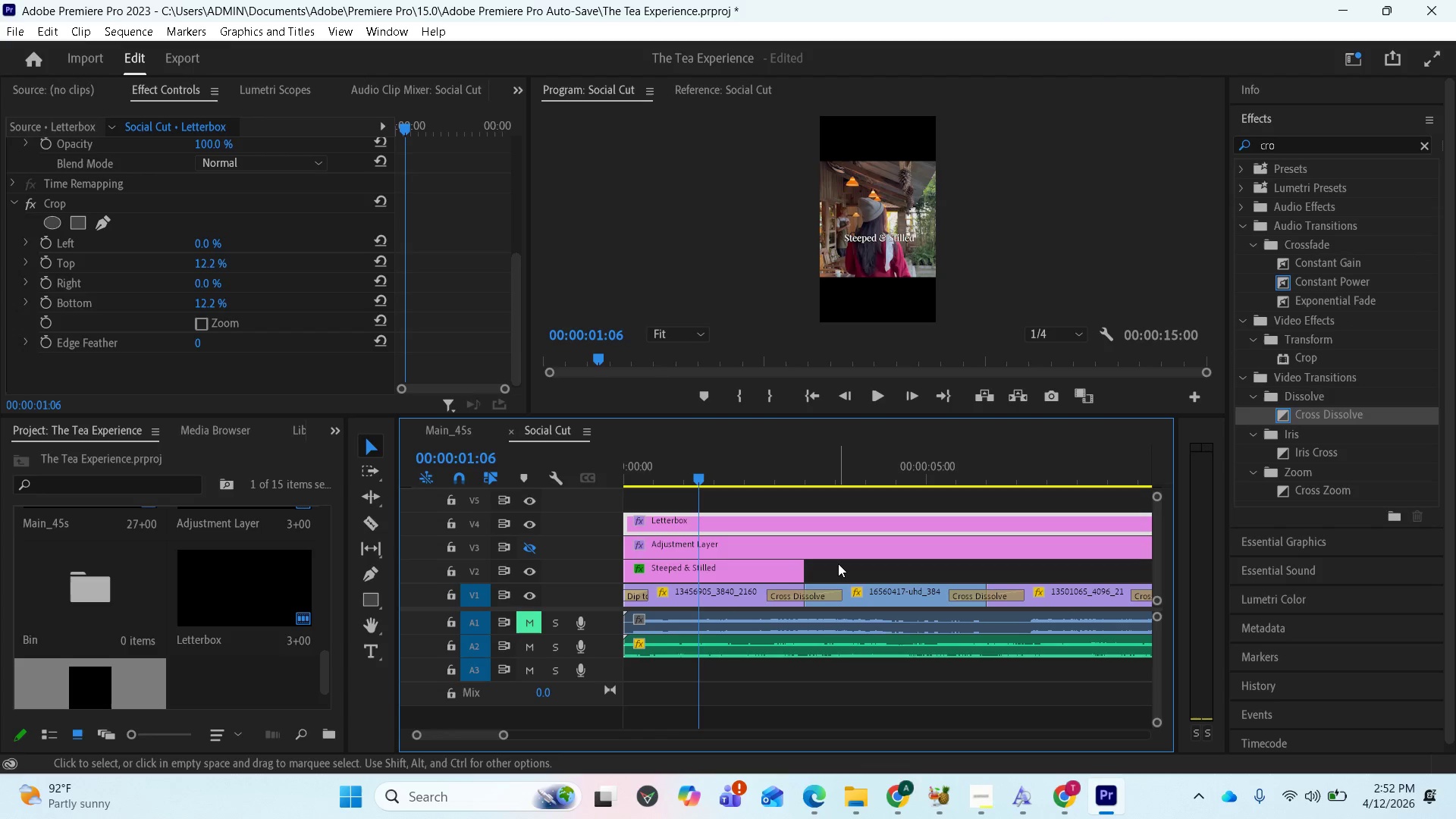 
key(Control+Z)
 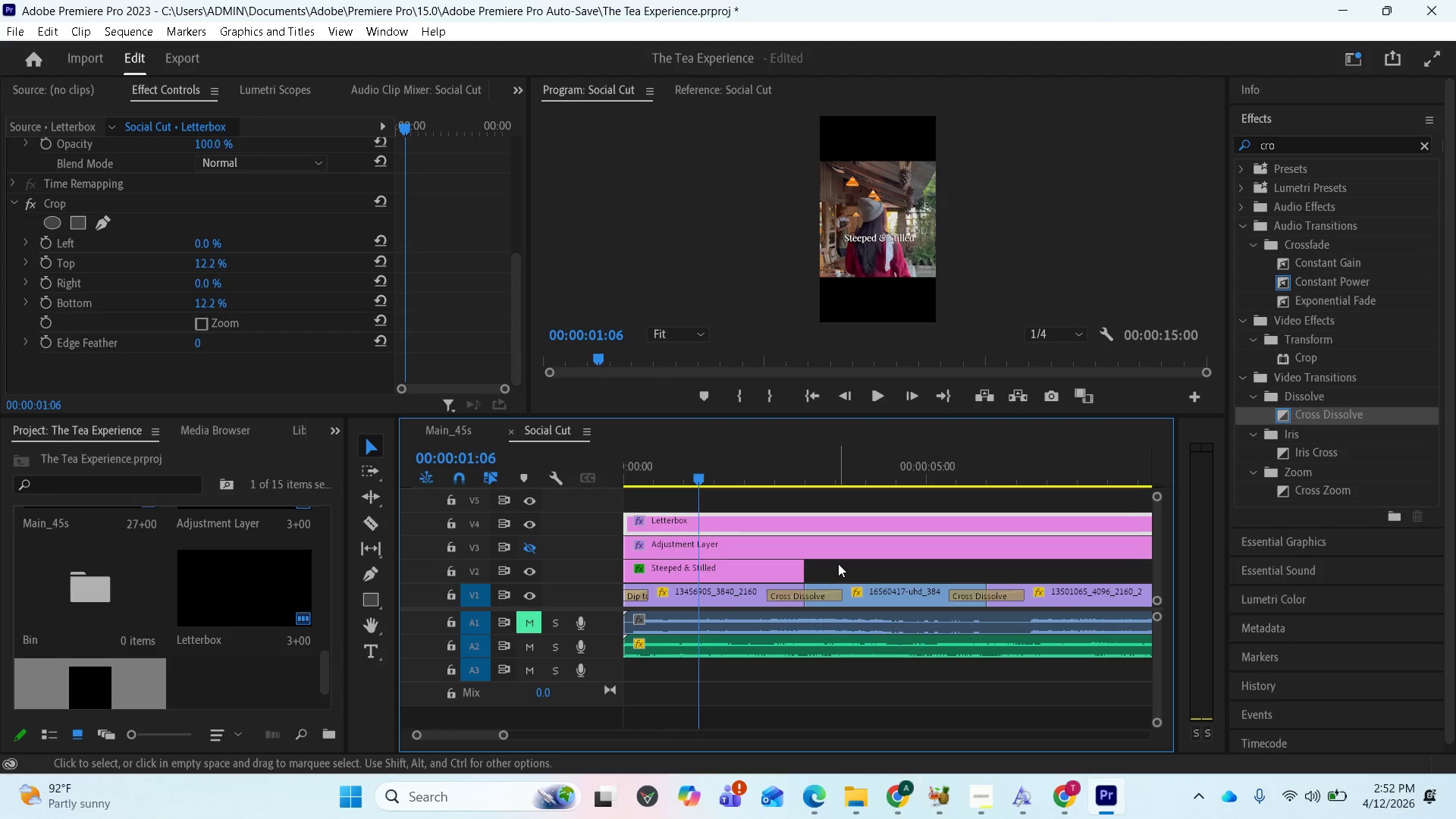 
key(Control+Z)
 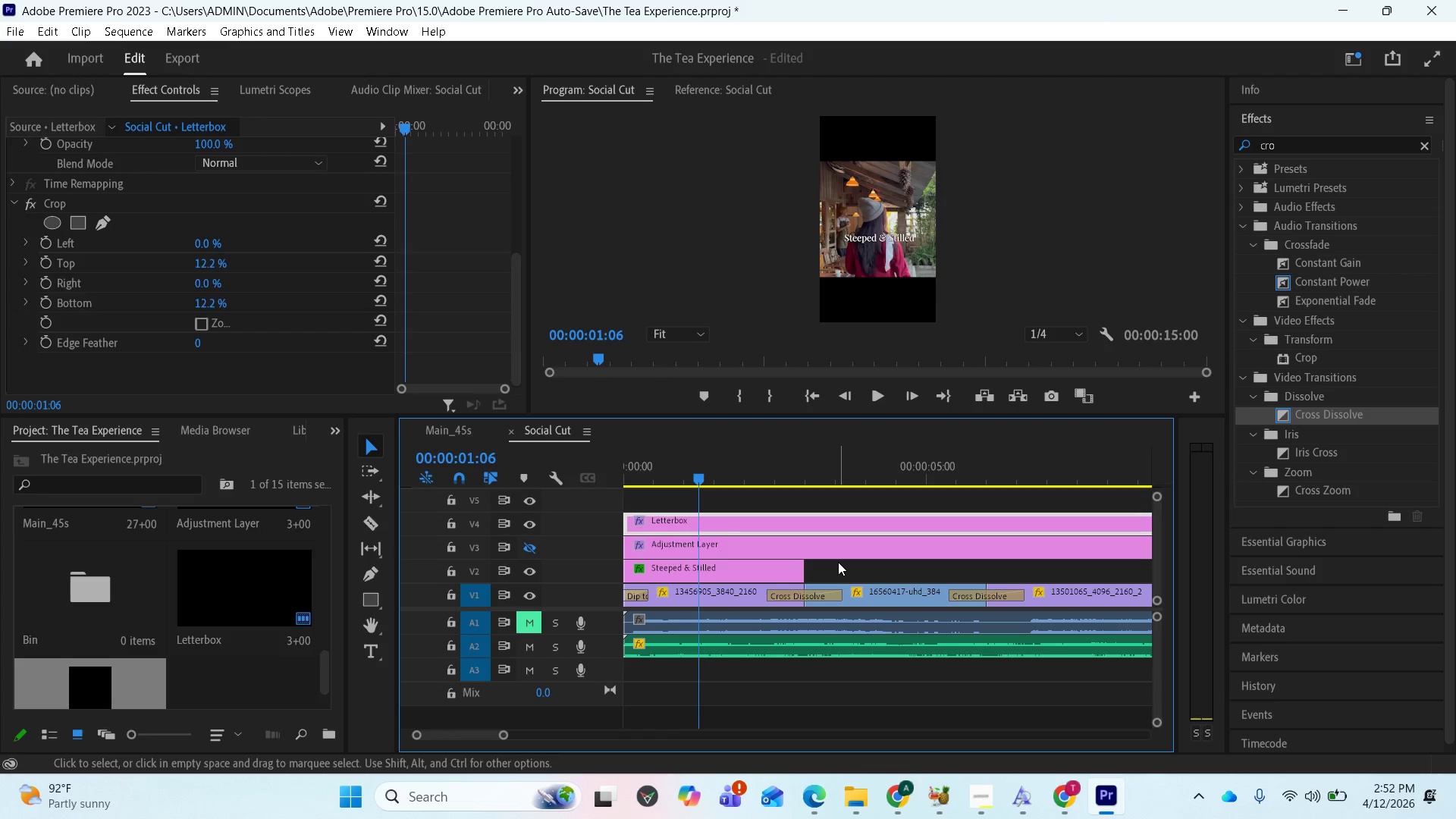 
hold_key(key=ControlLeft, duration=0.73)
 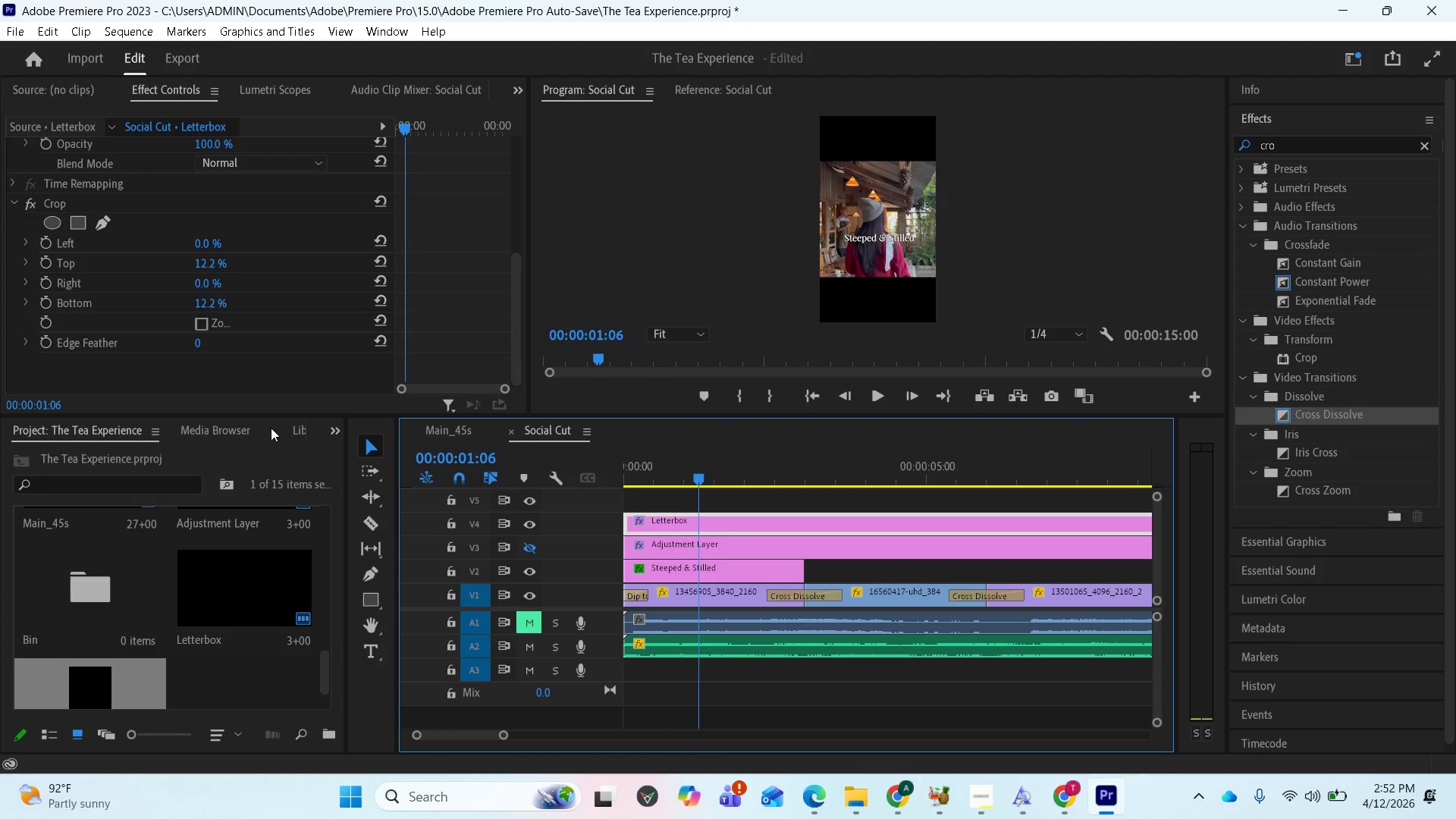 
wait(10.7)
 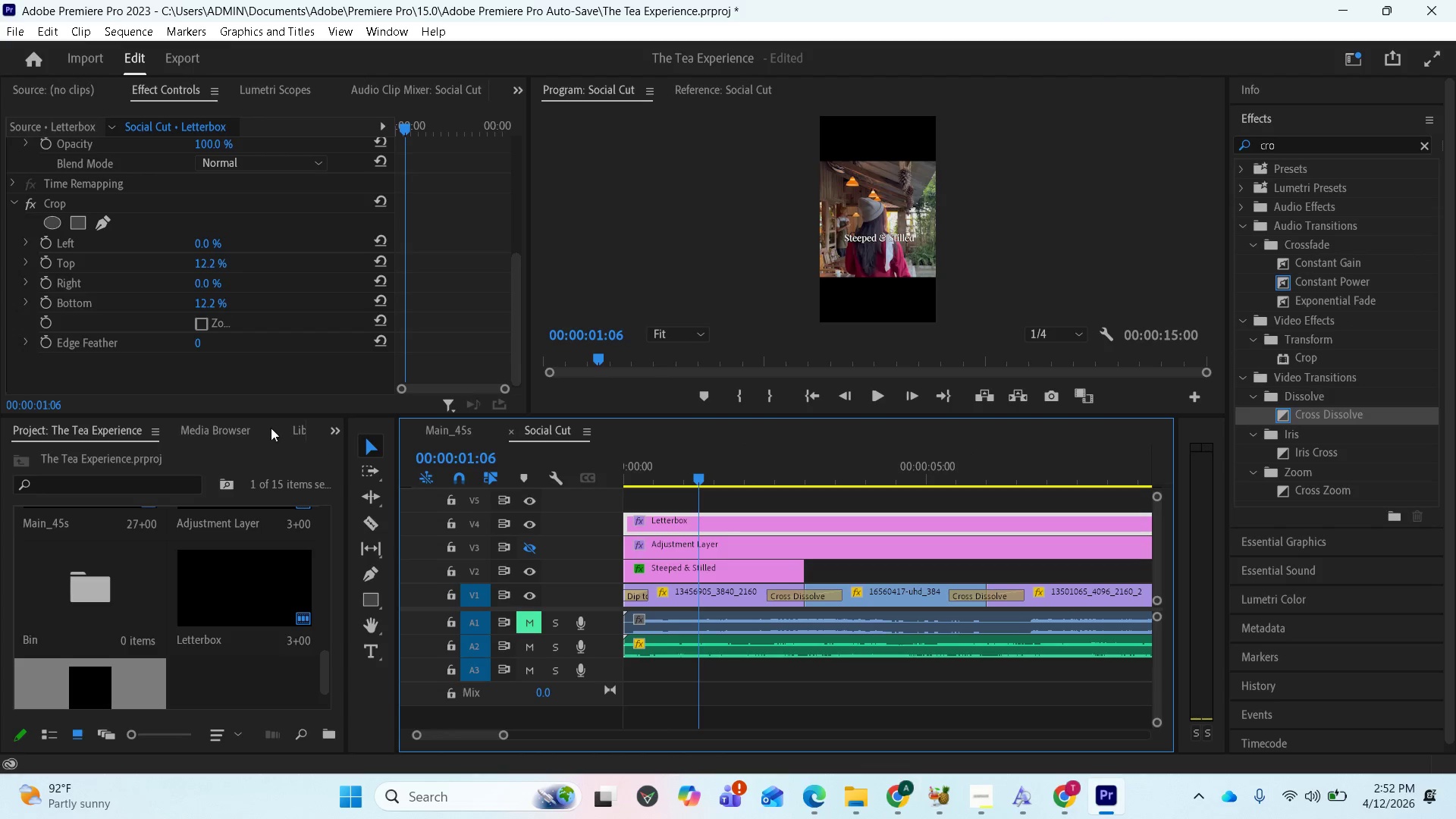 
left_click([670, 592])
 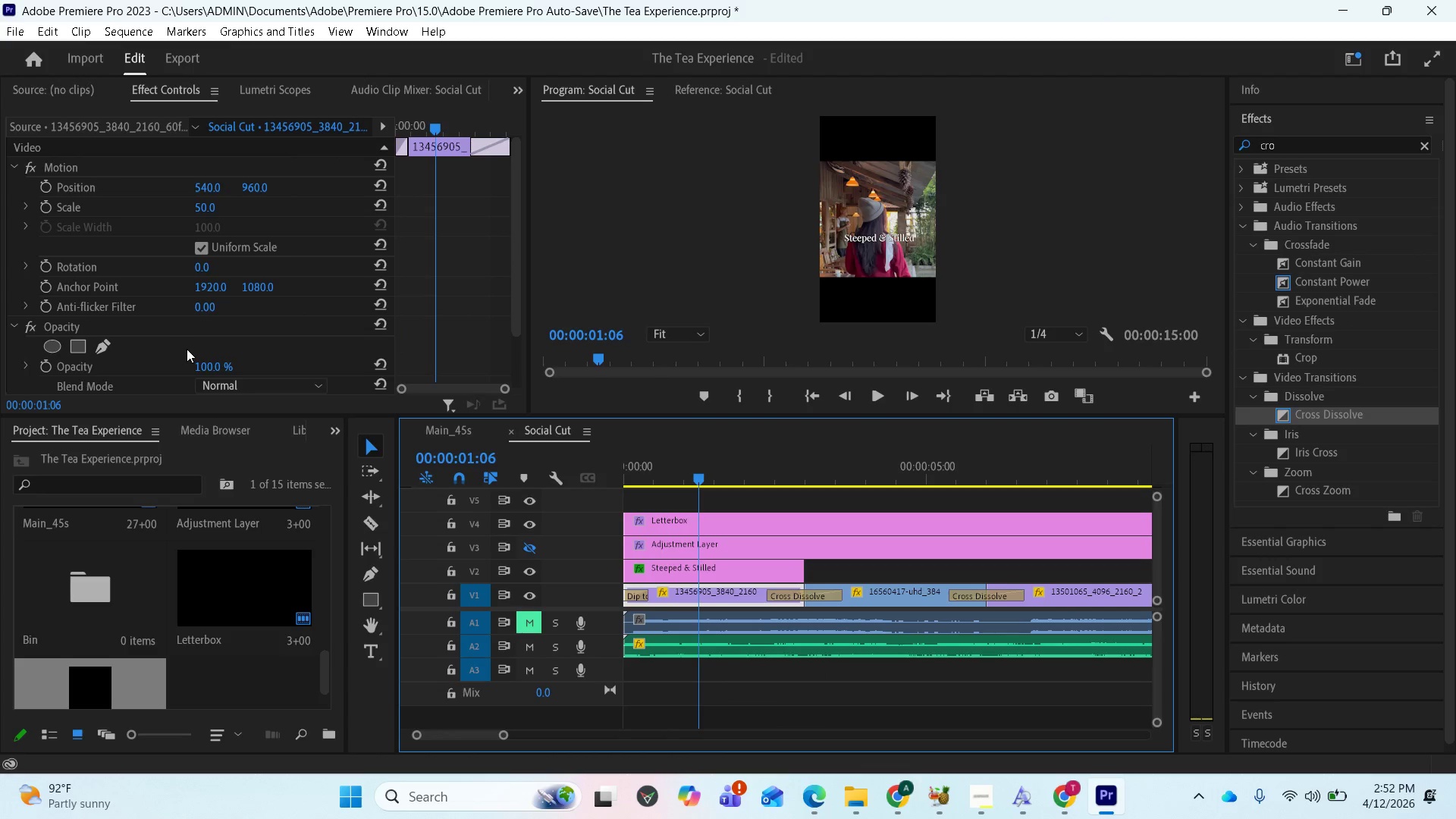 
scroll: coordinate [198, 355], scroll_direction: down, amount: 2.0
 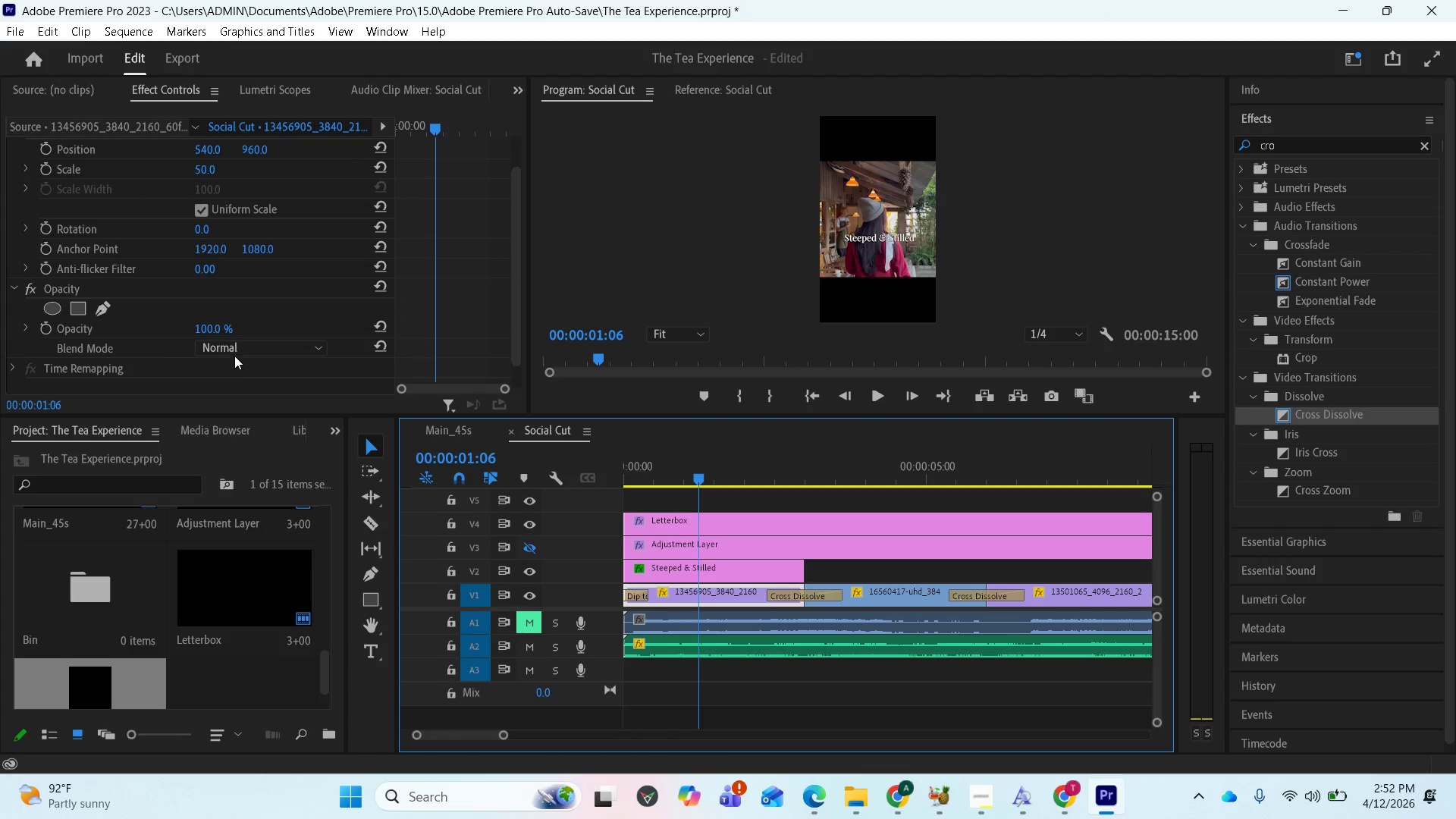 
scroll: coordinate [227, 284], scroll_direction: up, amount: 3.0
 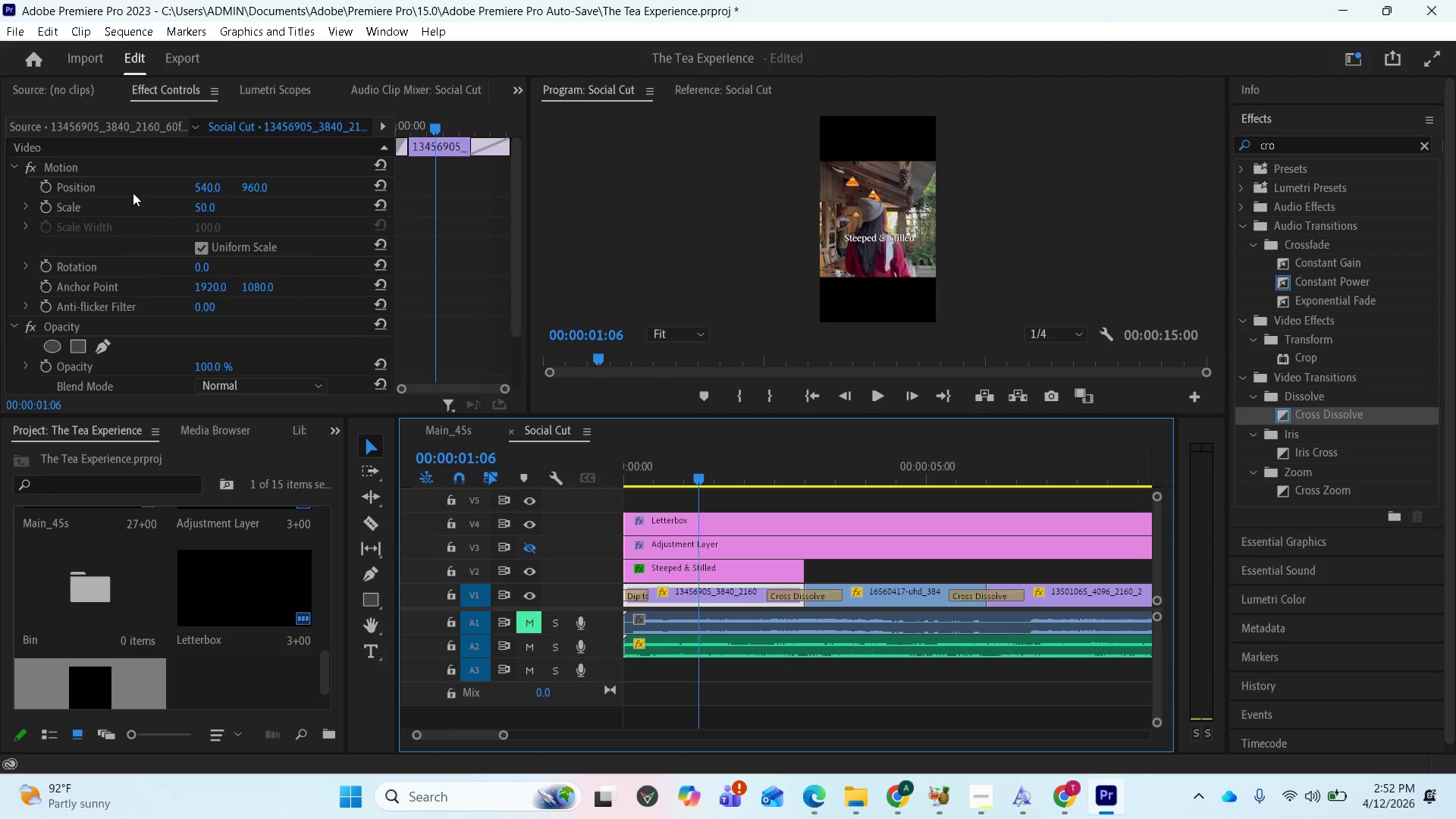 
left_click([133, 192])
 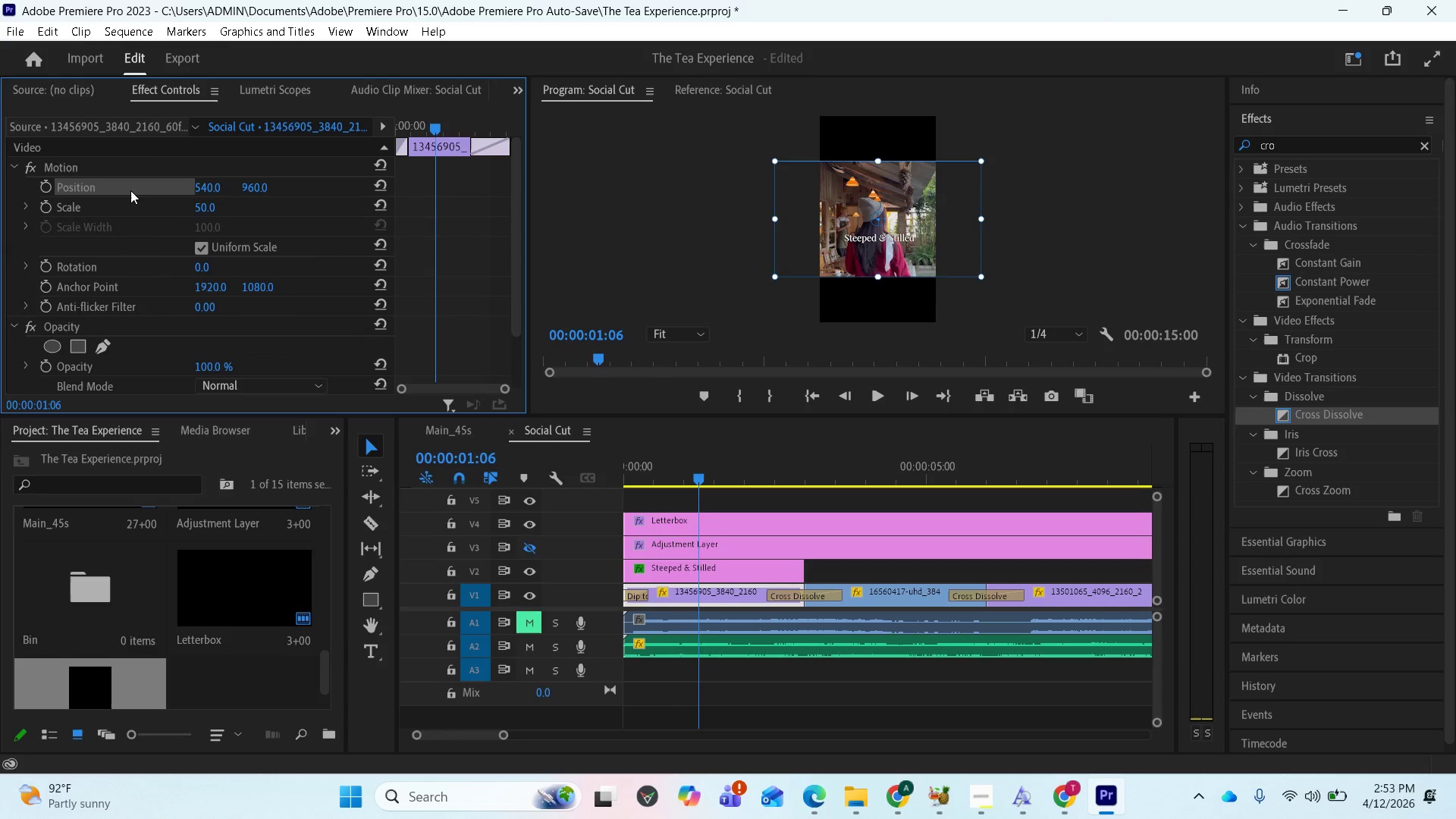 
wait(9.89)
 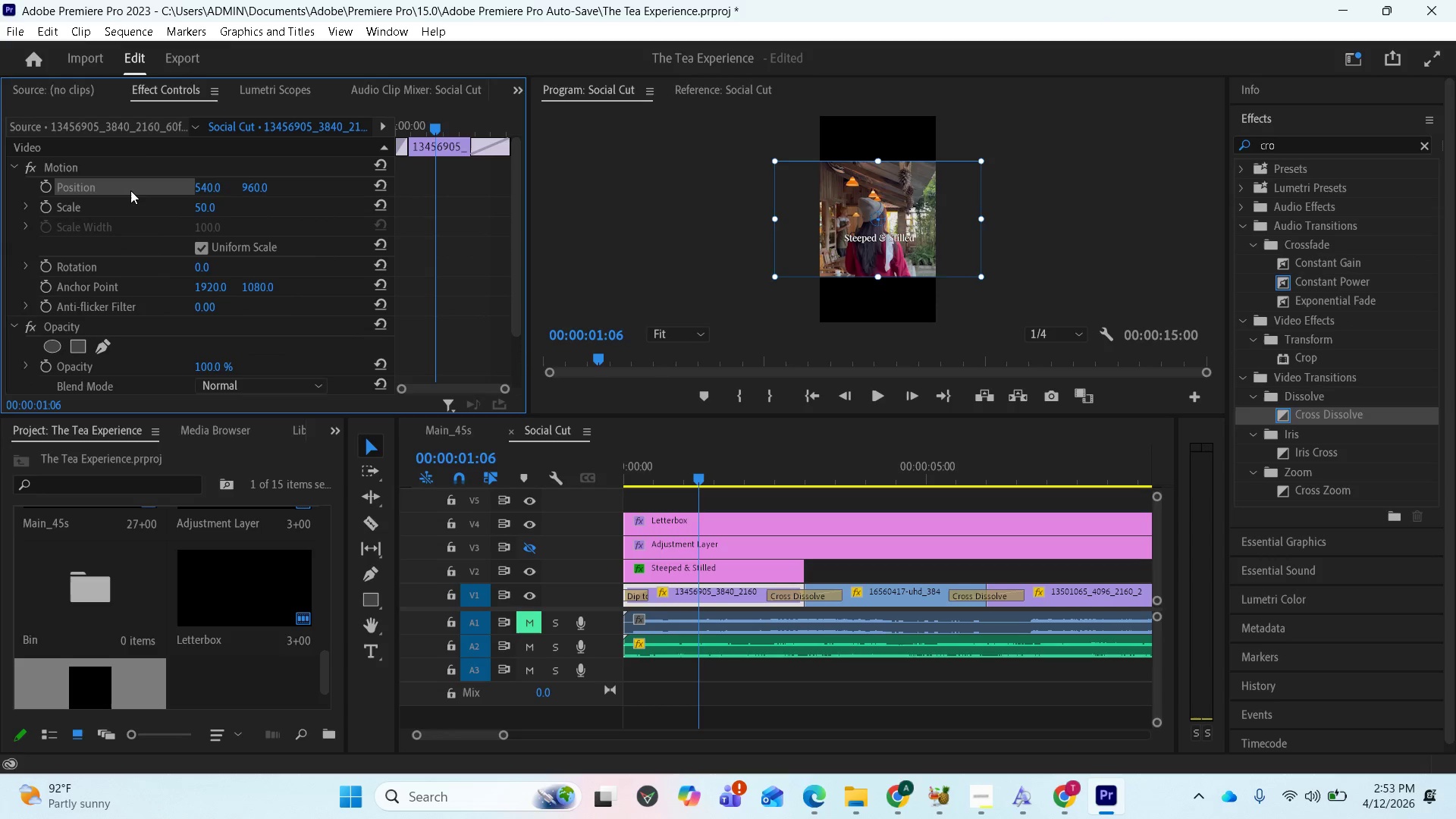 
left_click_drag(start_coordinate=[203, 206], to_coordinate=[313, 229])
 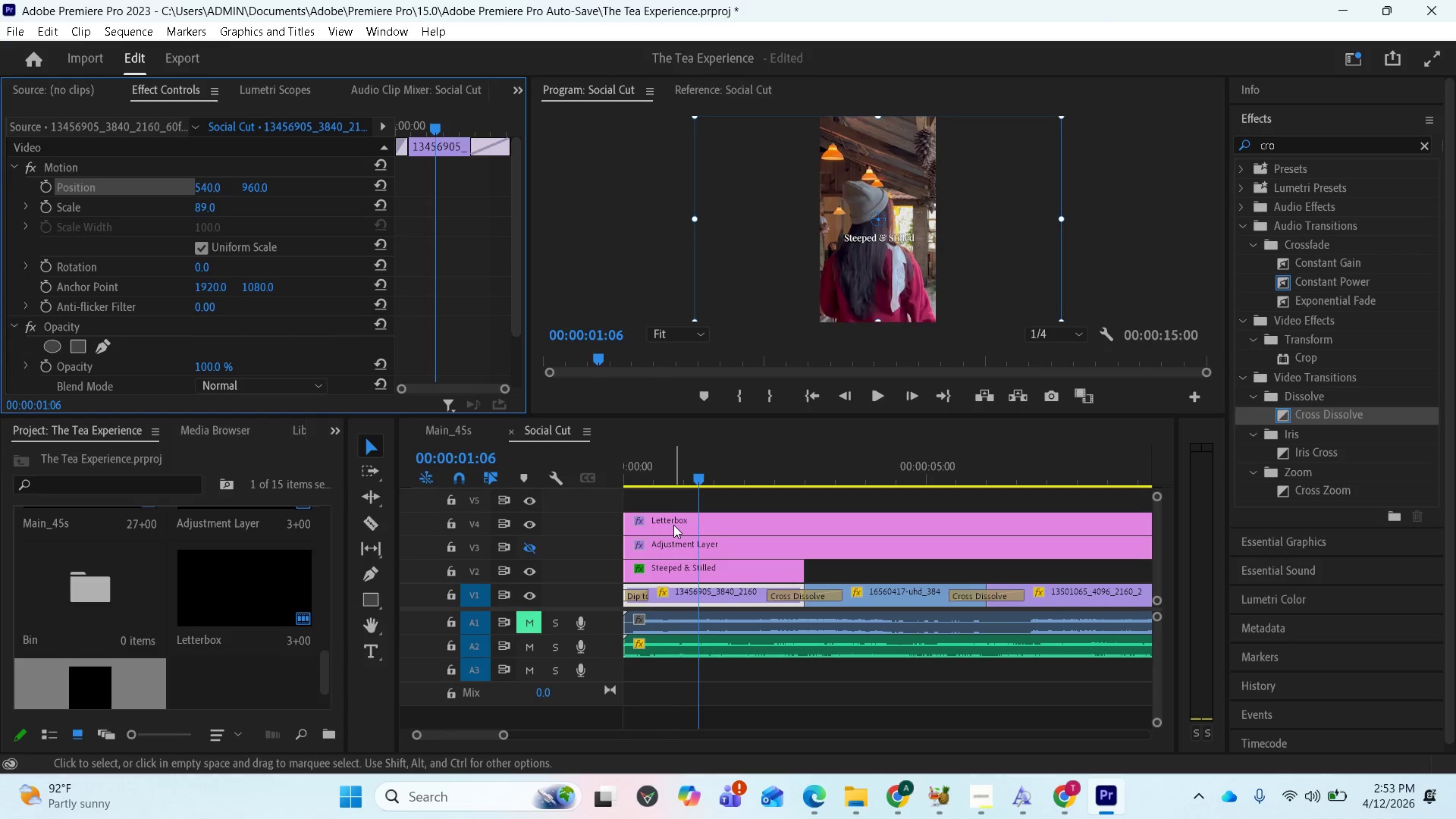 
left_click([673, 525])
 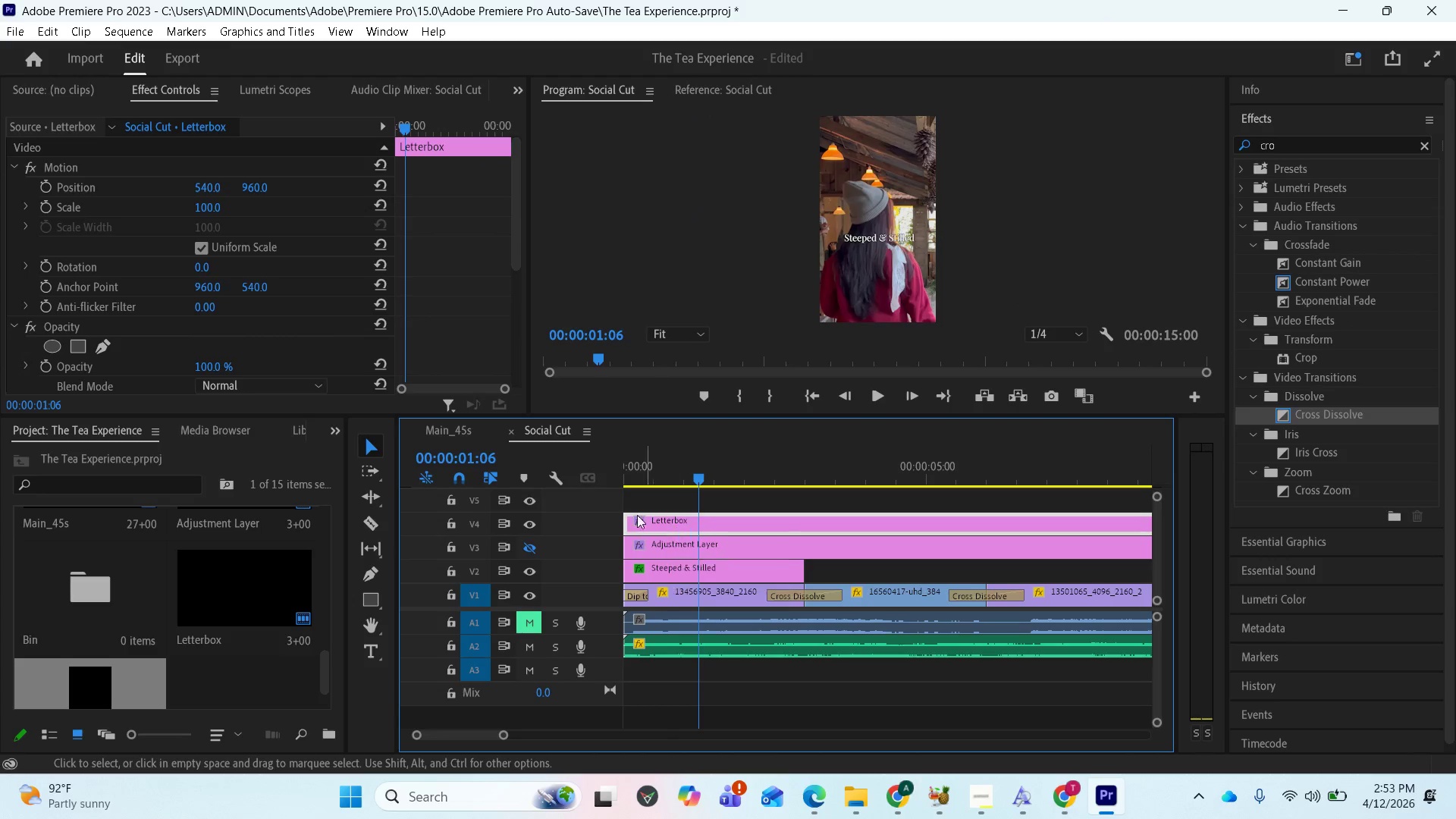 
scroll: coordinate [202, 357], scroll_direction: down, amount: 9.0
 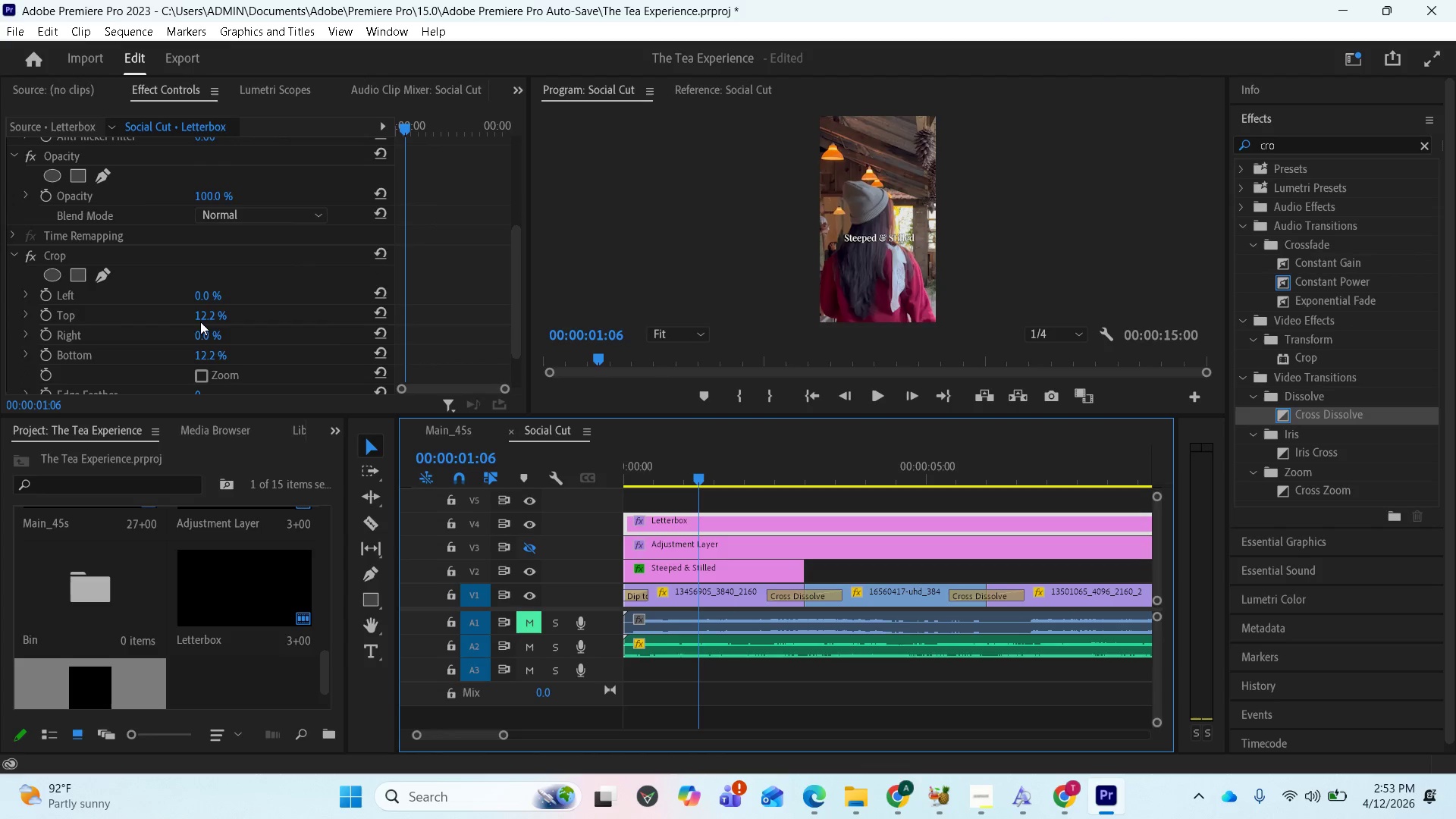 
left_click_drag(start_coordinate=[199, 320], to_coordinate=[225, 322])
 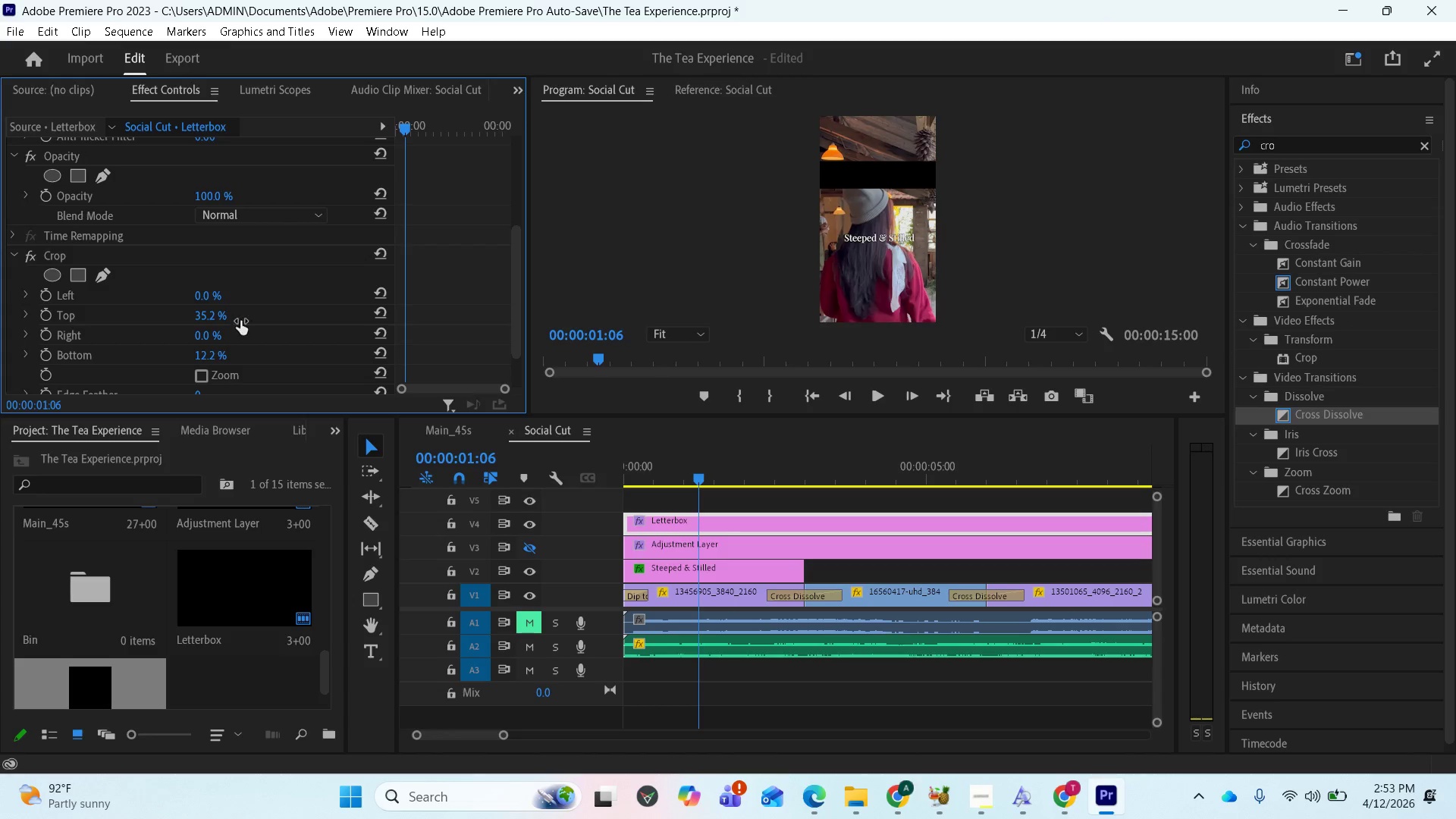 
wait(5.73)
 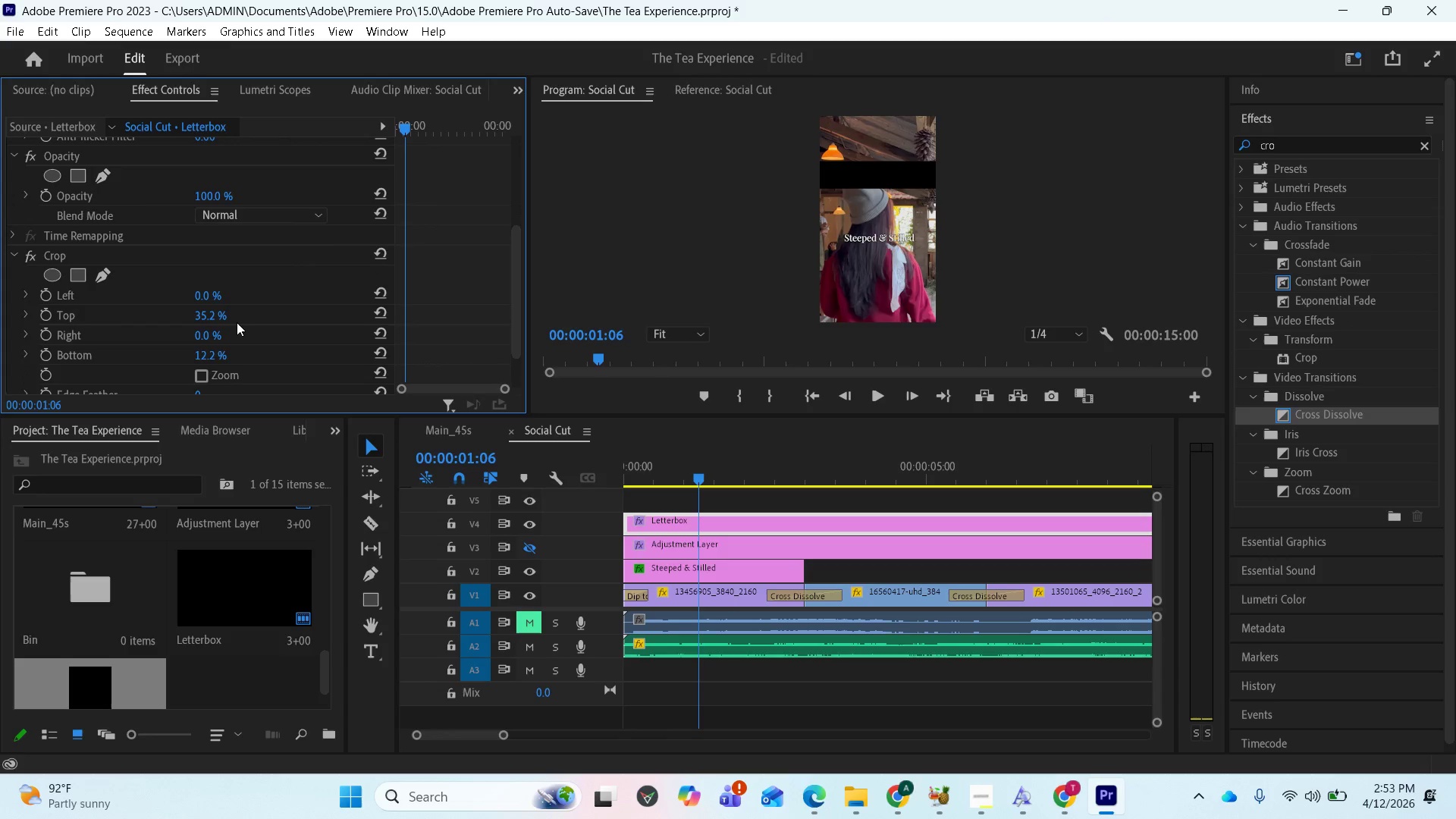 
scroll: coordinate [234, 329], scroll_direction: down, amount: 2.0
 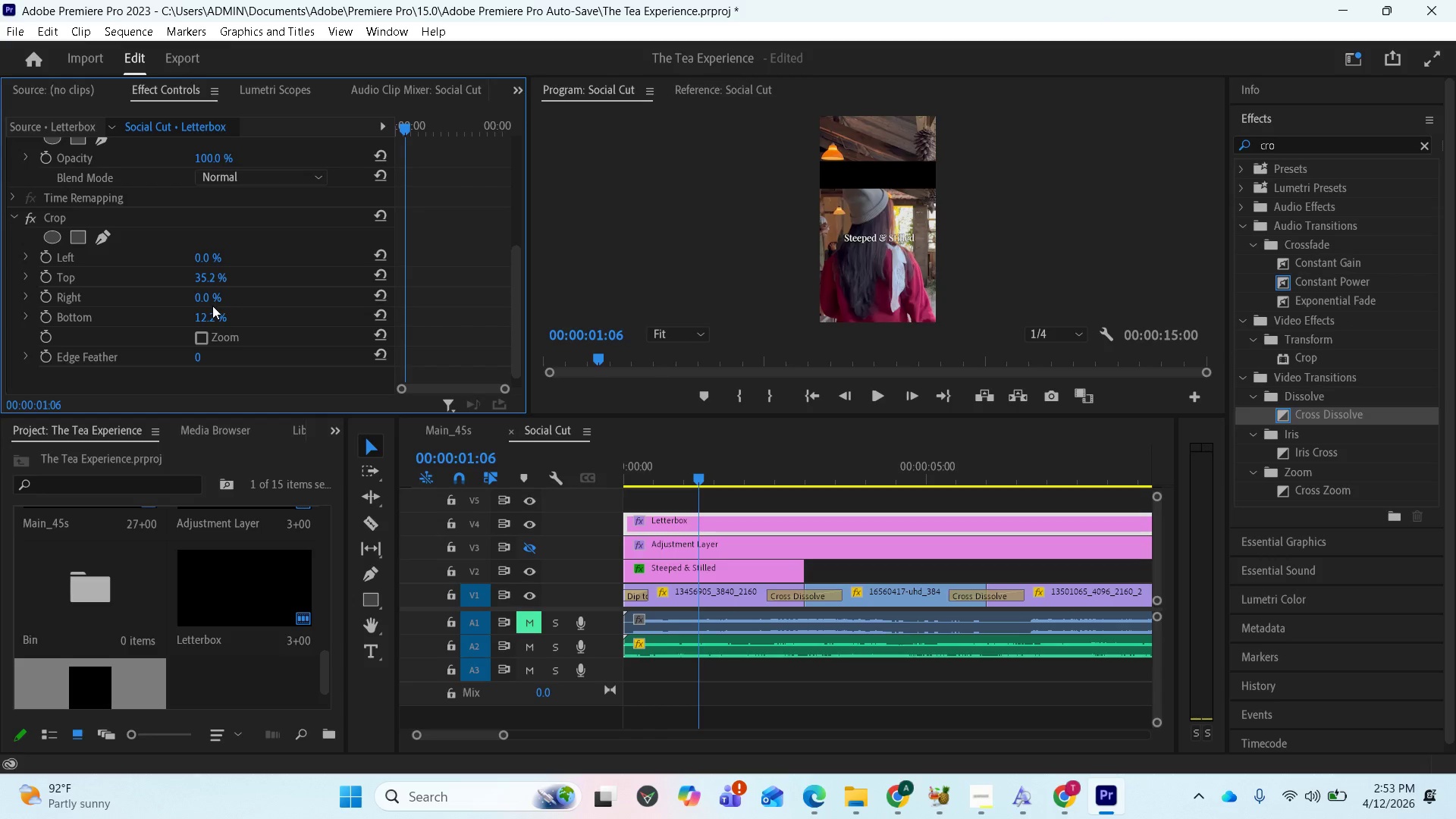 
wait(11.12)
 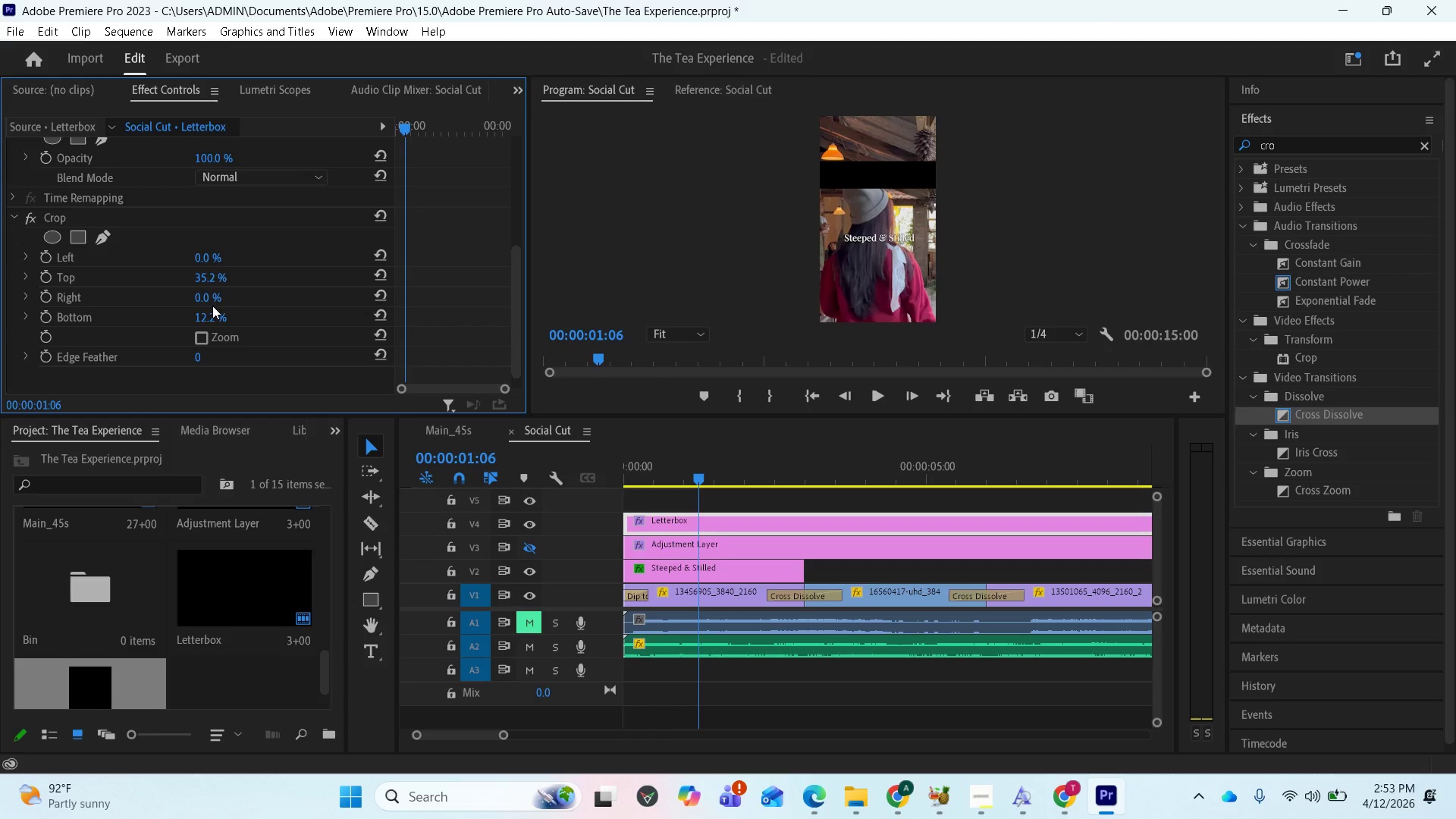 
left_click_drag(start_coordinate=[202, 278], to_coordinate=[192, 284])
 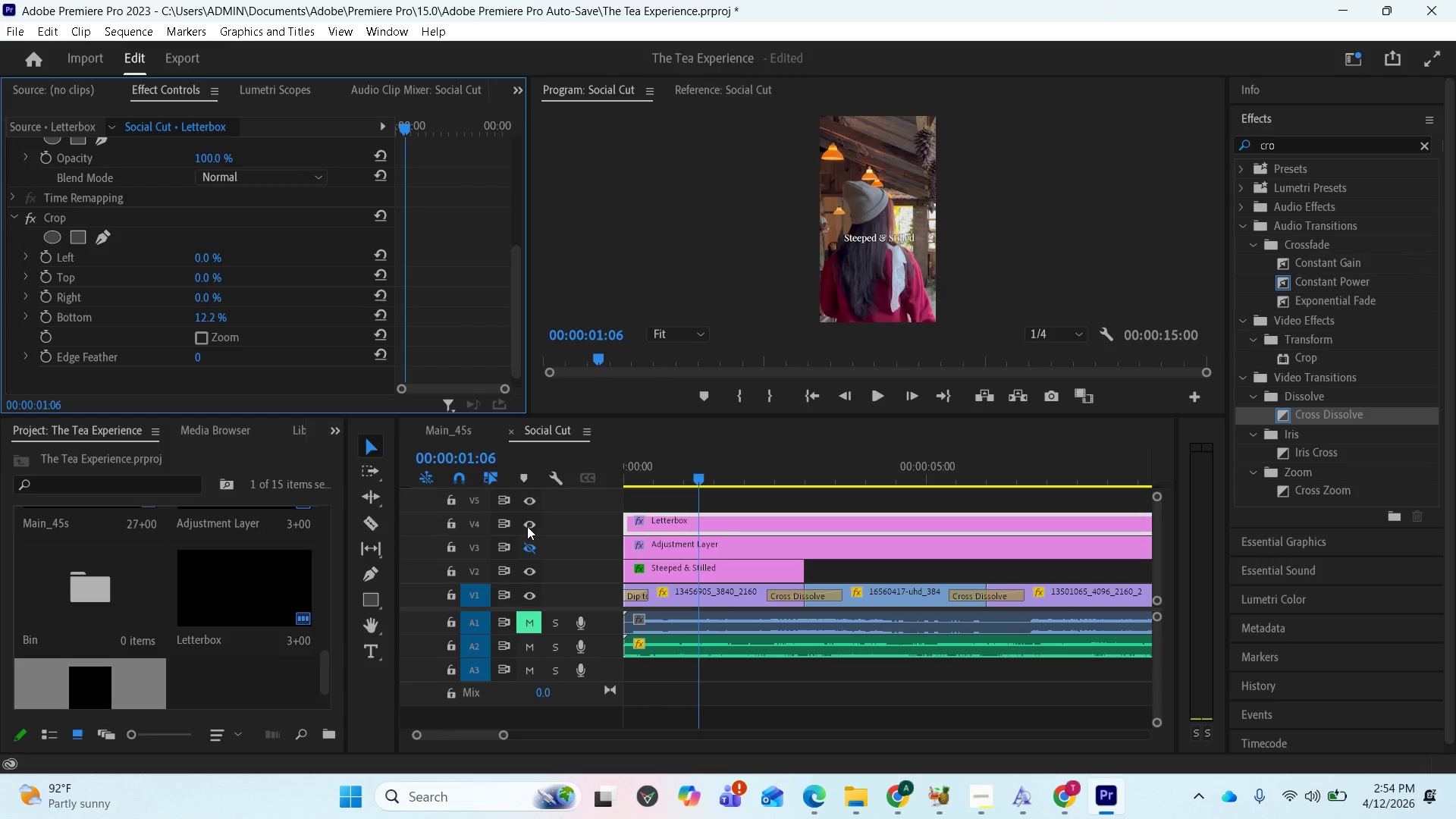 
key(Control+Z)
 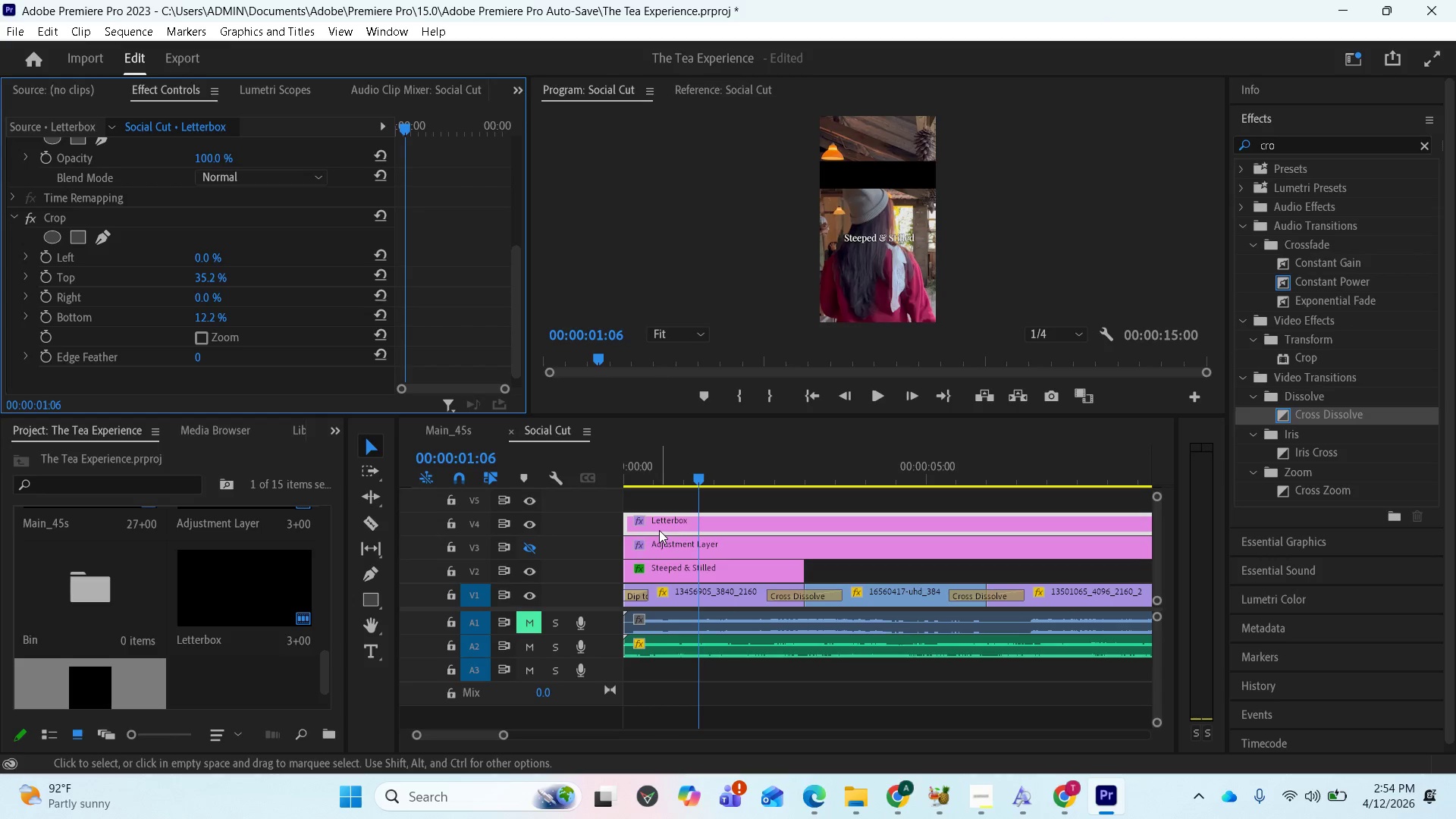 
key(Control+Z)
 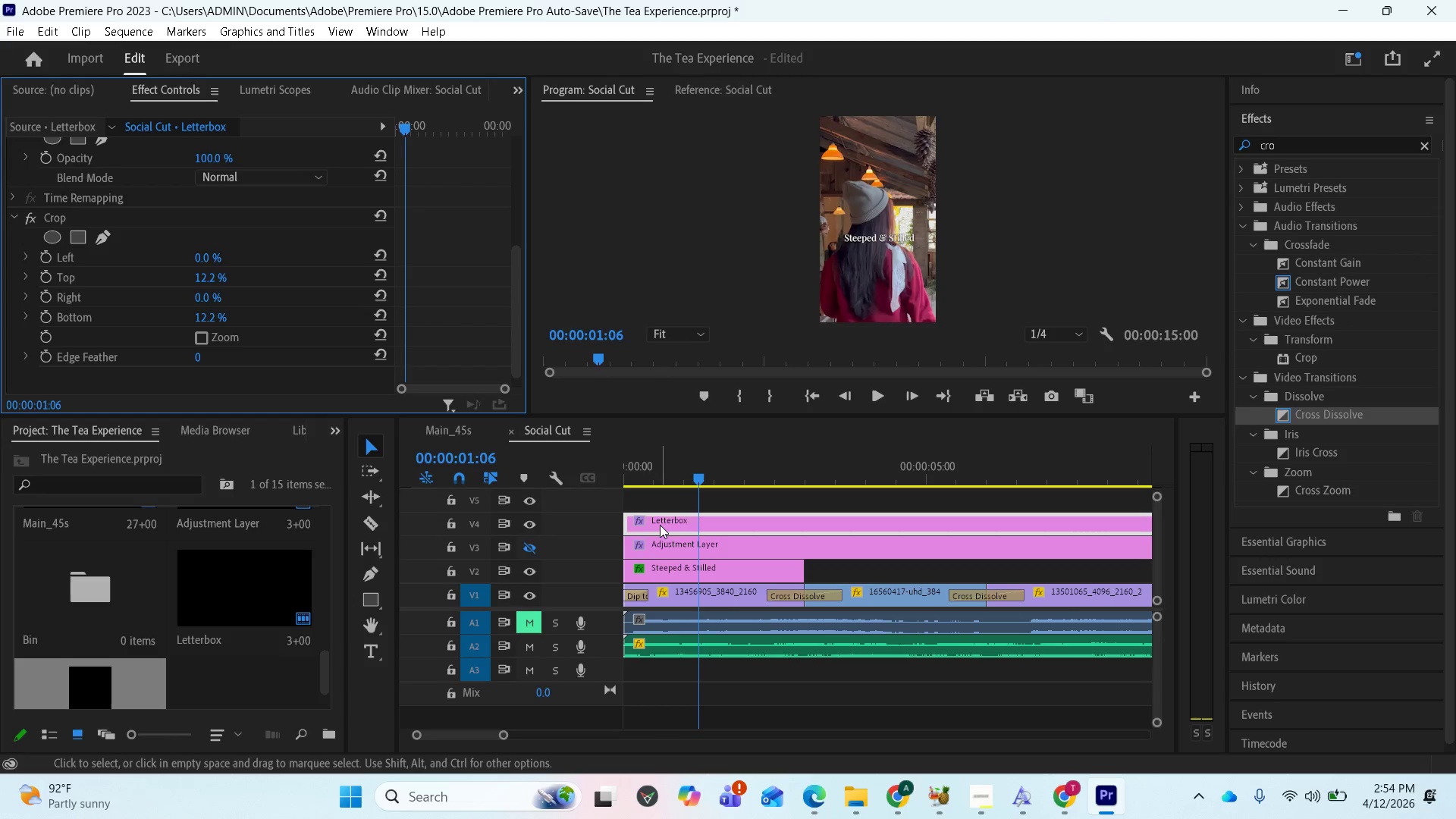 
key(Control+Z)
 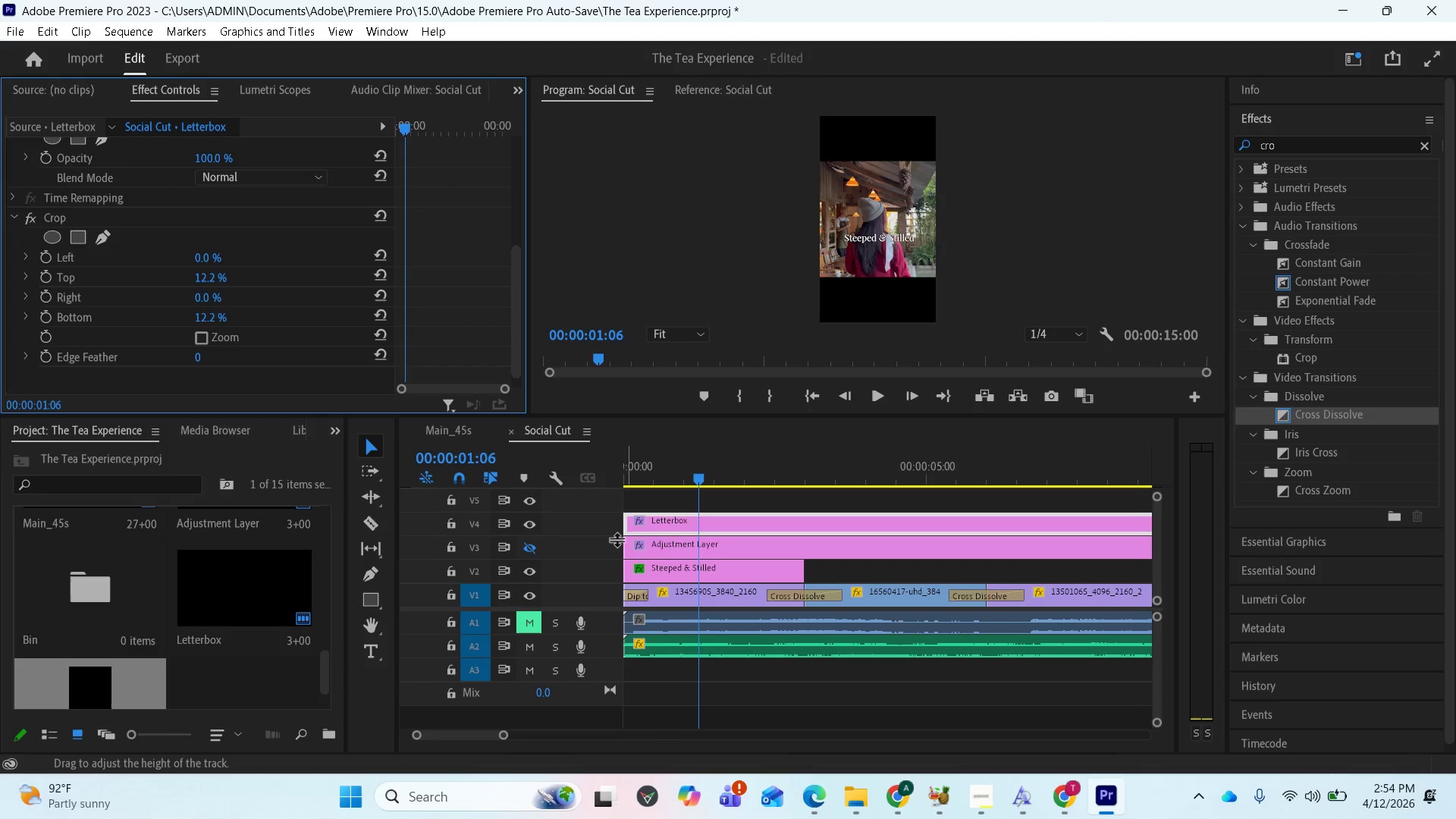 
wait(6.06)
 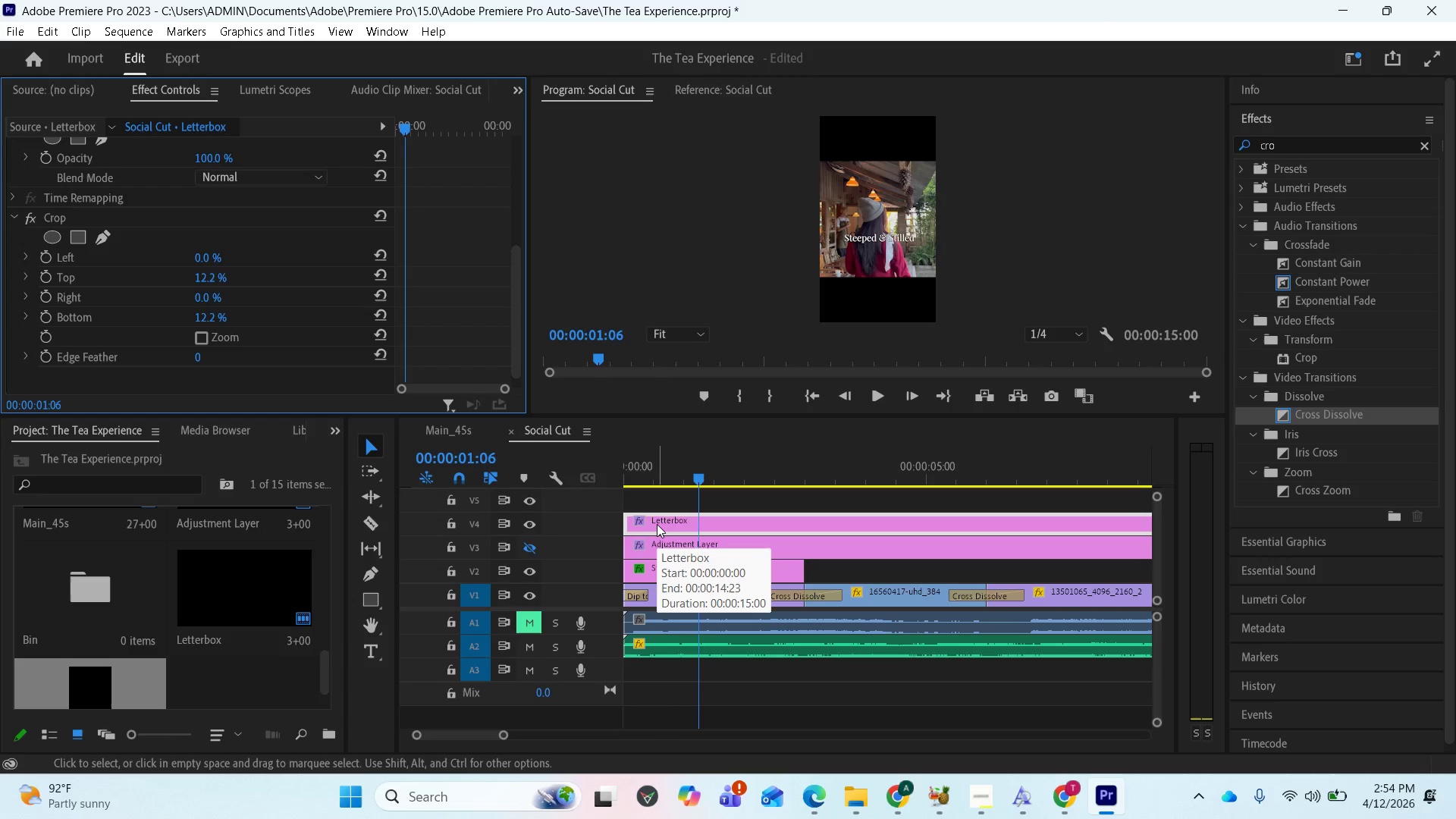 
key(Space)
 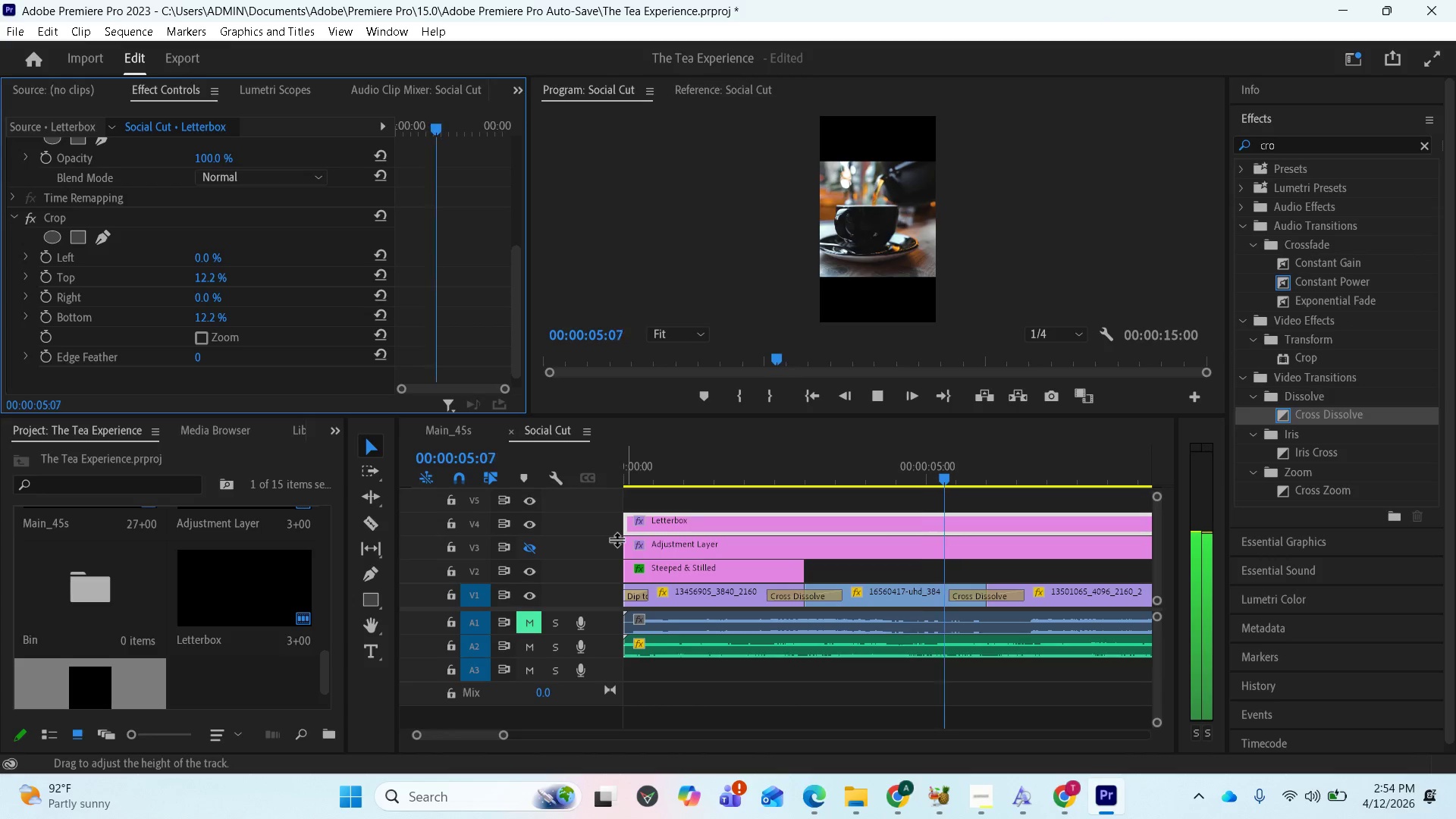 
wait(9.78)
 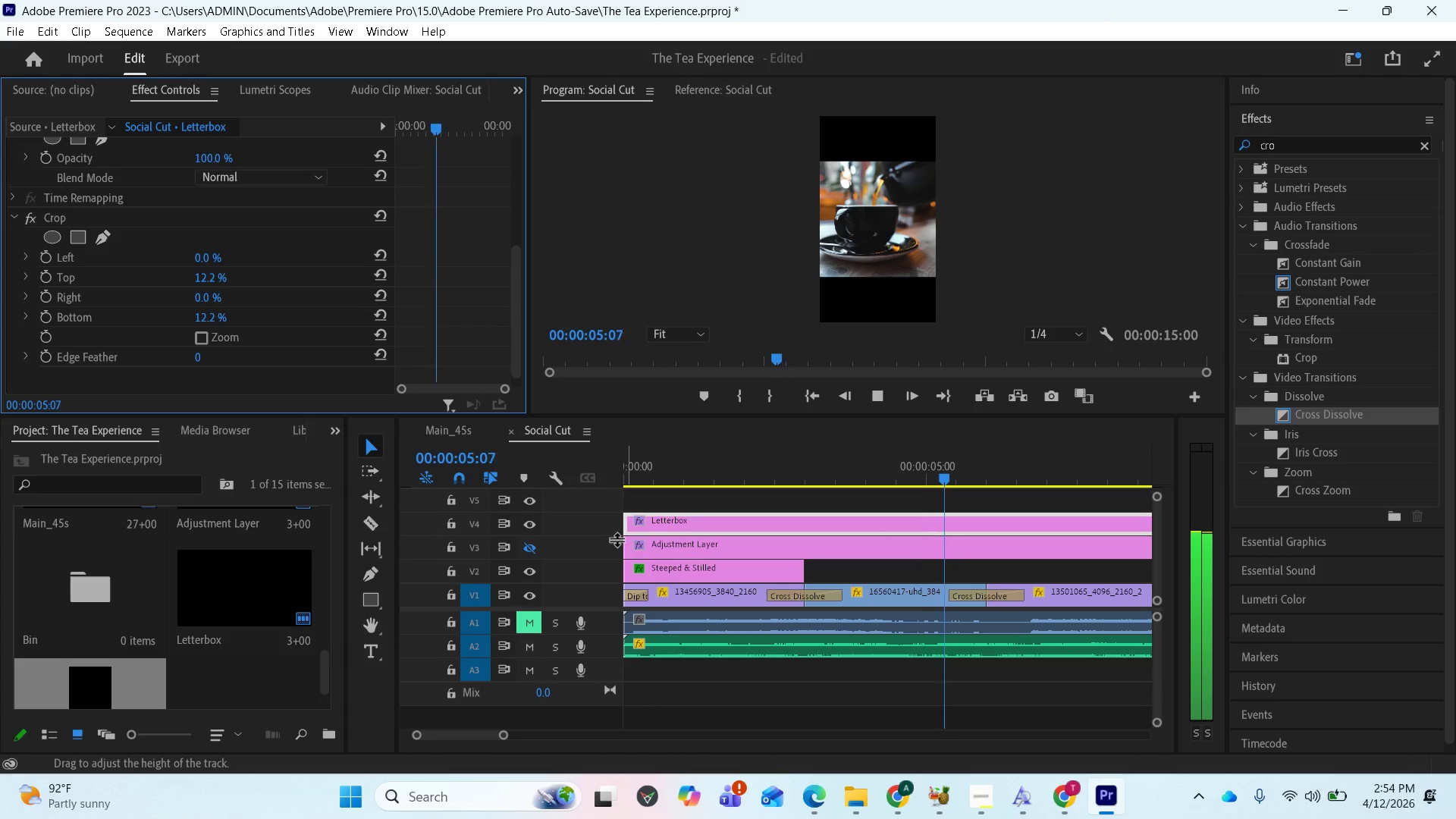 
key(Space)
 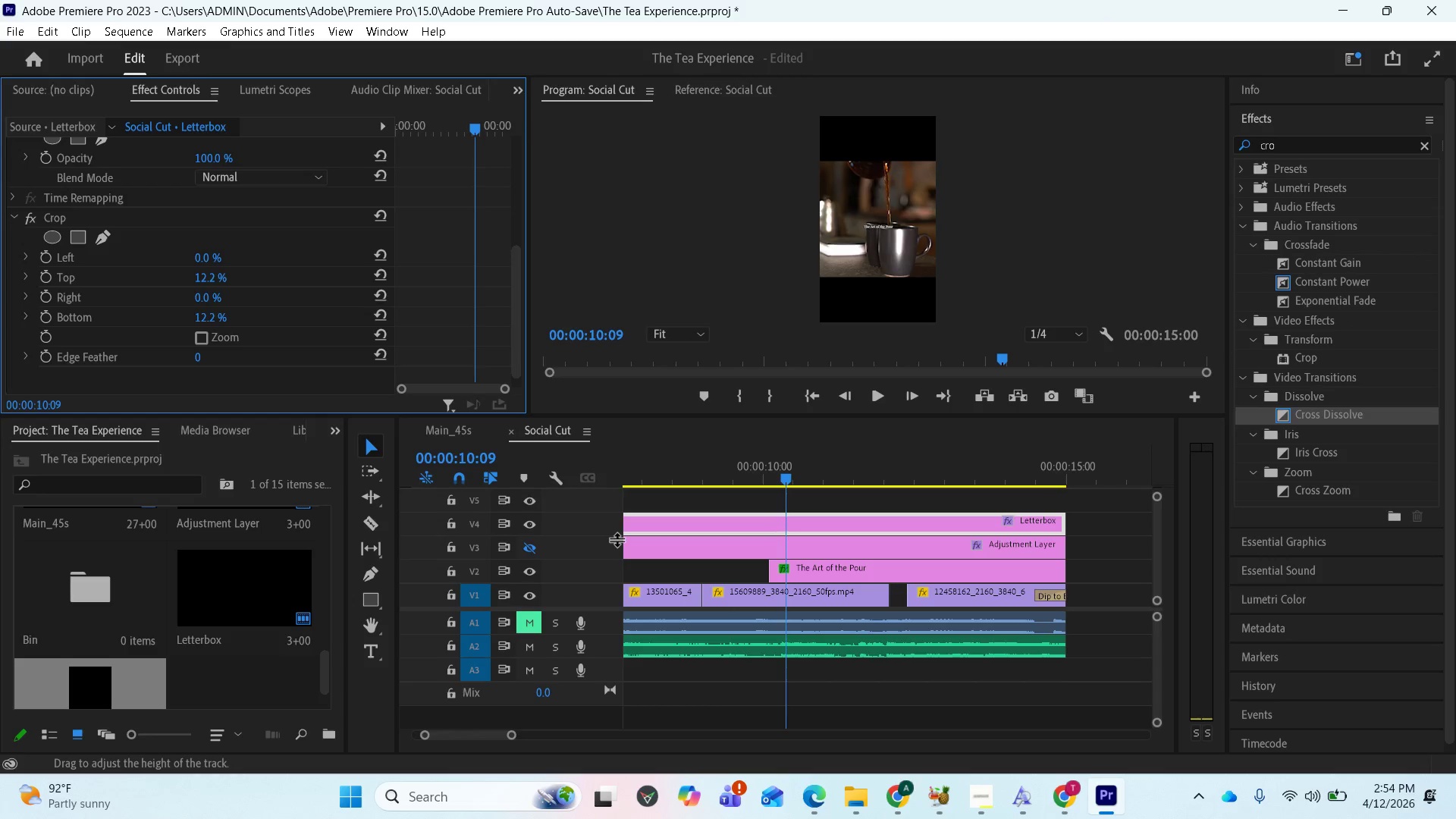 
scroll: coordinate [766, 592], scroll_direction: up, amount: 5.0
 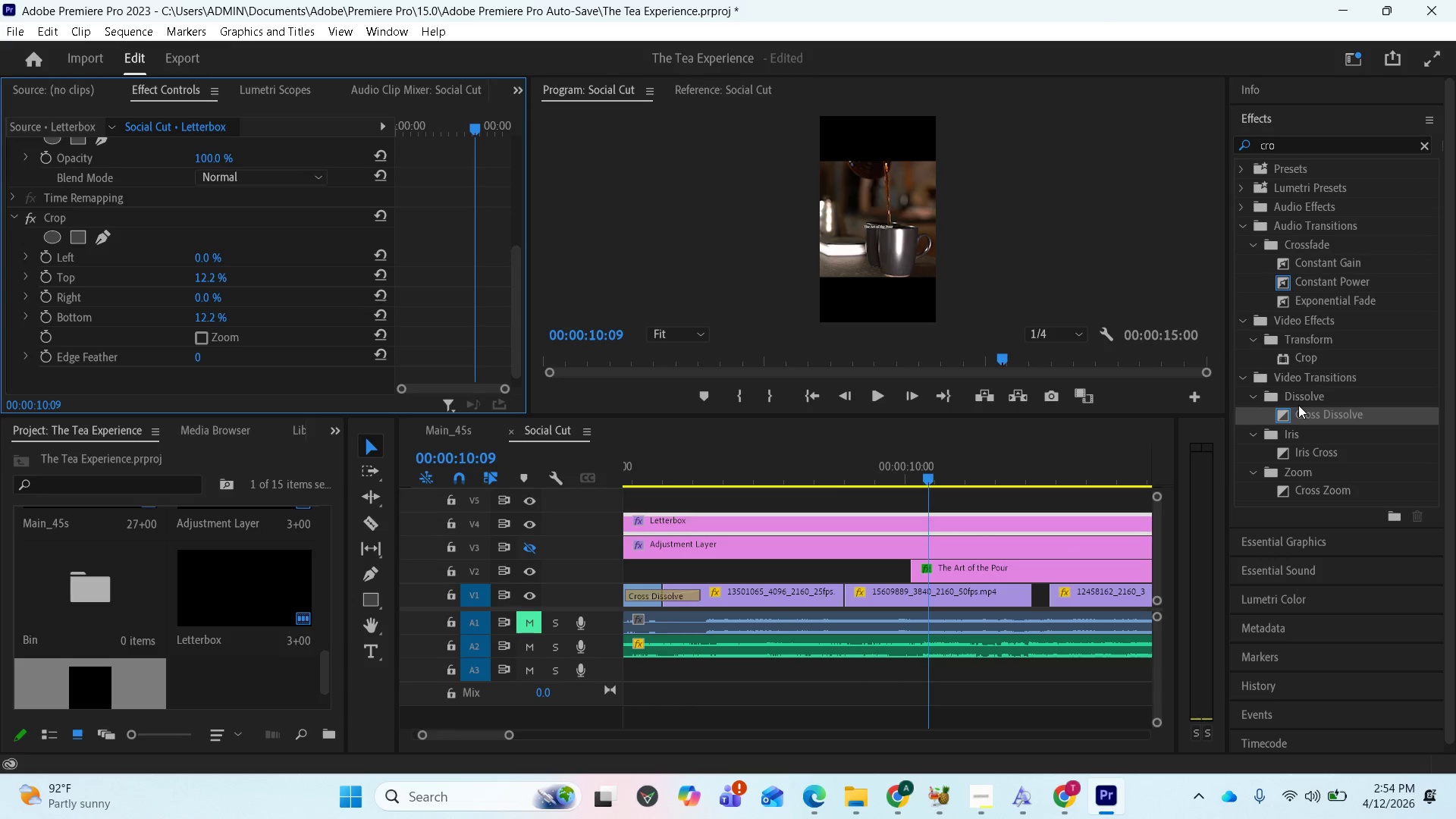 
left_click_drag(start_coordinate=[1298, 411], to_coordinate=[844, 588])
 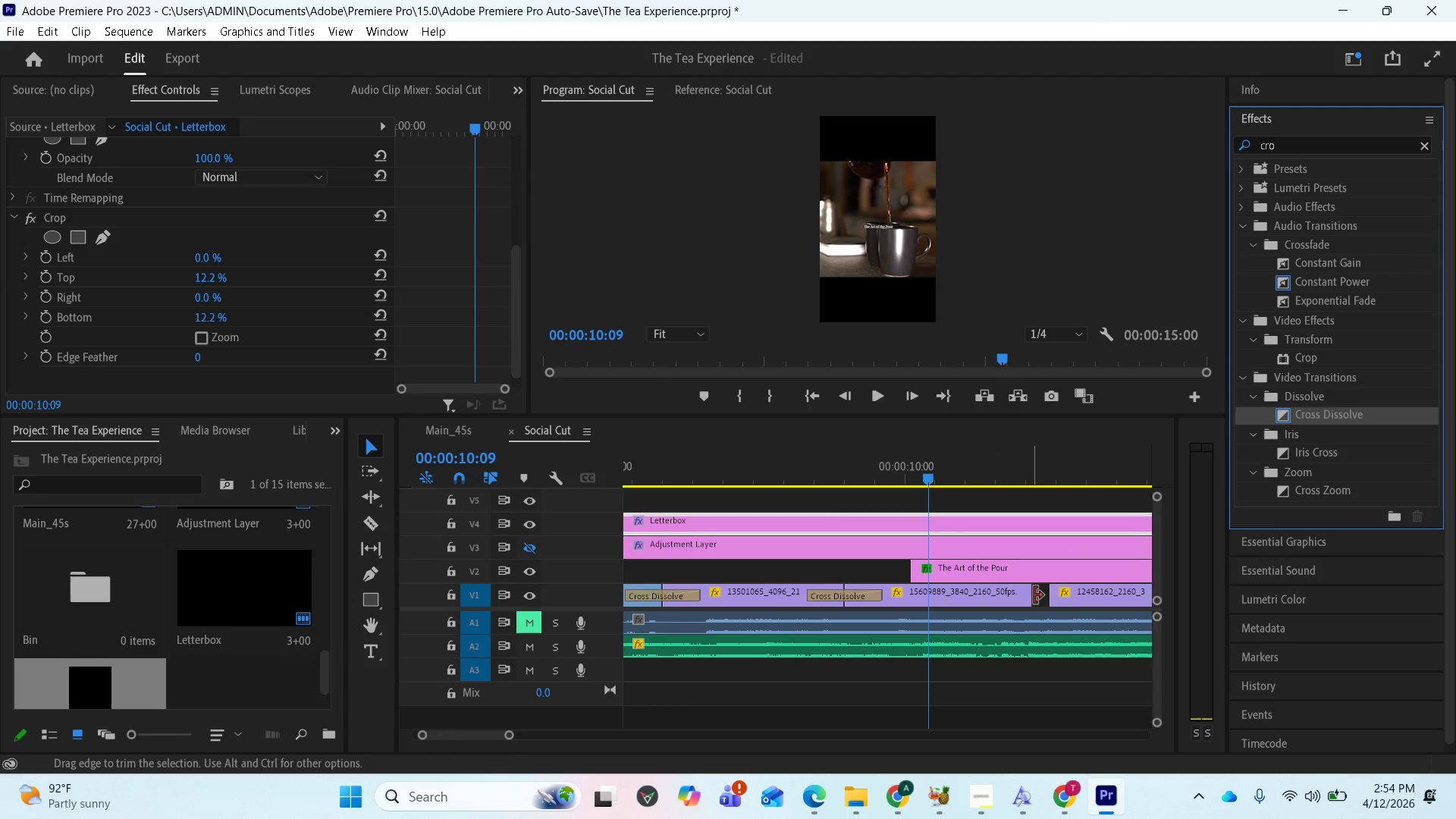 
left_click_drag(start_coordinate=[1079, 595], to_coordinate=[1061, 598])
 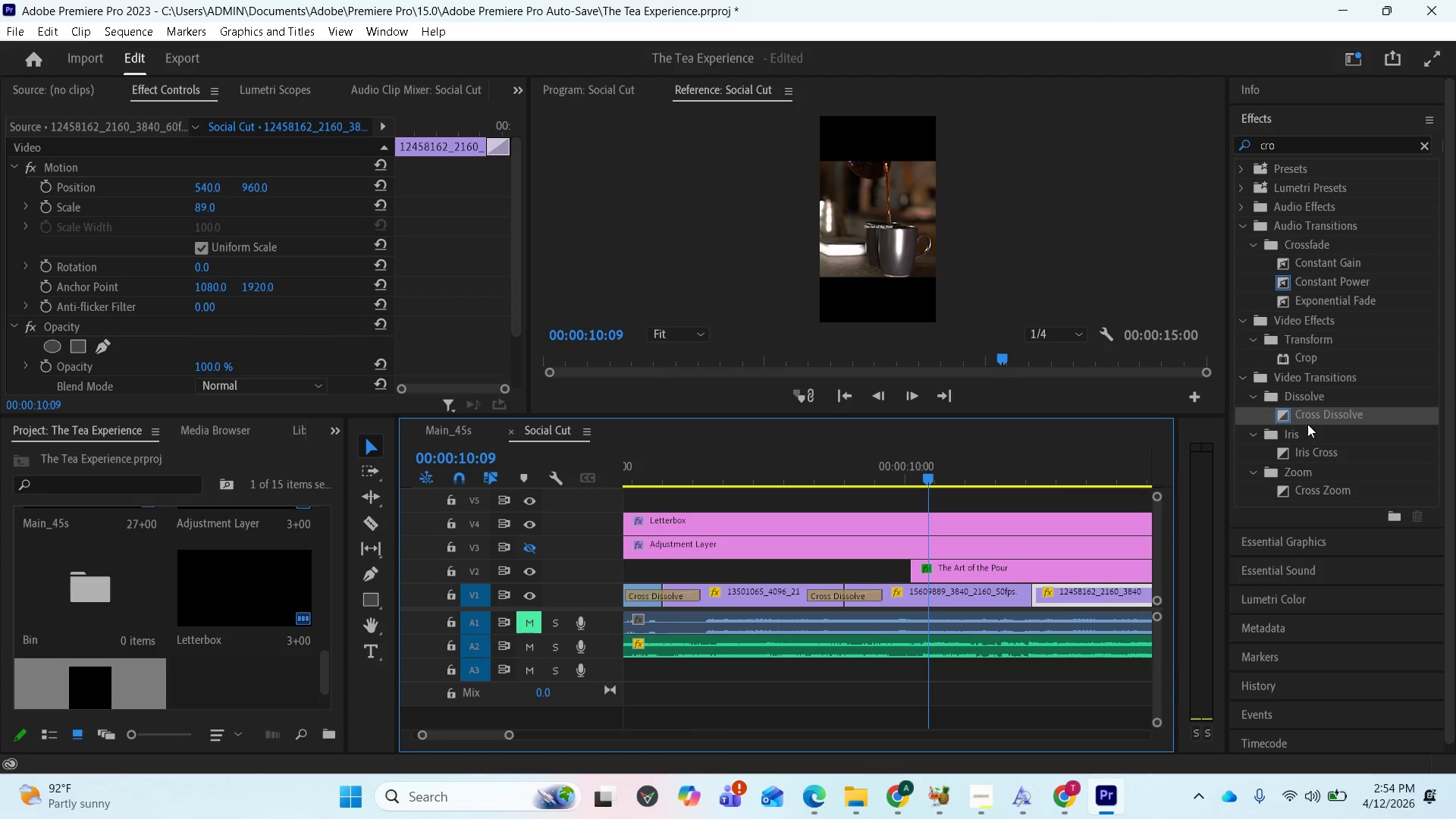 
left_click_drag(start_coordinate=[1308, 413], to_coordinate=[1034, 595])
 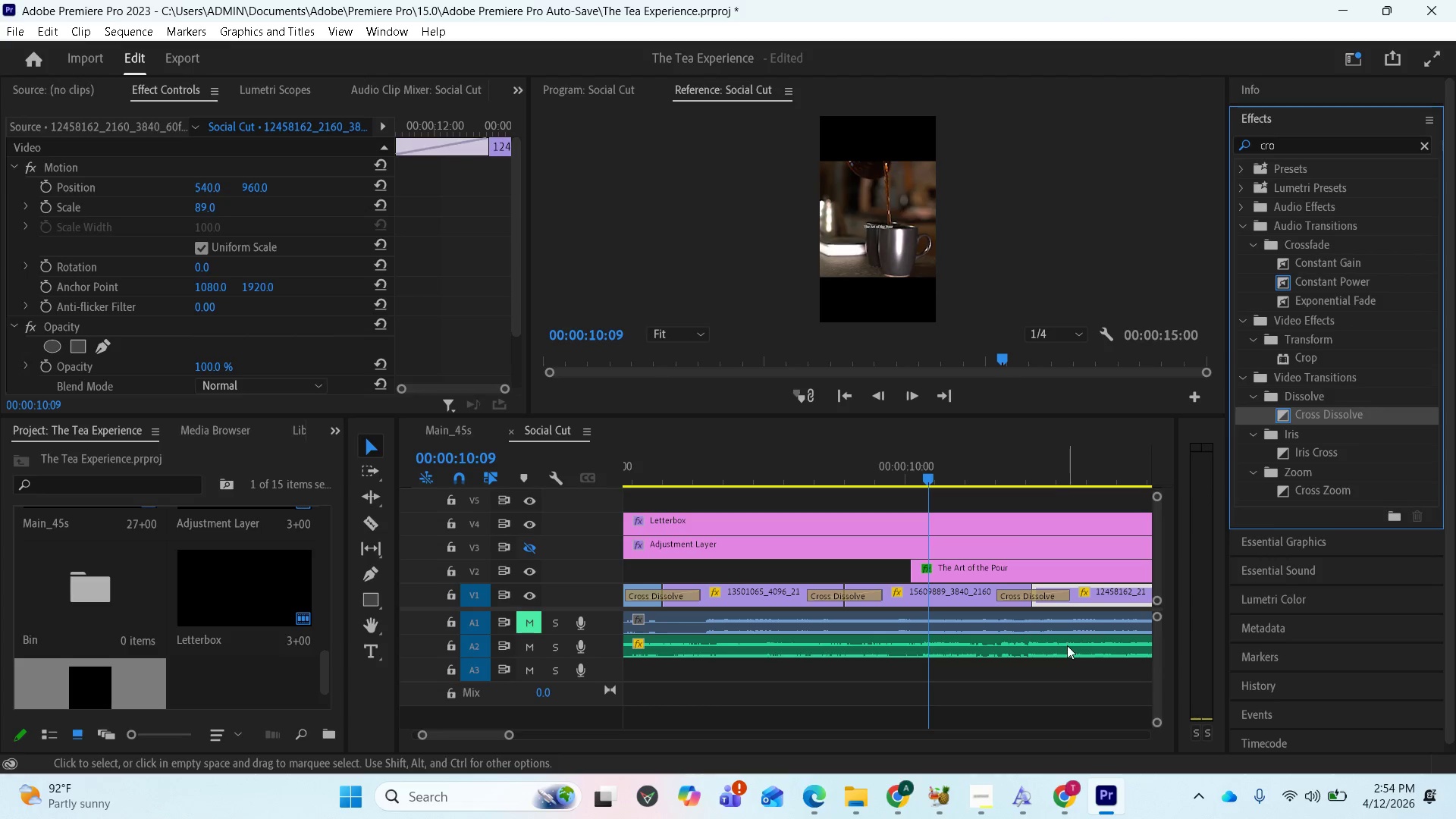 
key(Space)
 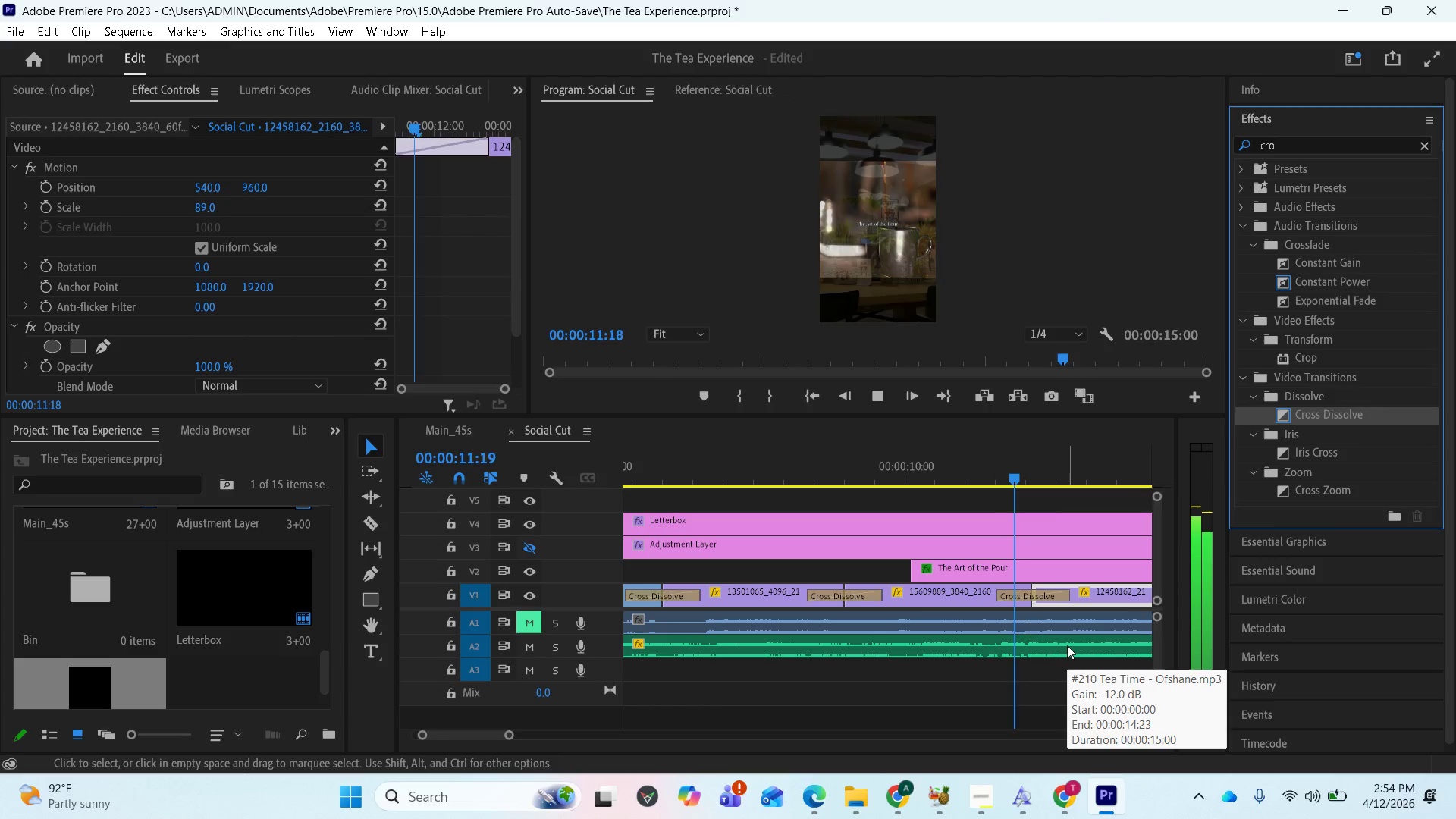 
key(Space)
 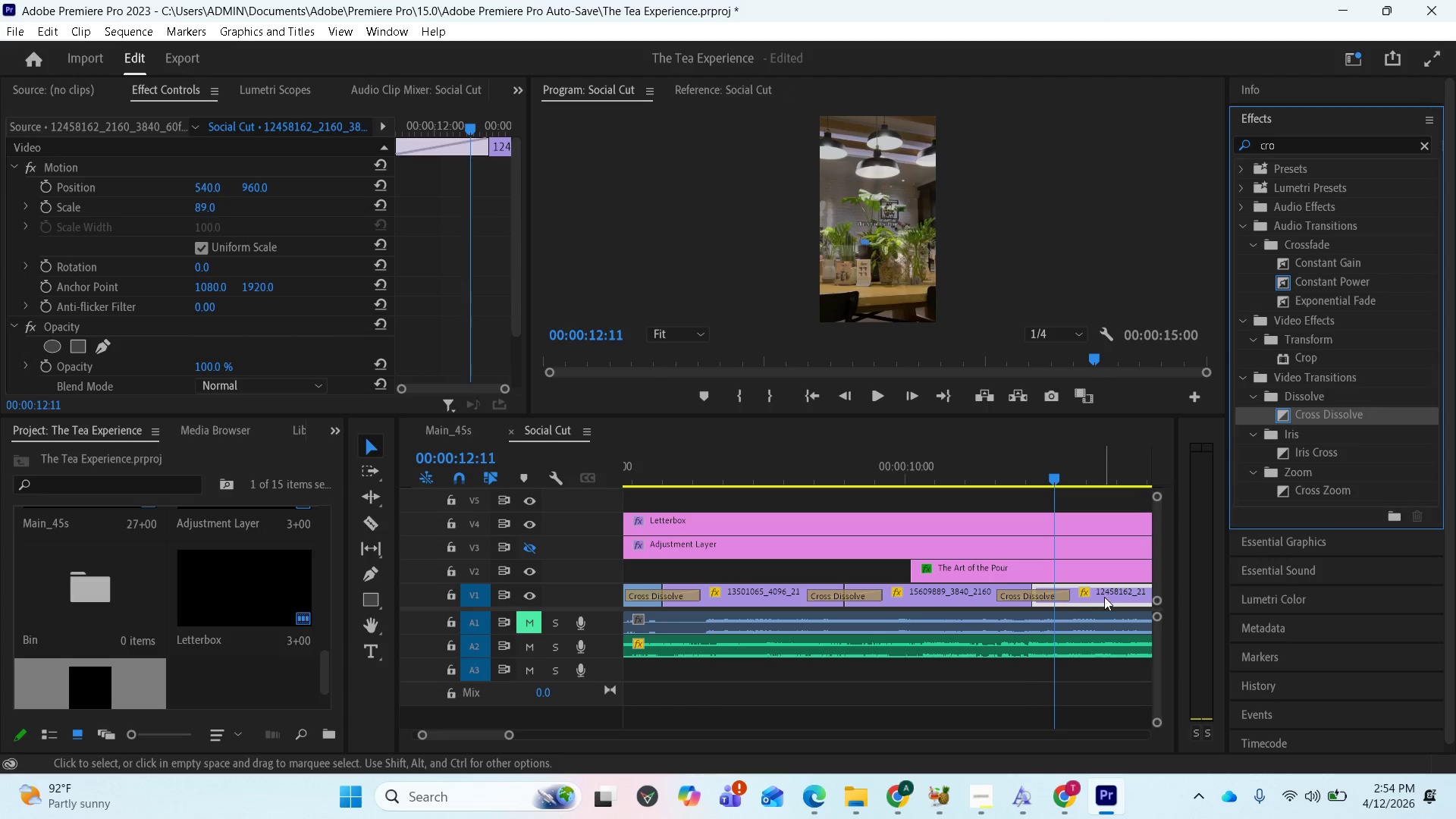 
left_click([1108, 595])
 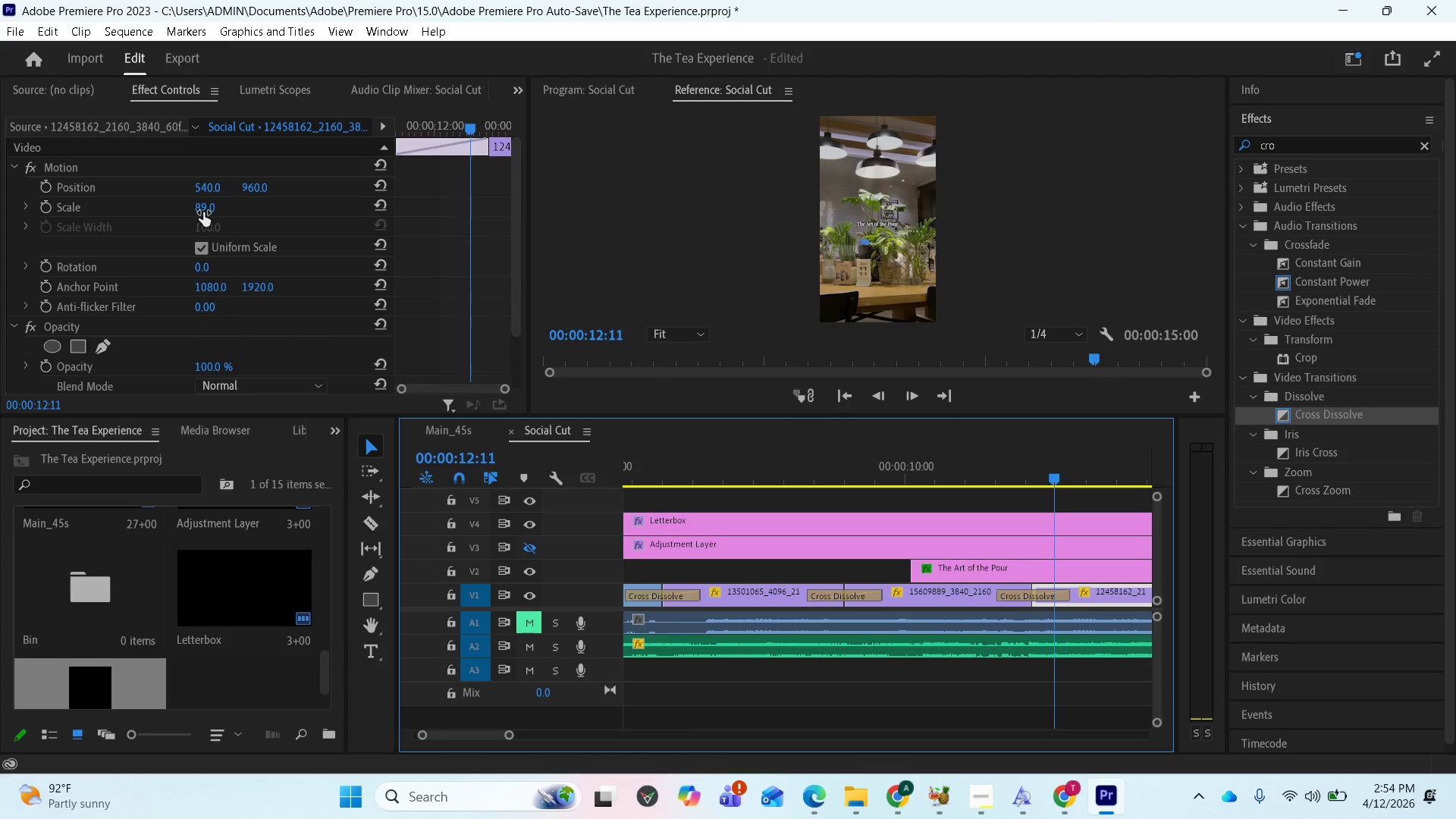 
wait(6.75)
 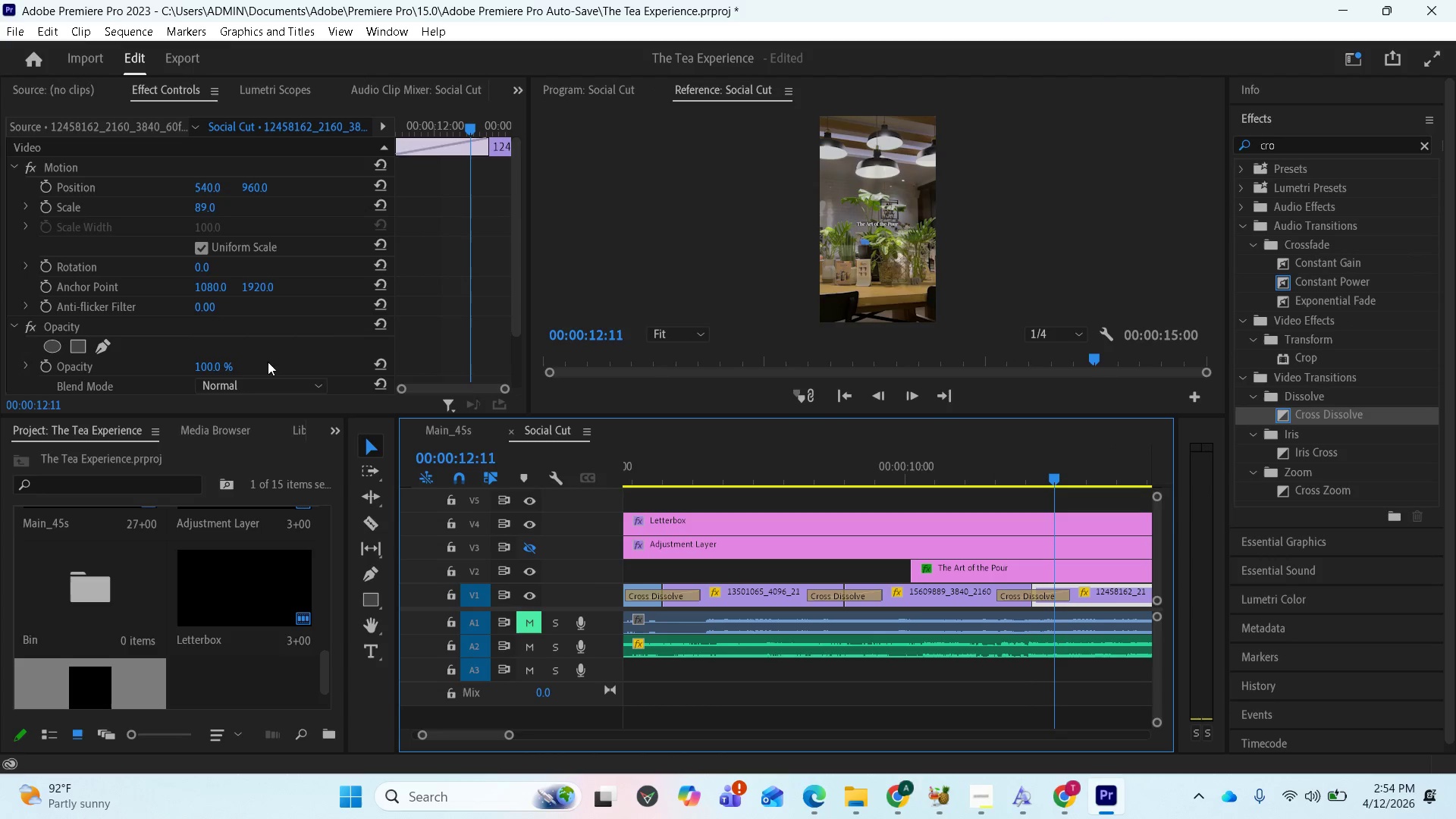 
left_click([203, 212])
 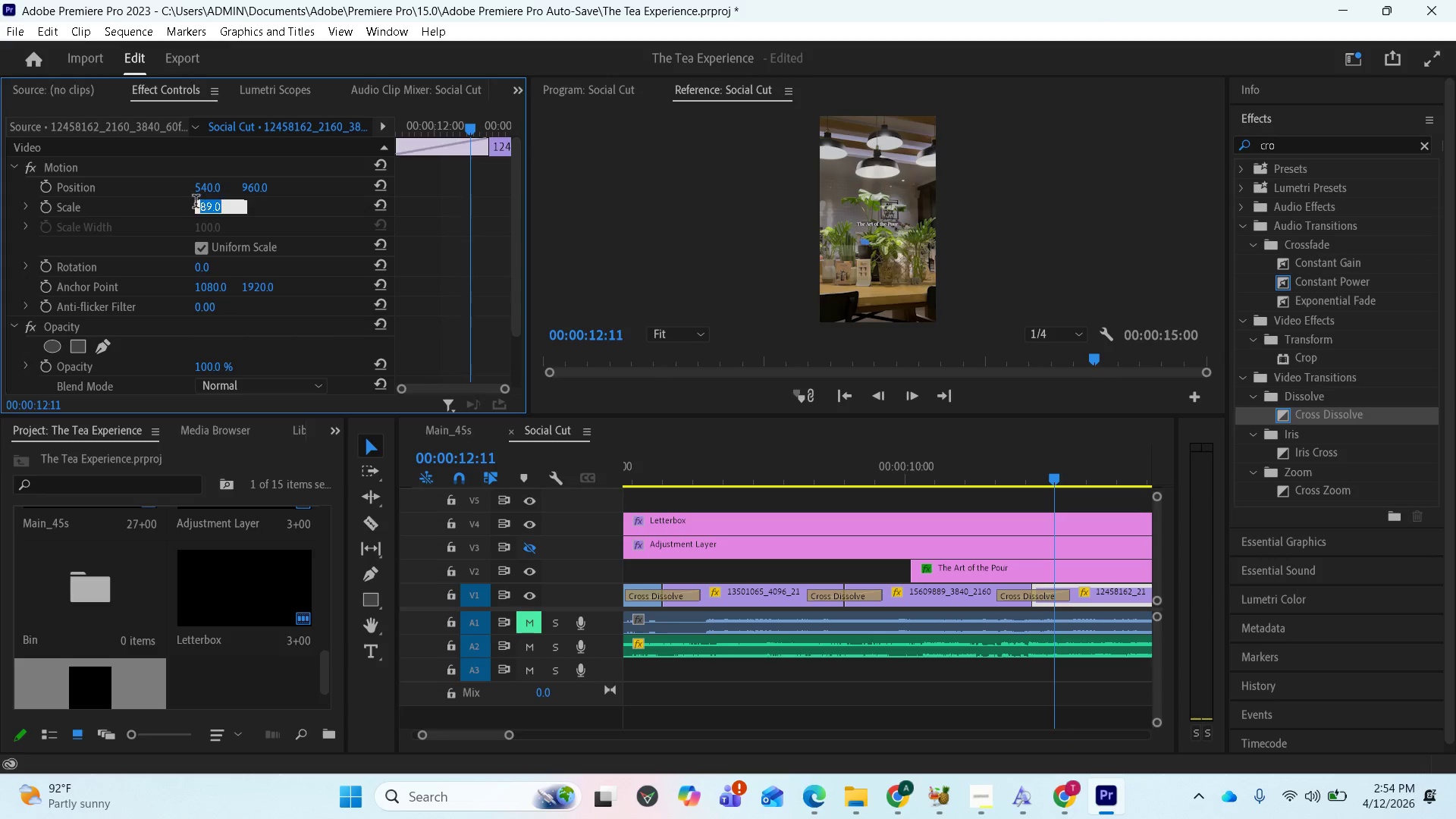 
left_click([194, 198])
 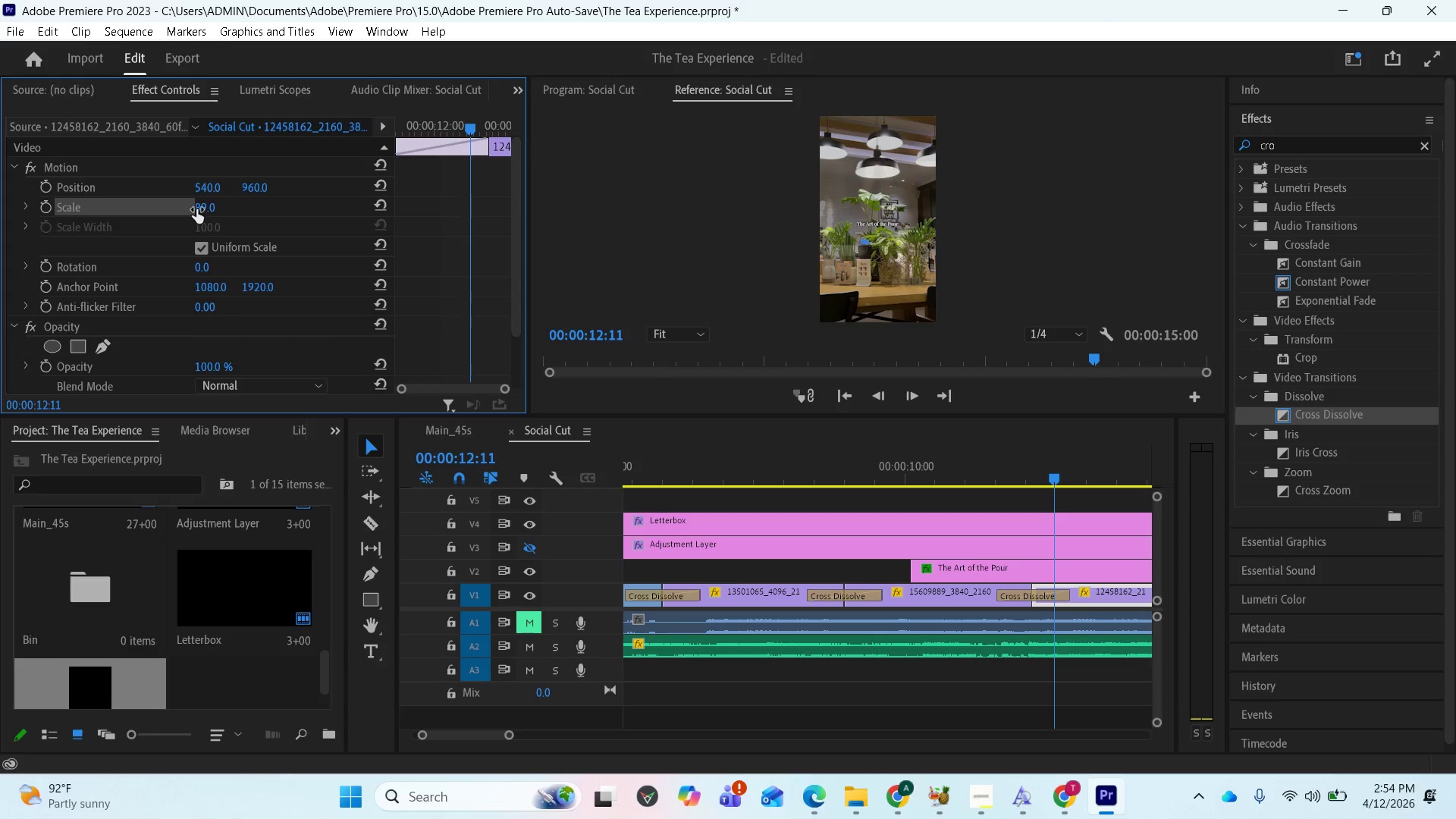 
left_click_drag(start_coordinate=[196, 209], to_coordinate=[165, 225])
 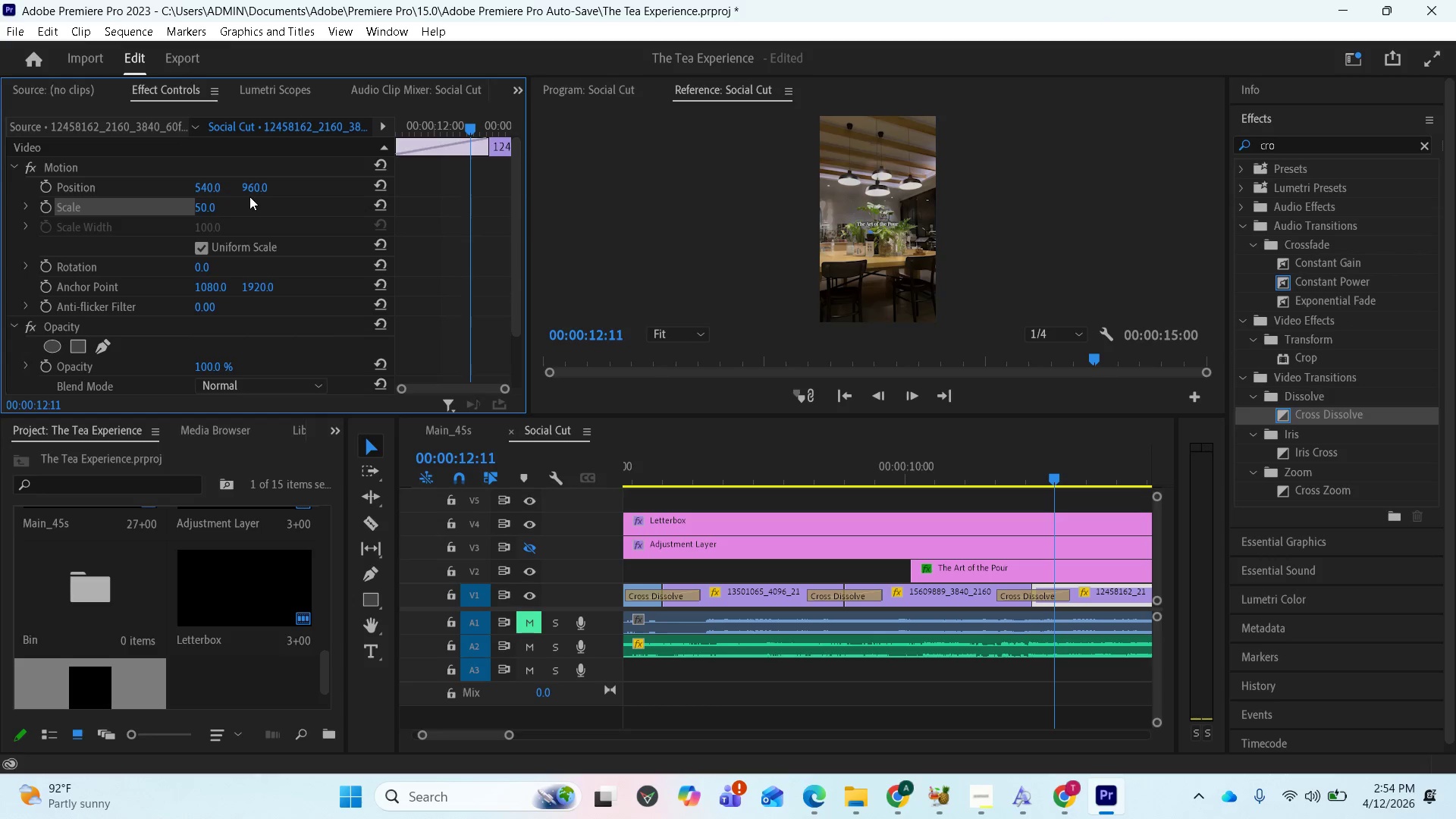 
left_click_drag(start_coordinate=[254, 190], to_coordinate=[287, 203])
 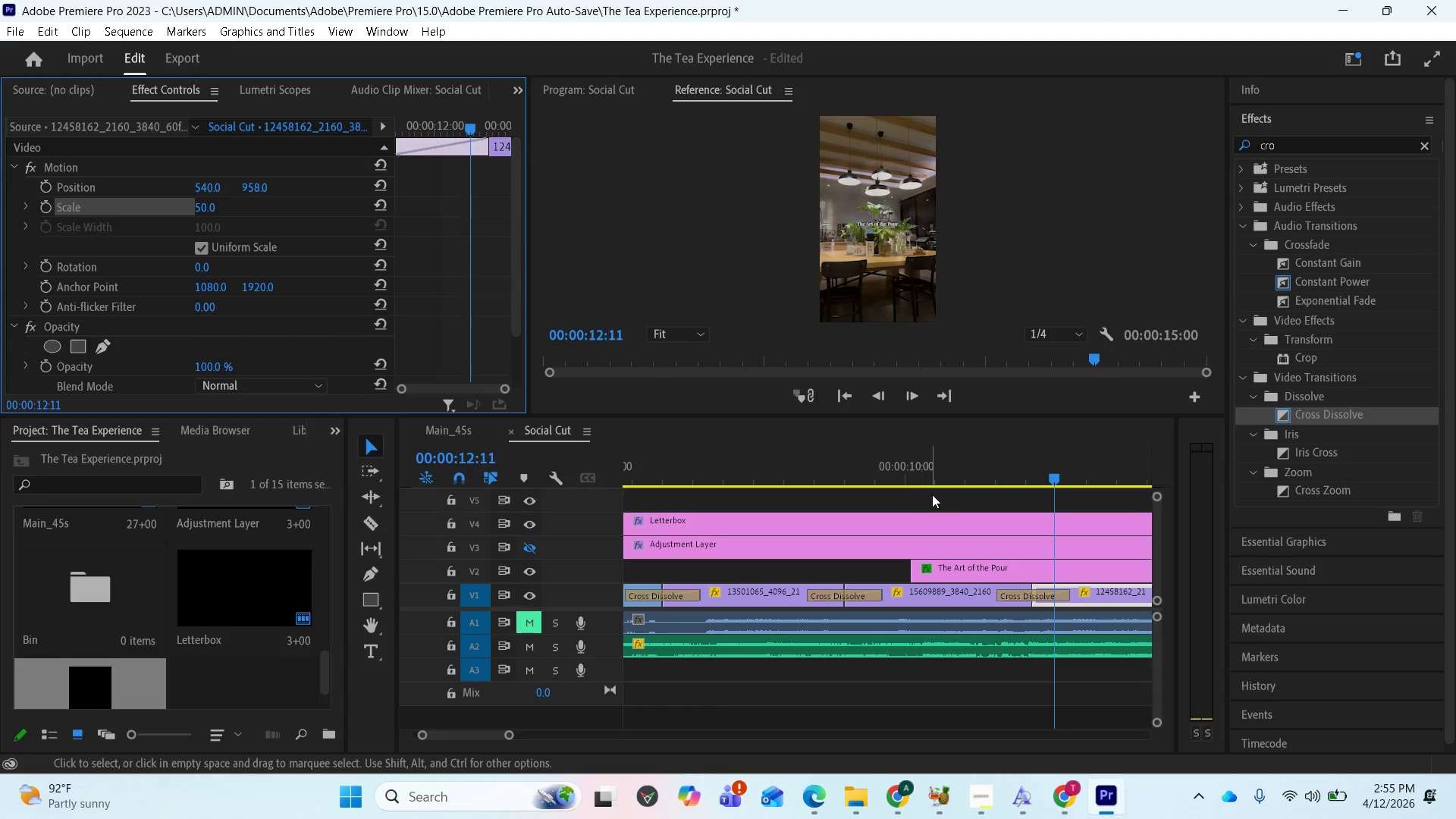 
wait(9.19)
 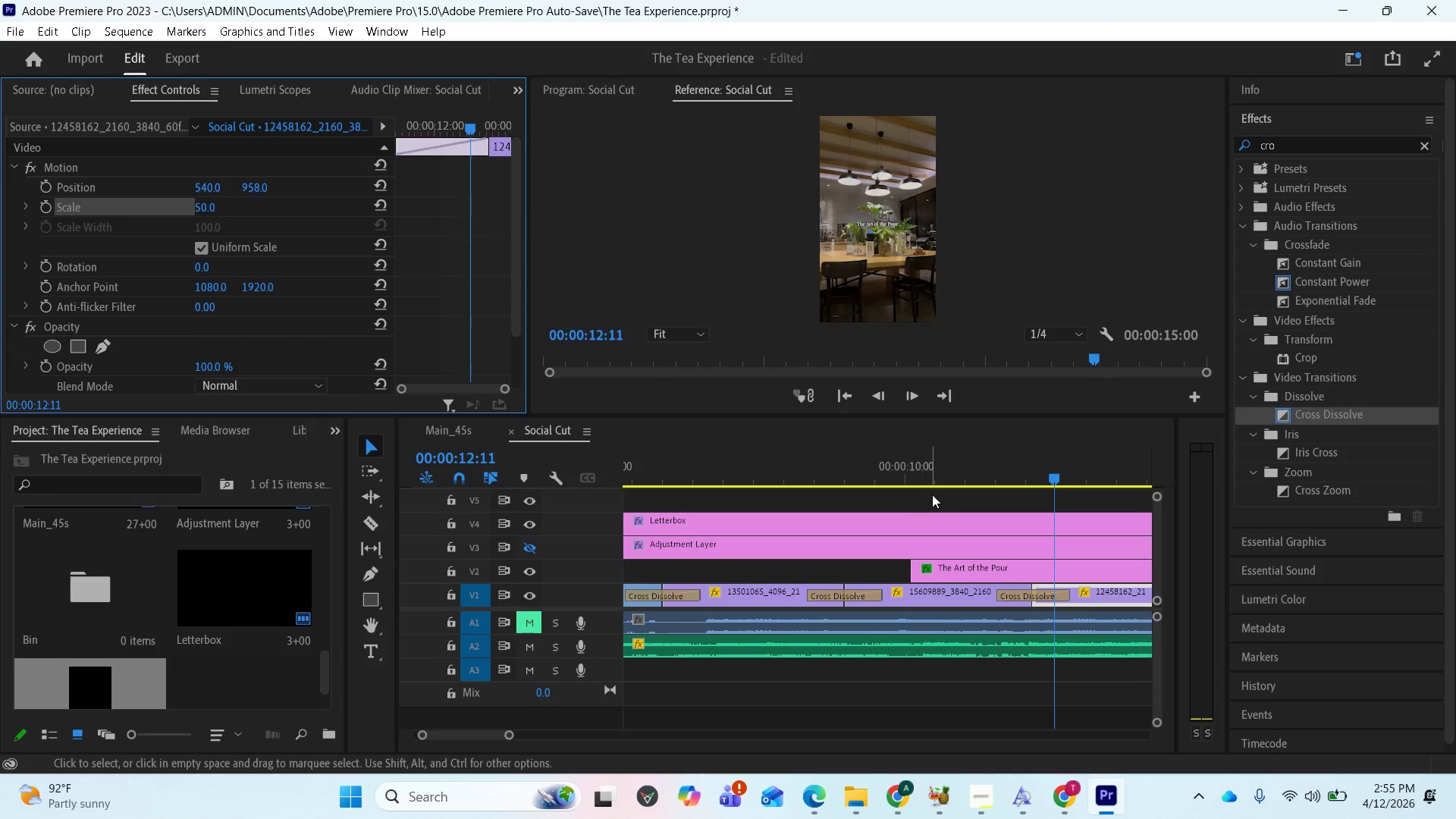 
left_click([920, 519])
 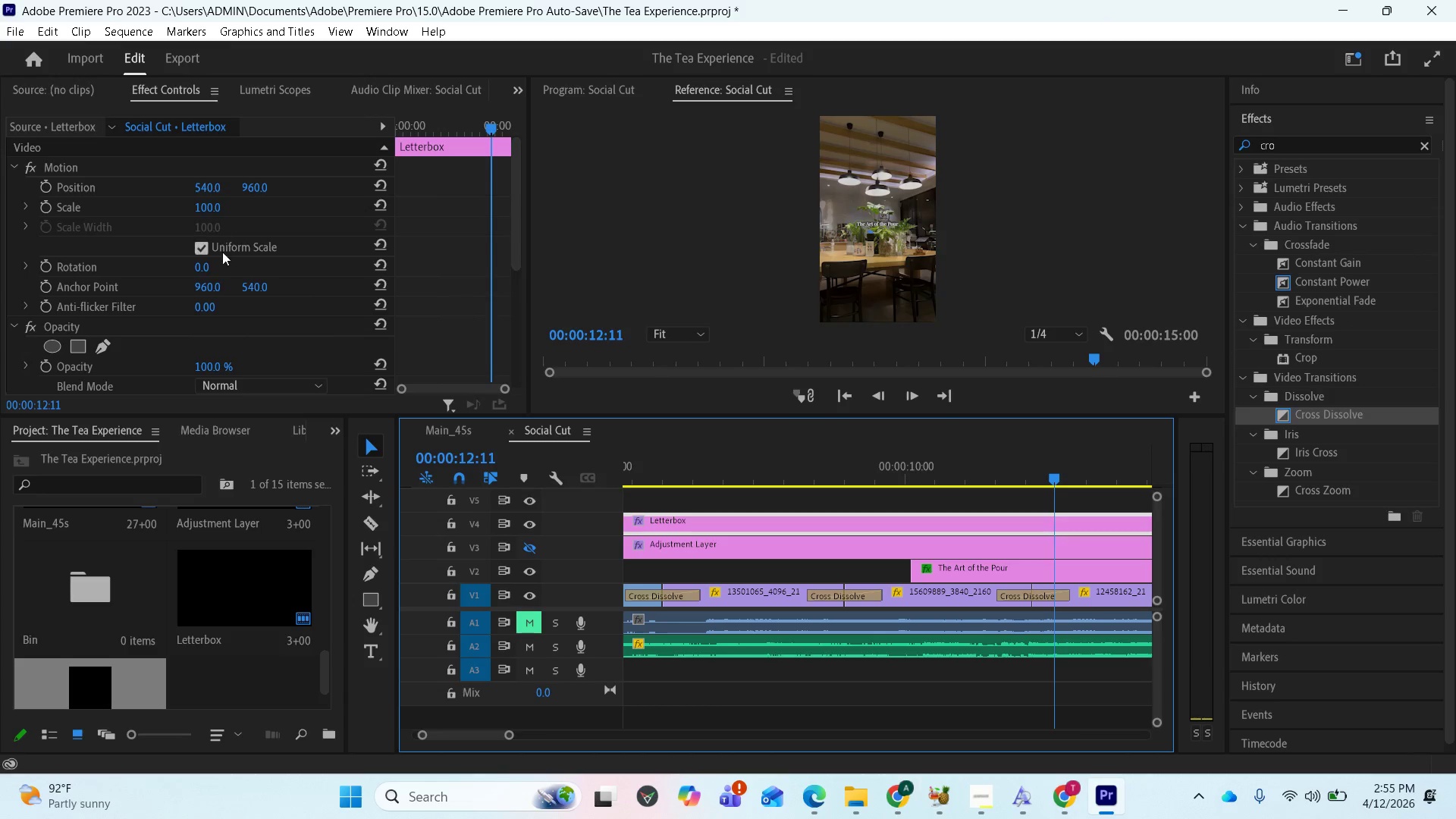 
scroll: coordinate [216, 347], scroll_direction: down, amount: 9.0
 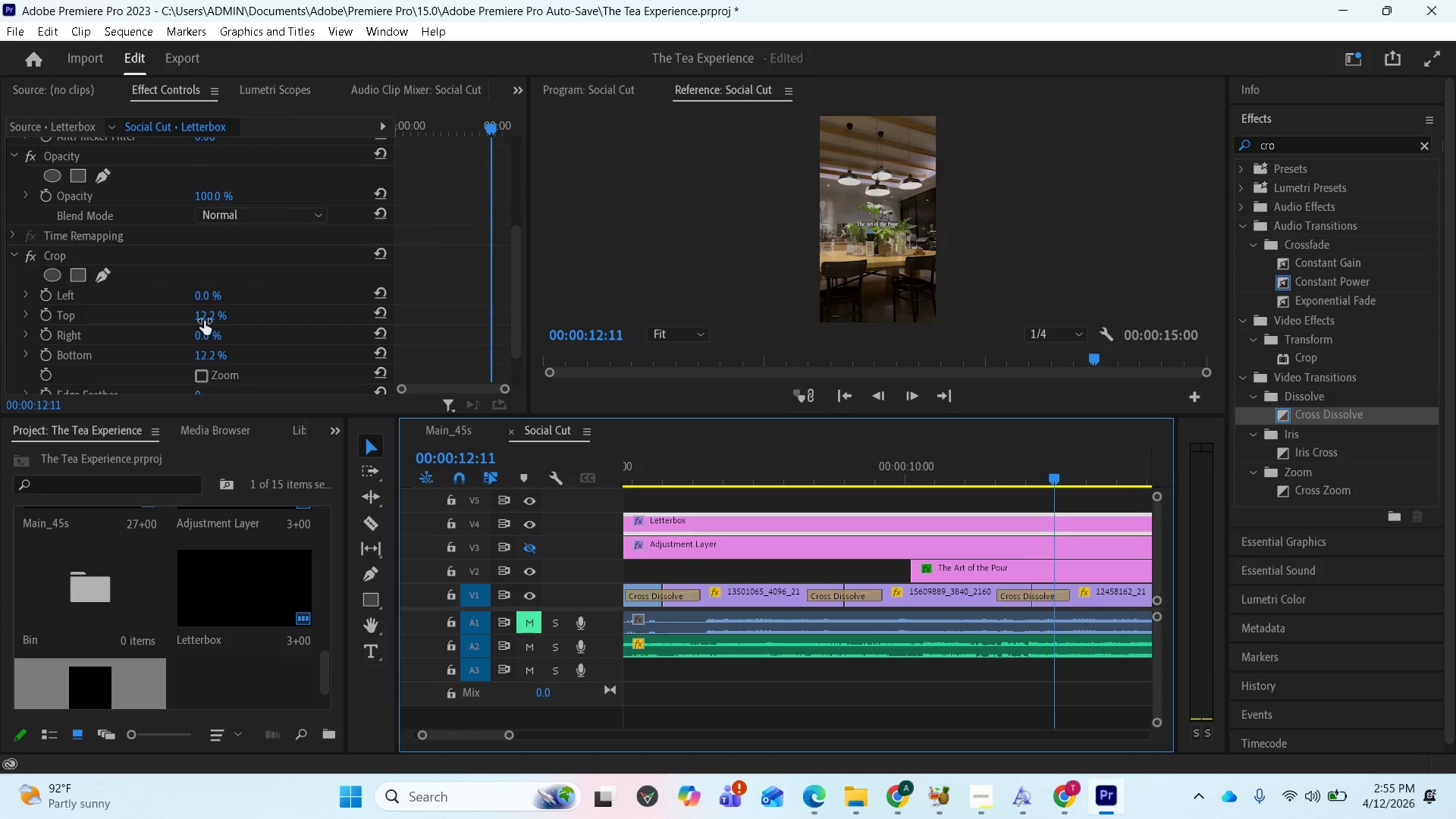 
left_click_drag(start_coordinate=[203, 318], to_coordinate=[247, 322])
 